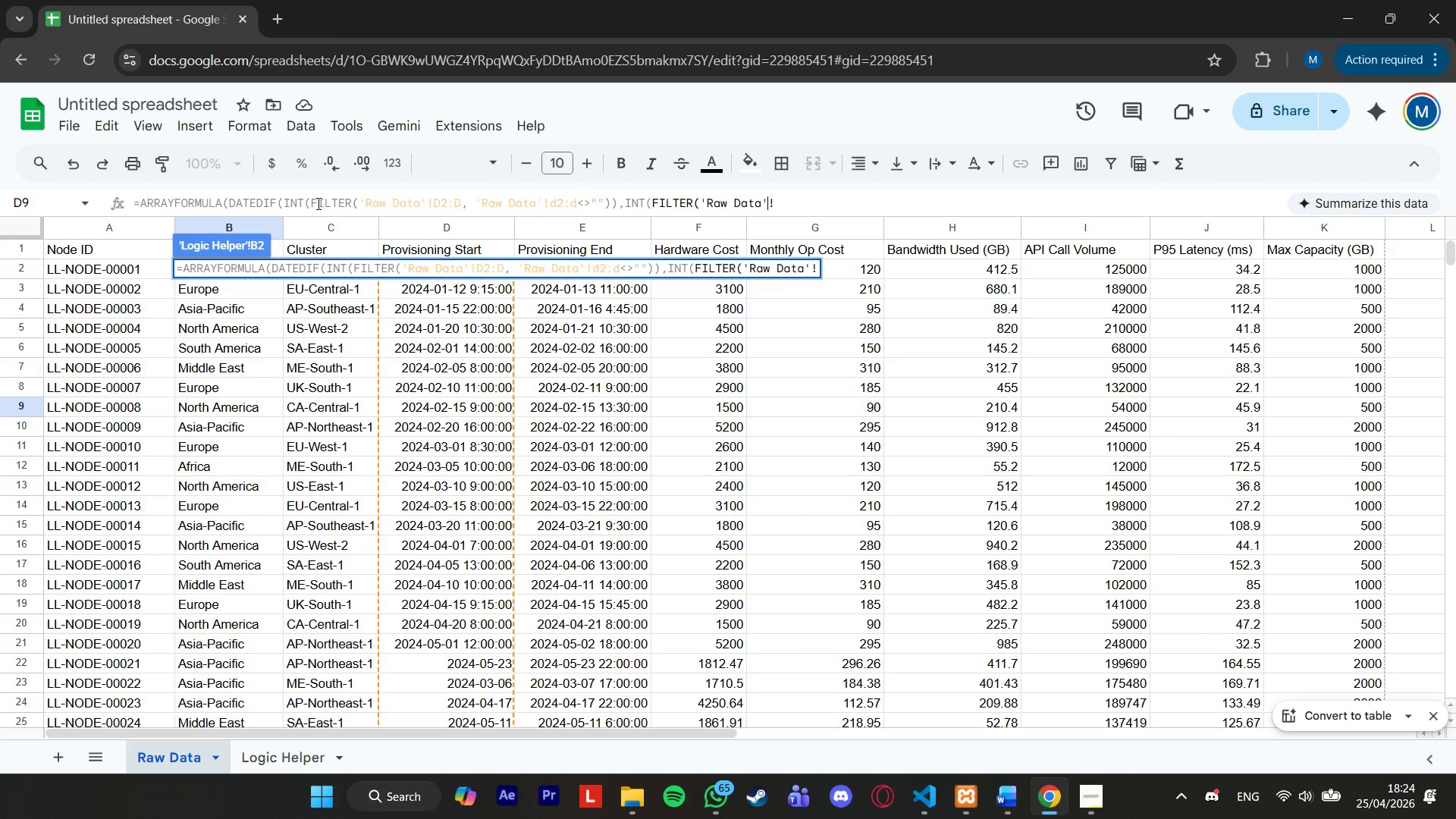 
key(ArrowRight)
 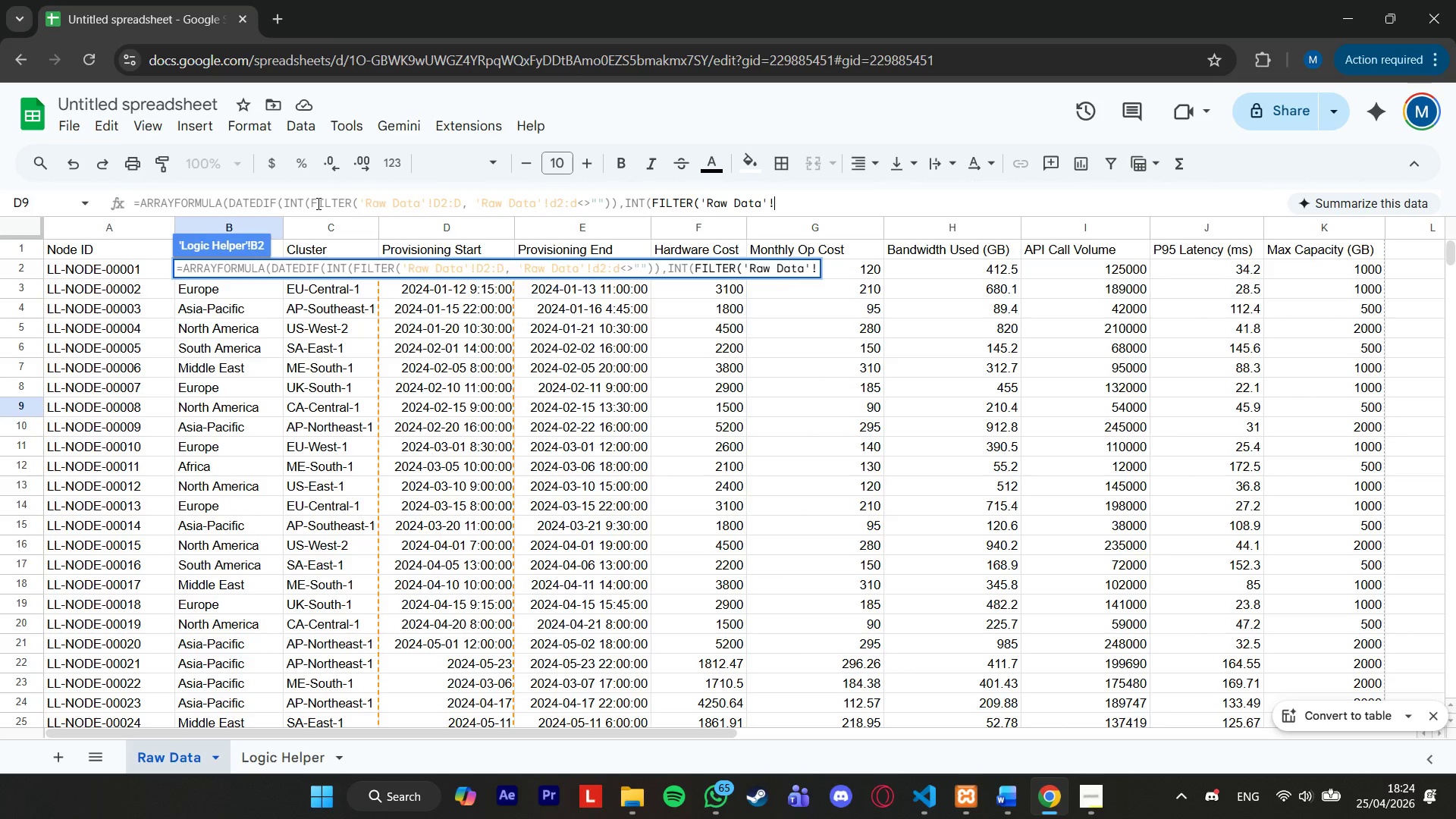 
key(ArrowLeft)
 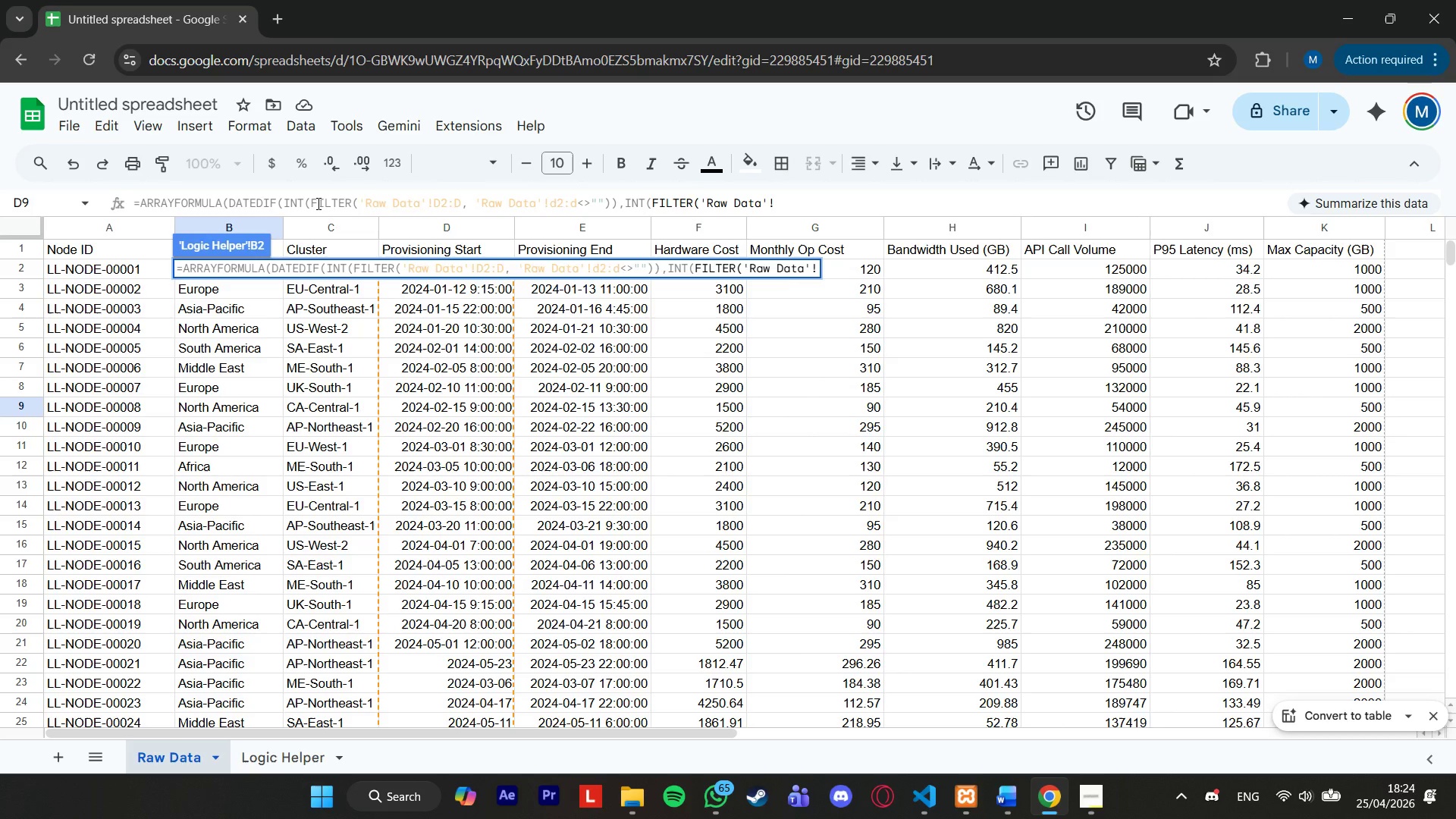 
key(Backspace)
 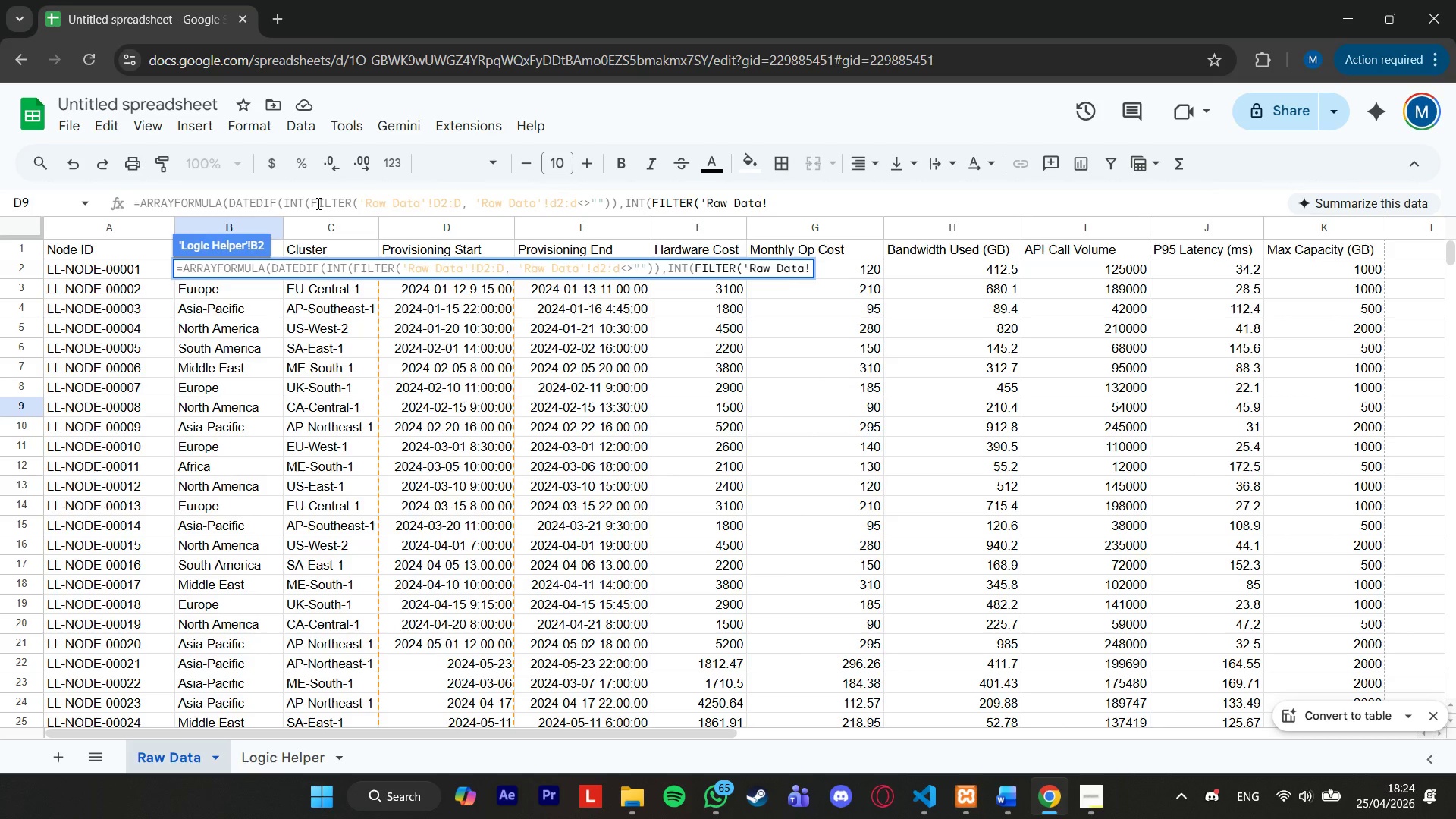 
key(Quote)
 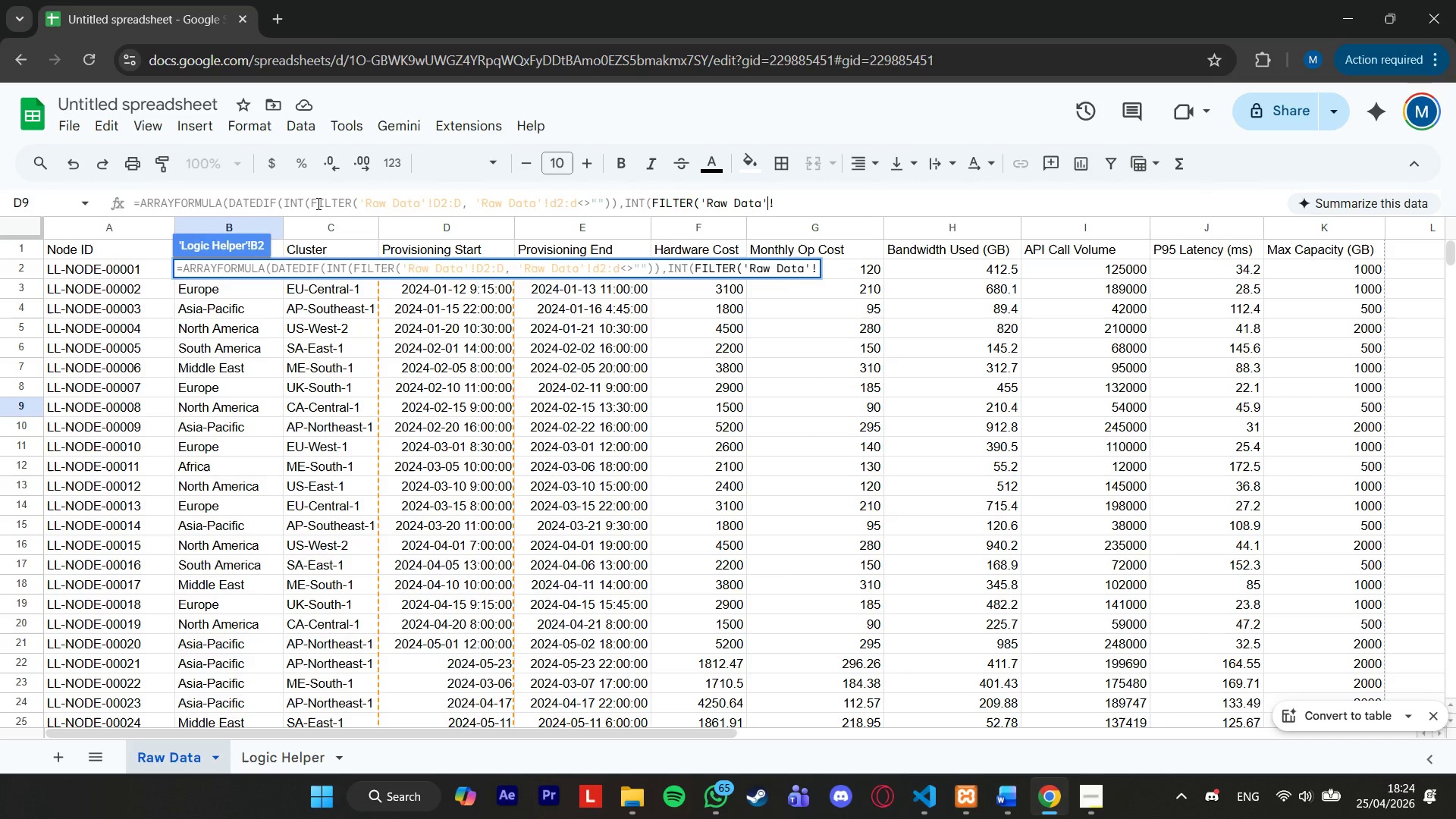 
key(ArrowRight)
 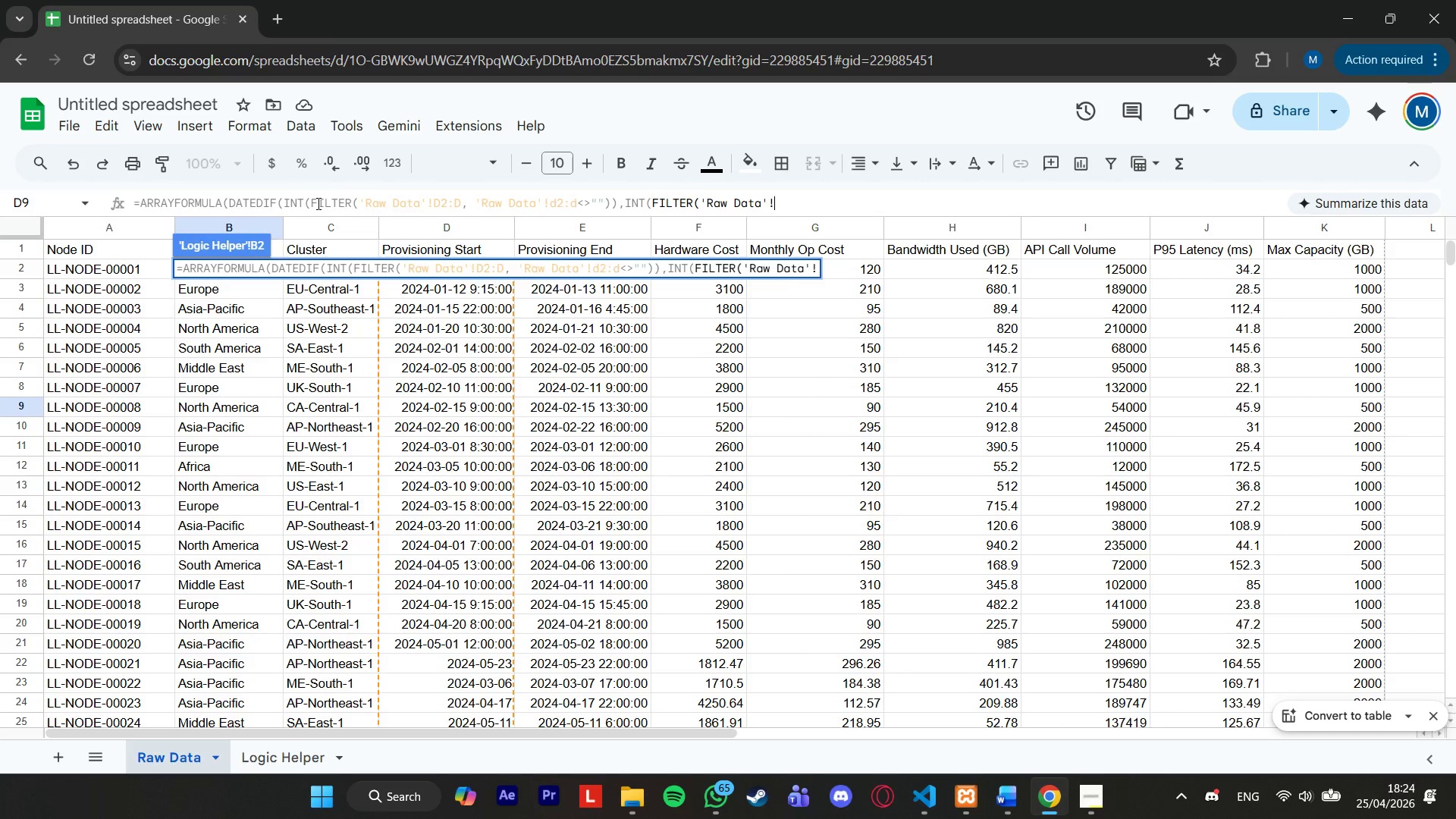 
type(e2:3)
key(Backspace)
type(e,)
 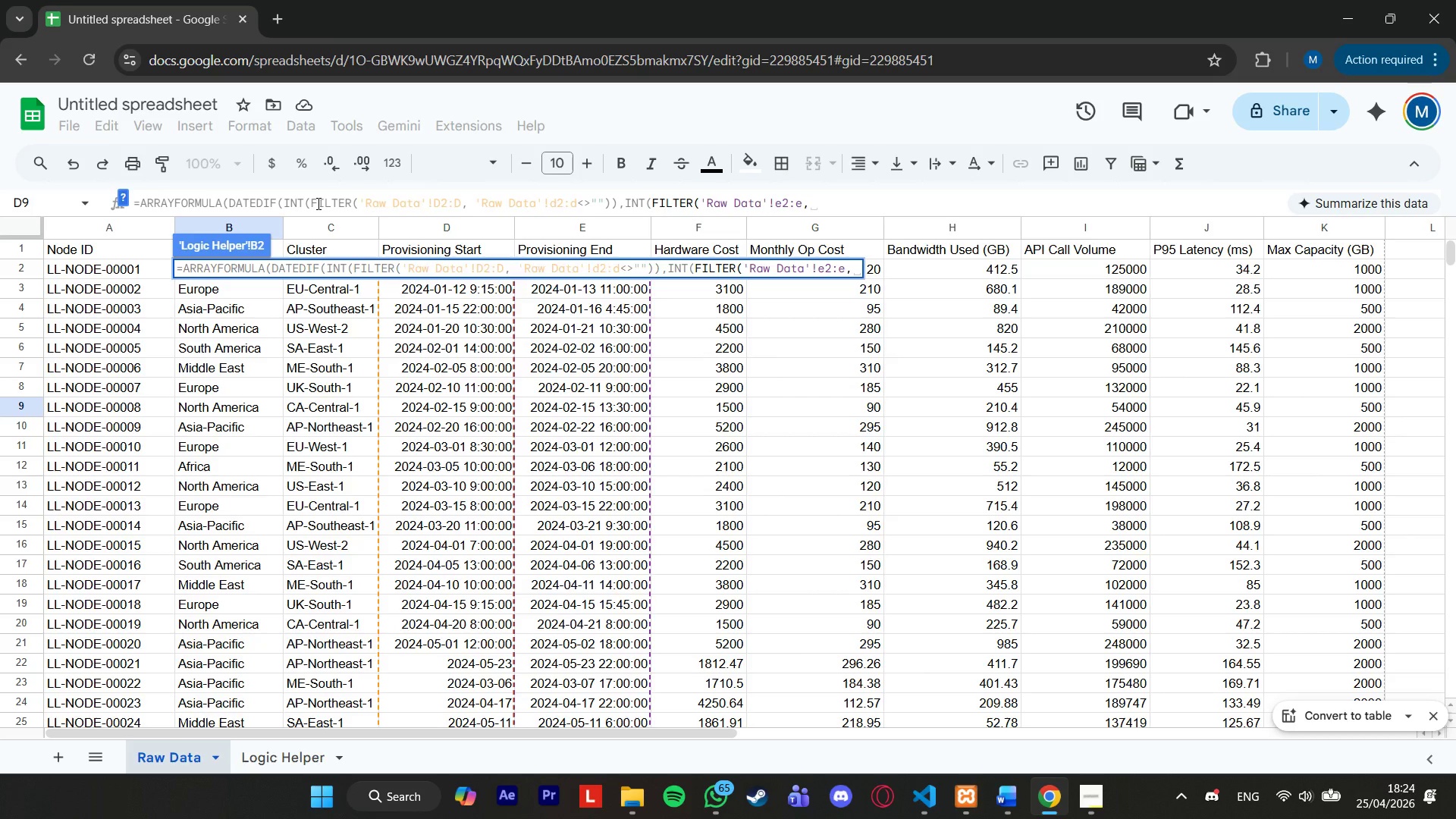 
key(ArrowLeft)
 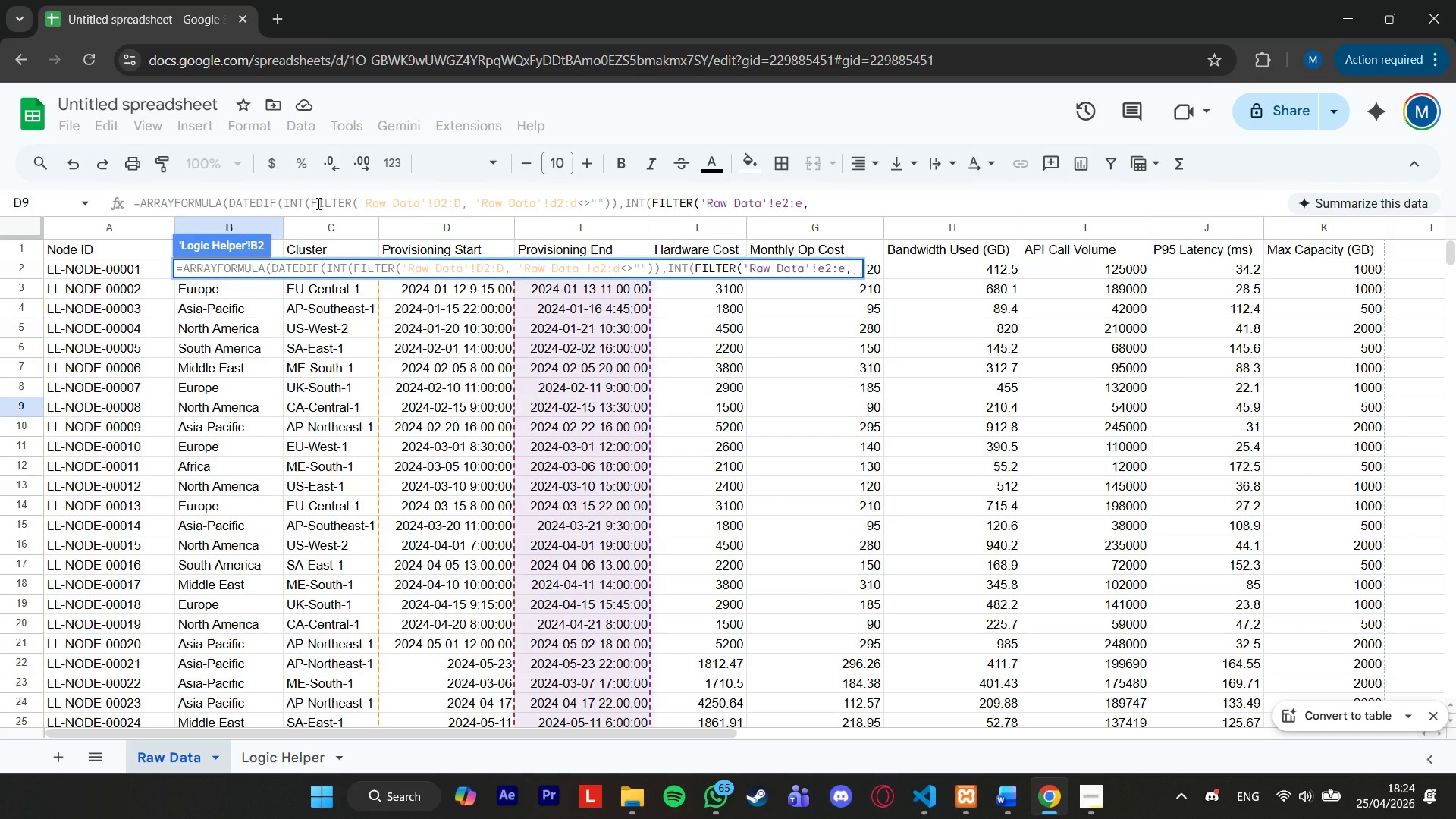 
key(ArrowRight)
 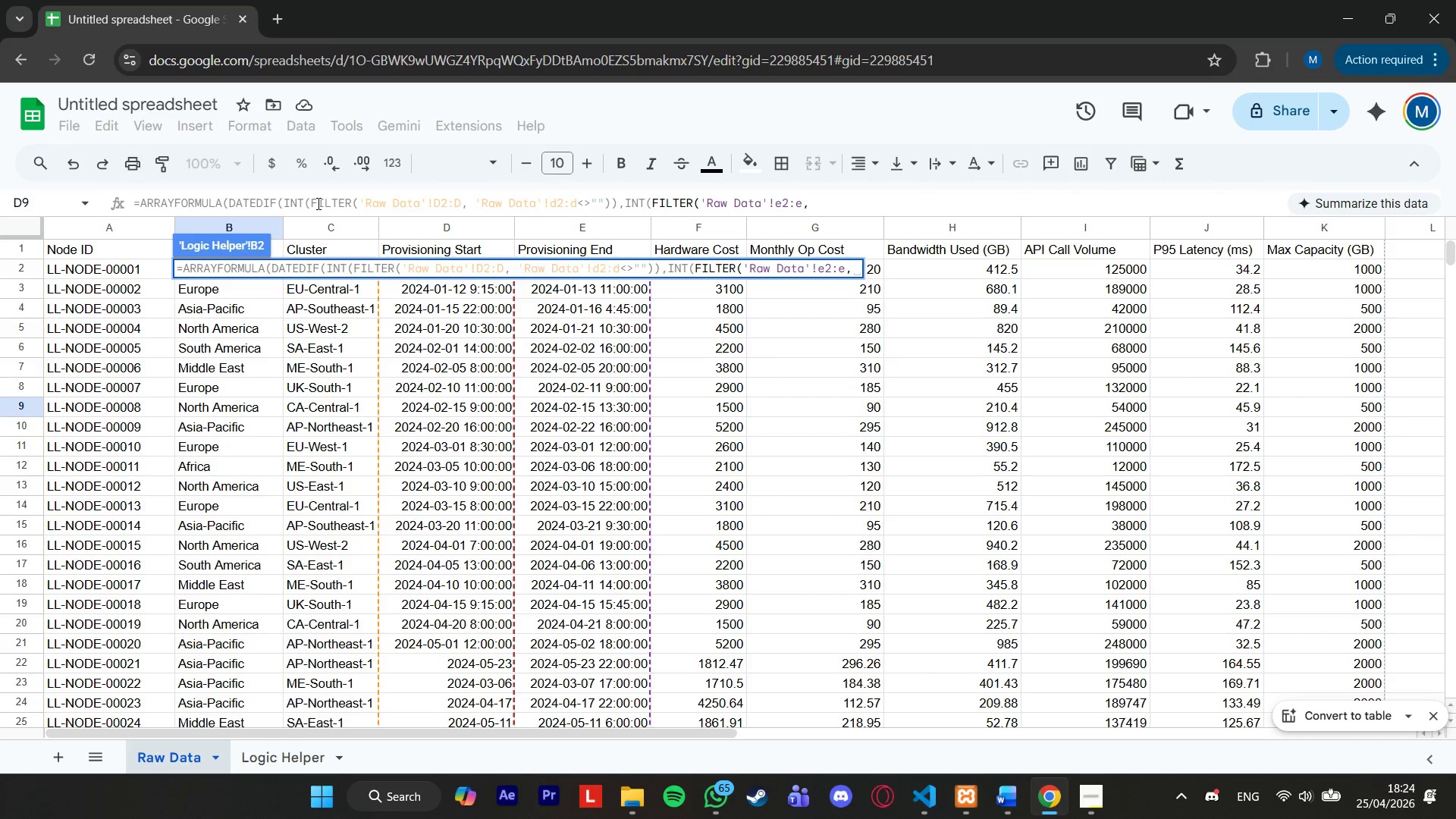 
type('raw)
key(Backspace)
key(Backspace)
key(Backspace)
type(Raw Data')
 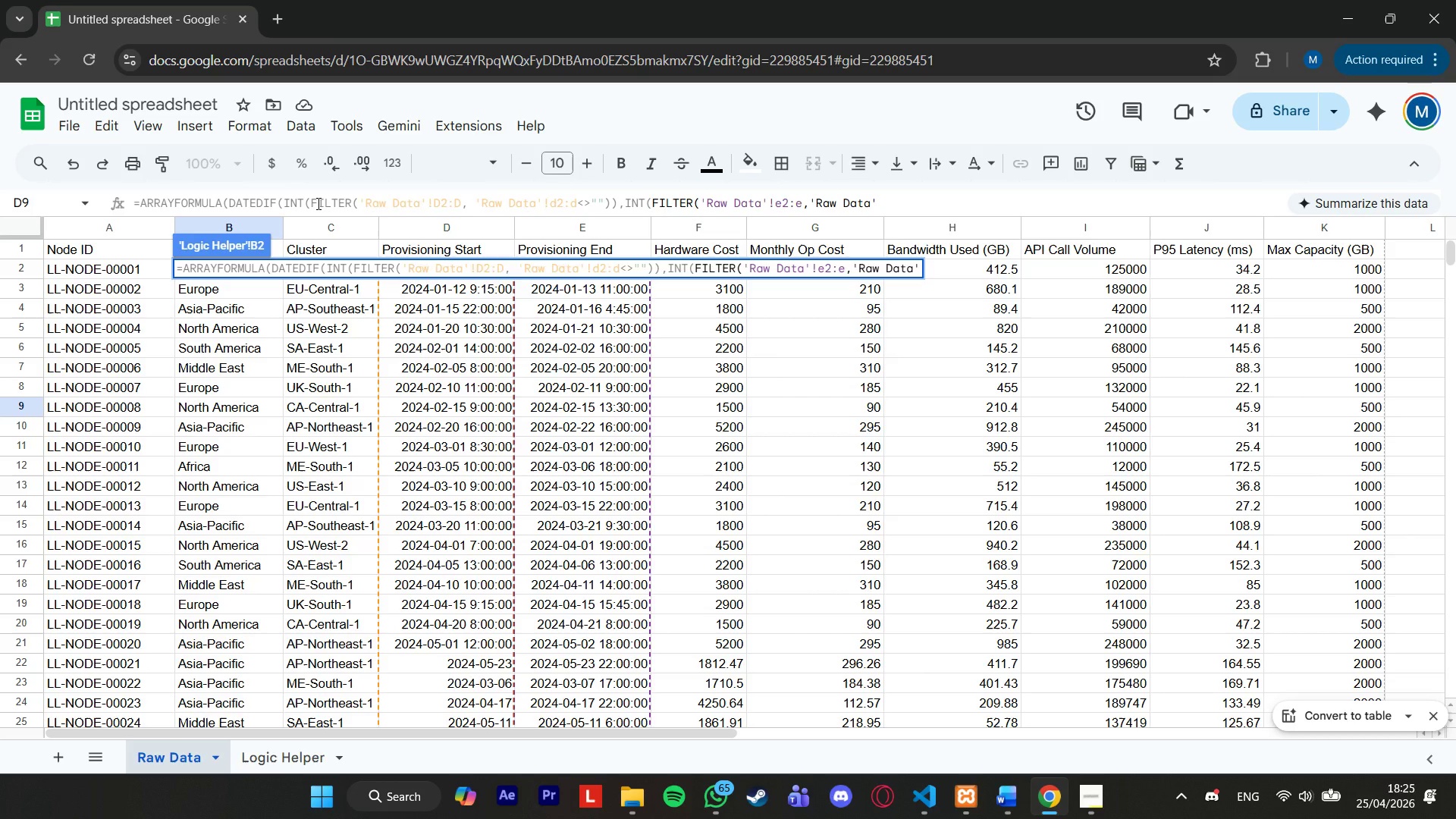 
key(ArrowLeft)
 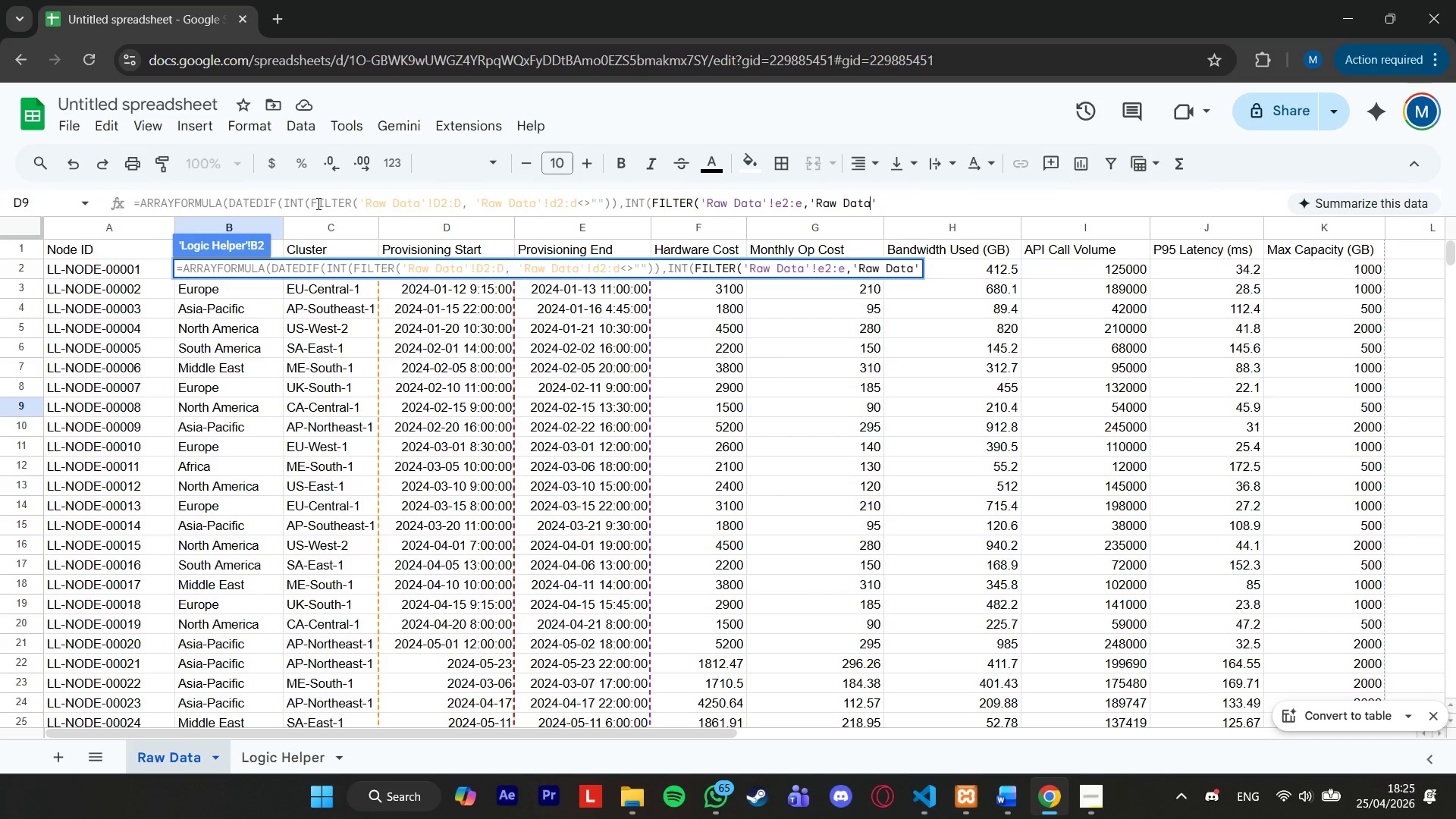 
key(ArrowLeft)
 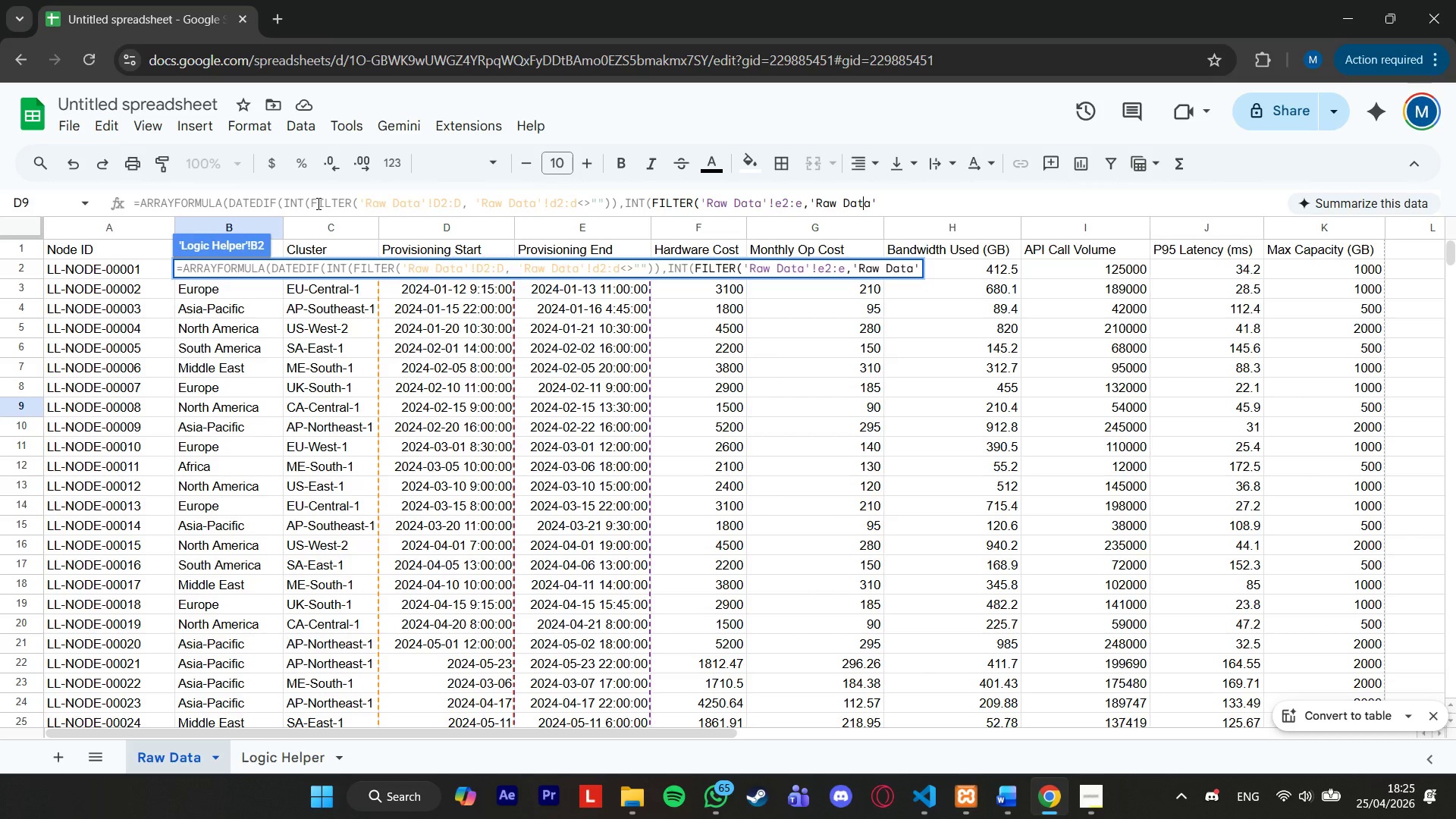 
key(ArrowLeft)
 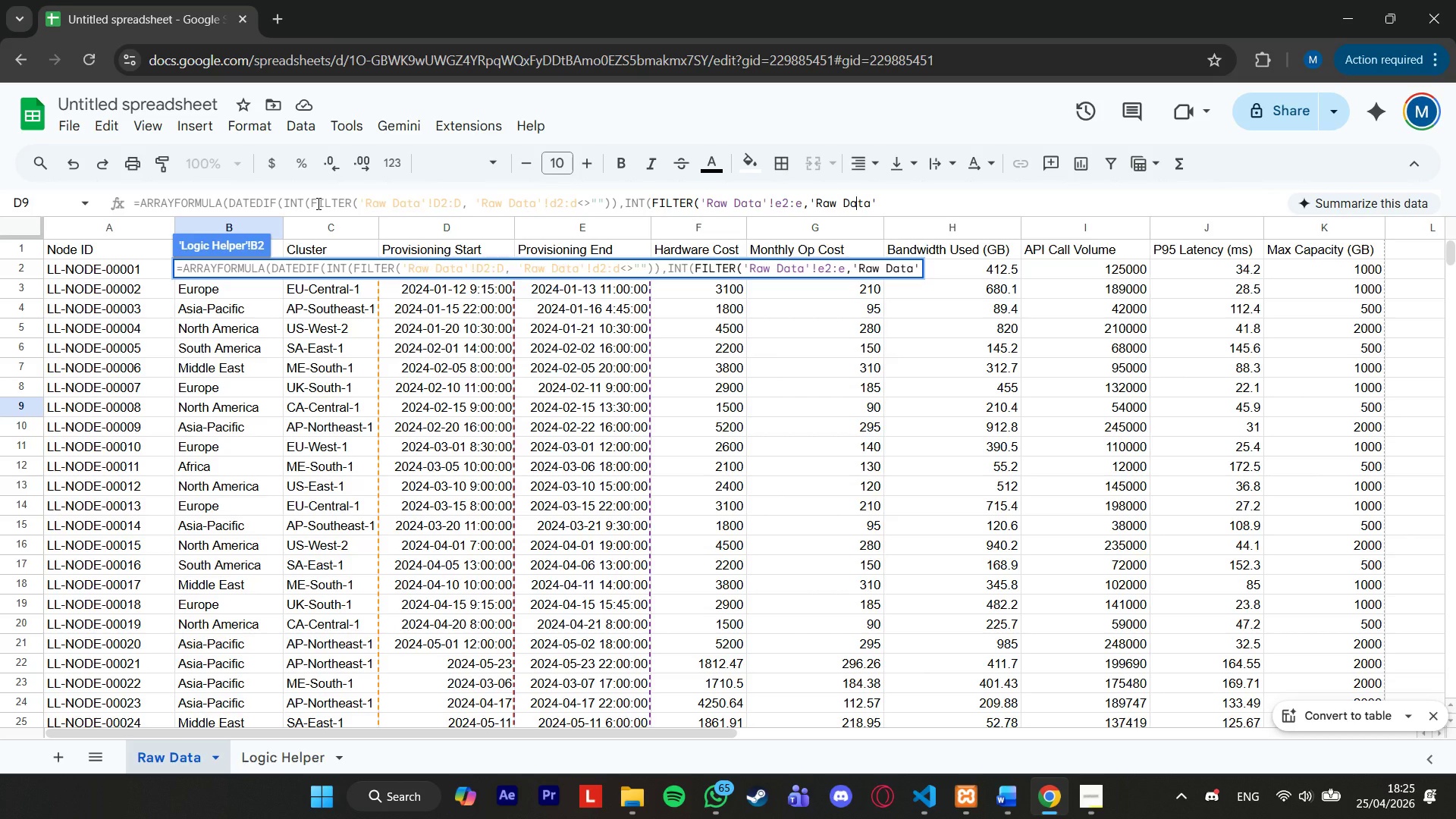 
key(ArrowRight)
 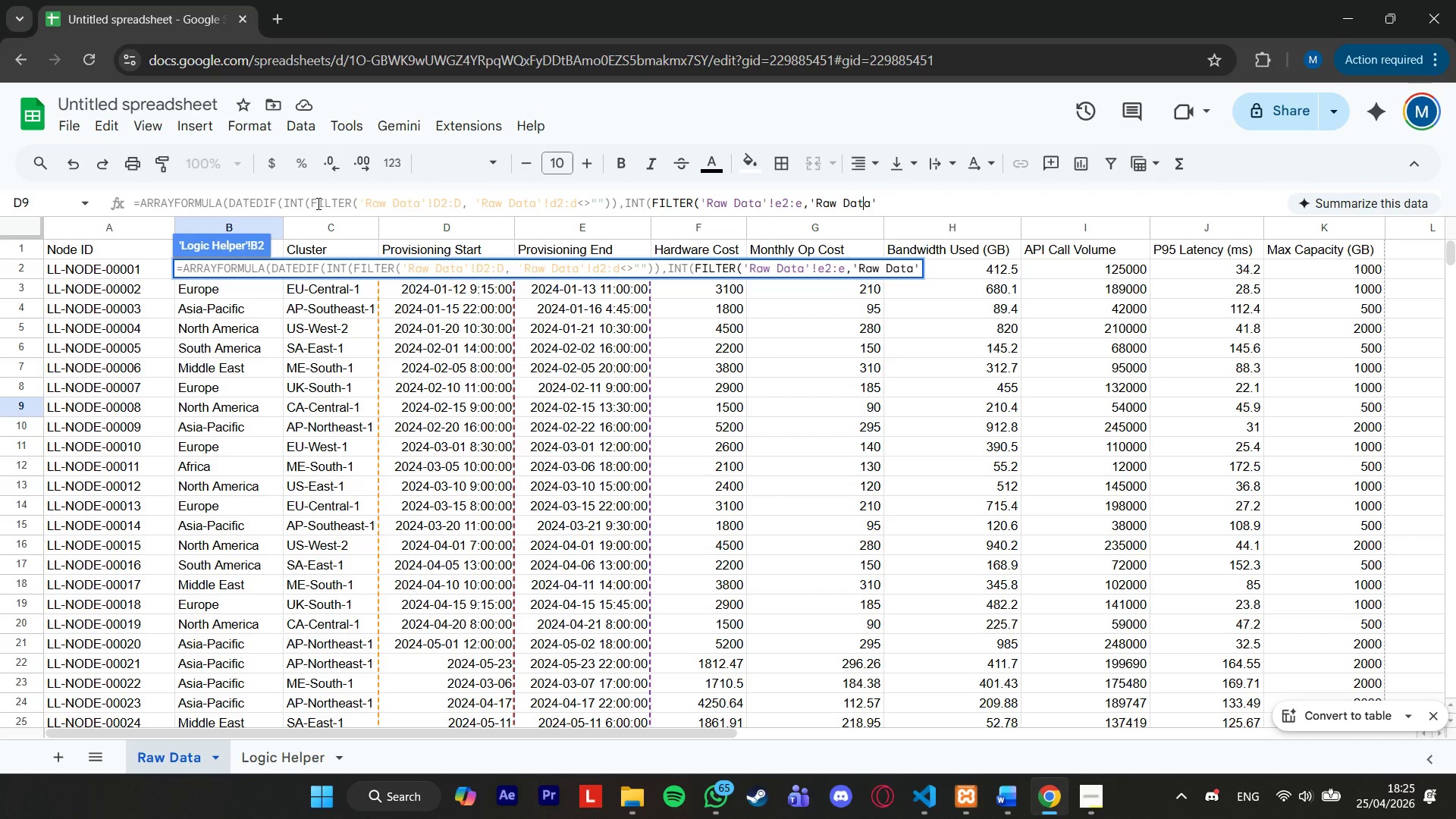 
key(ArrowRight)
 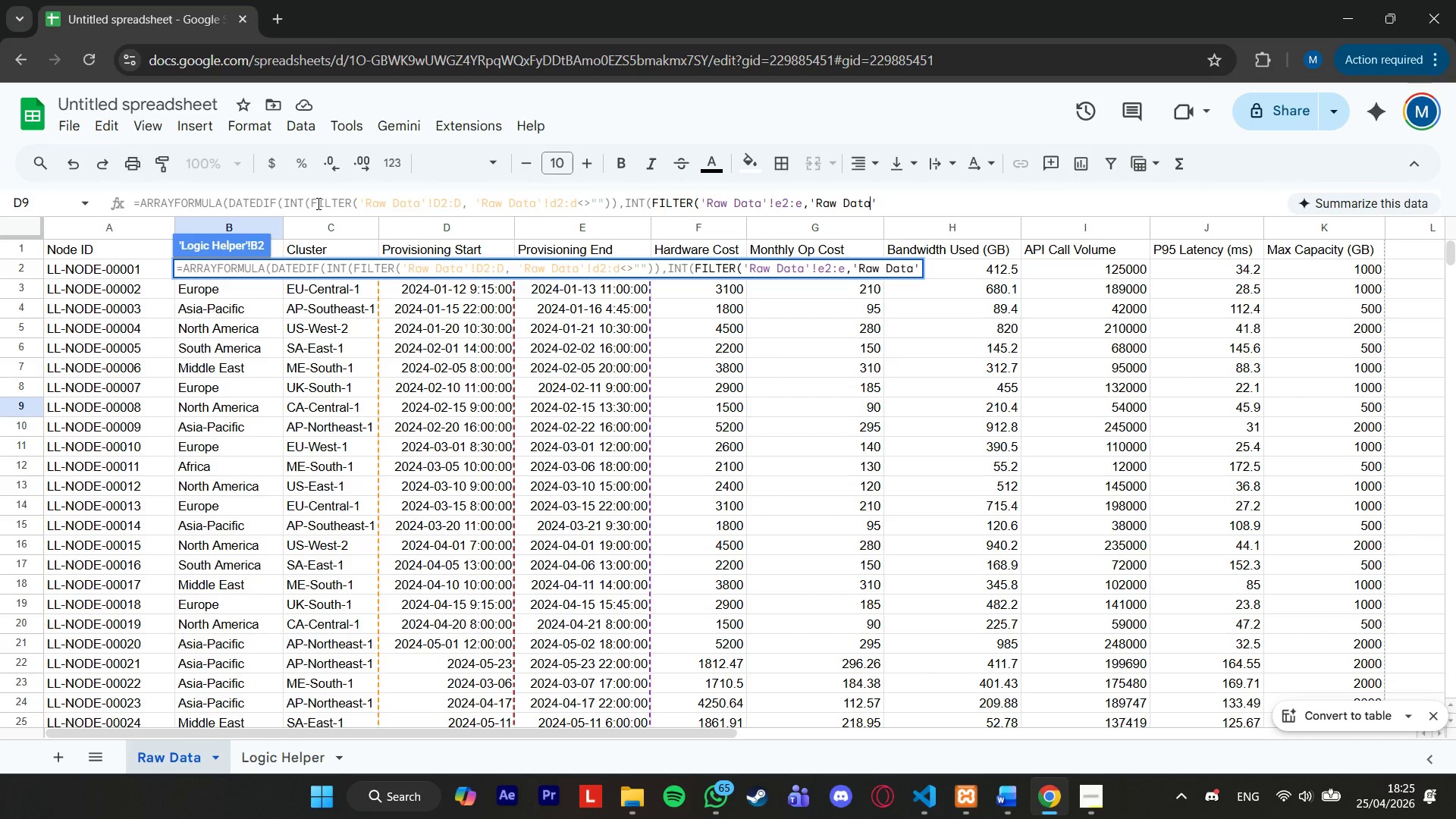 
key(ArrowRight)
 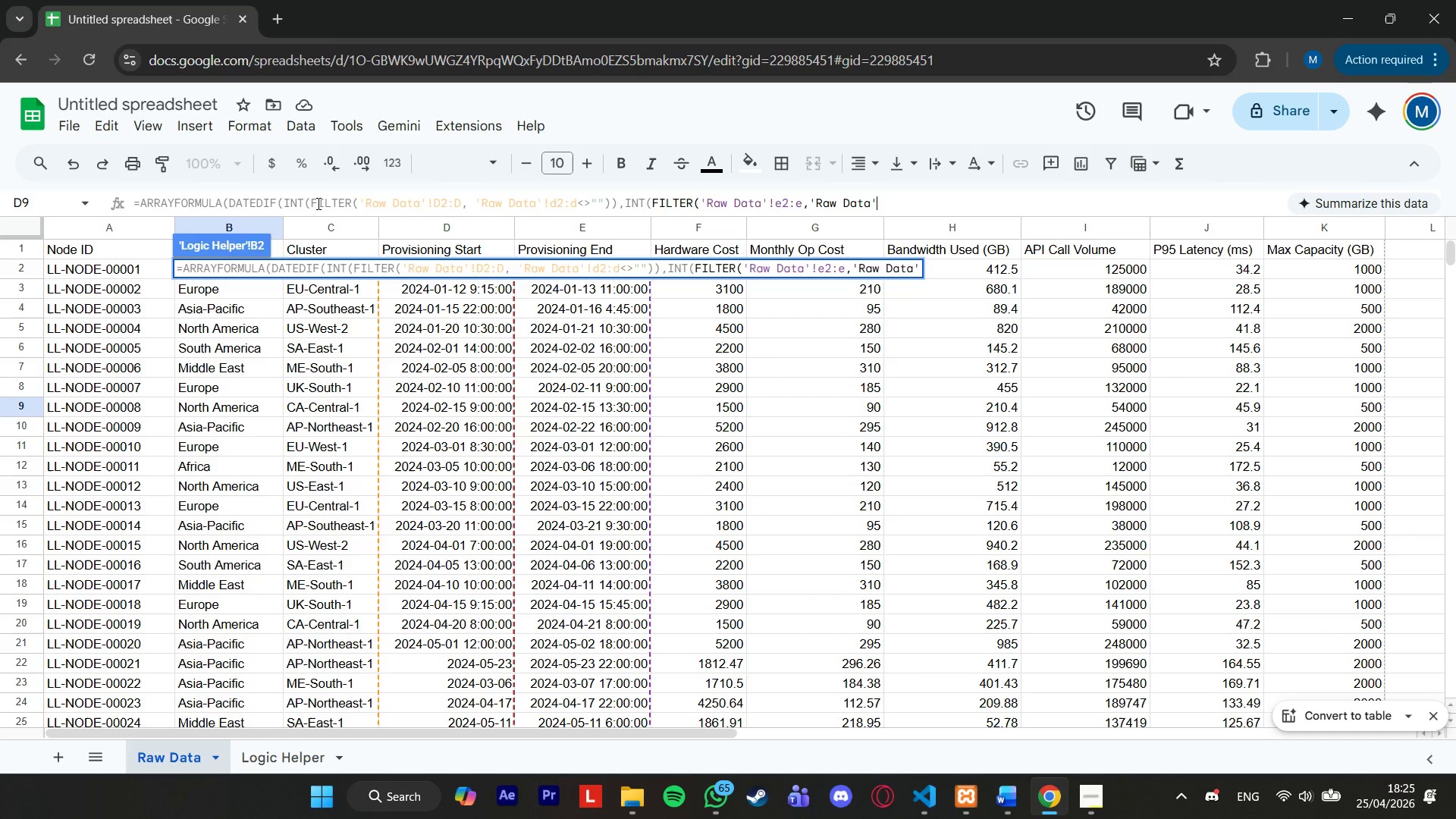 
key(ArrowRight)
 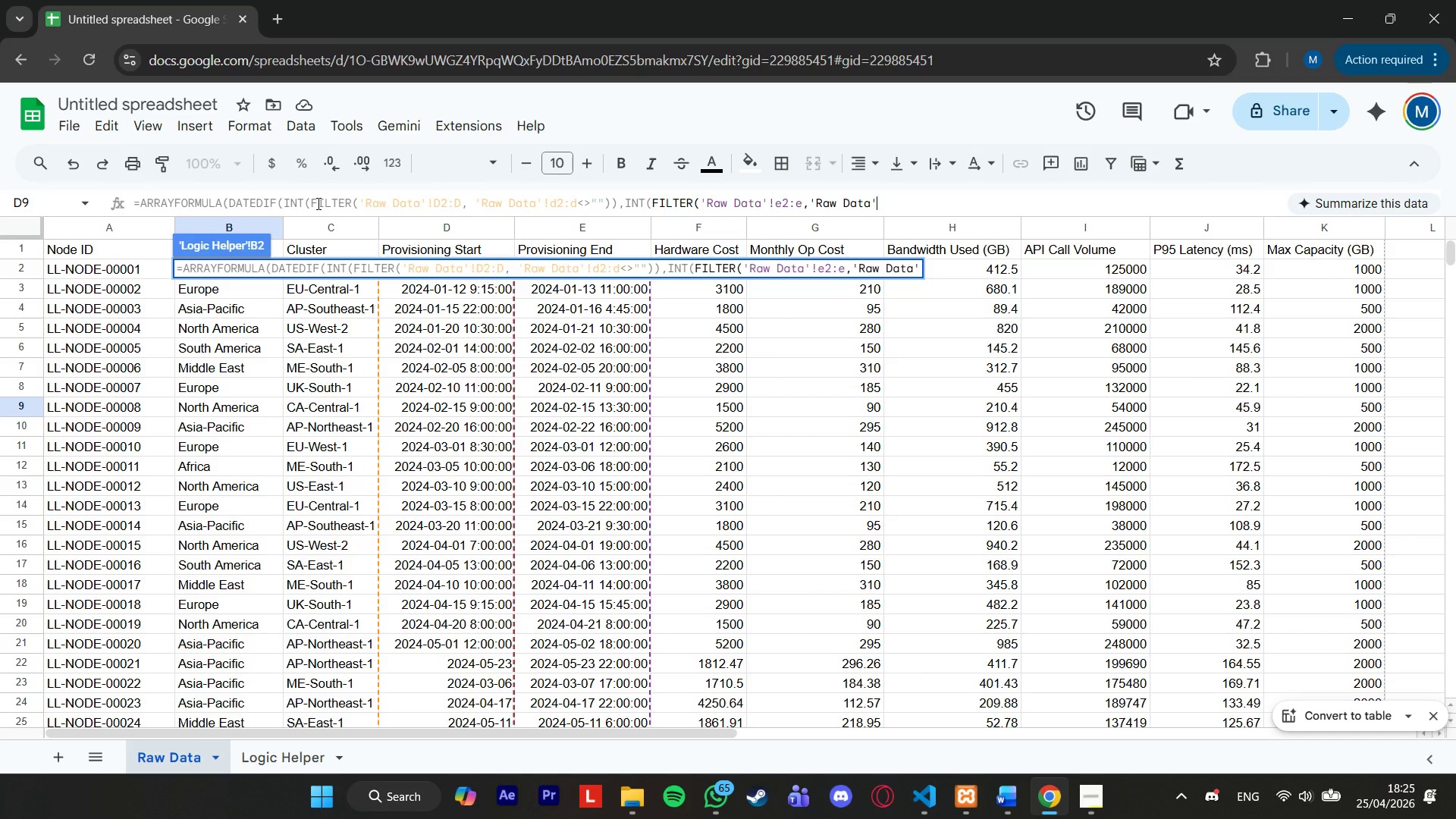 
key(ArrowRight)
 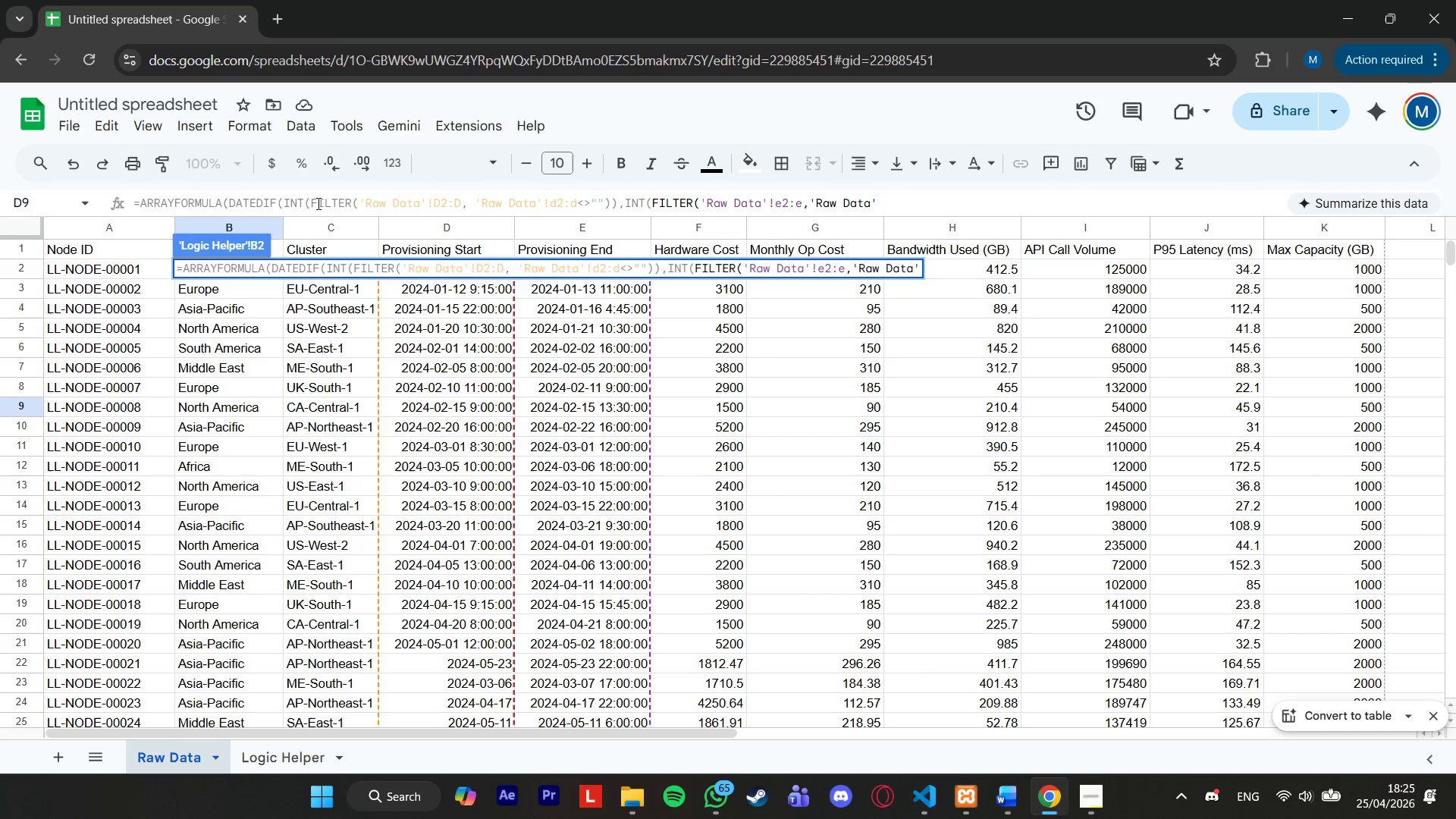 
key(ArrowLeft)
 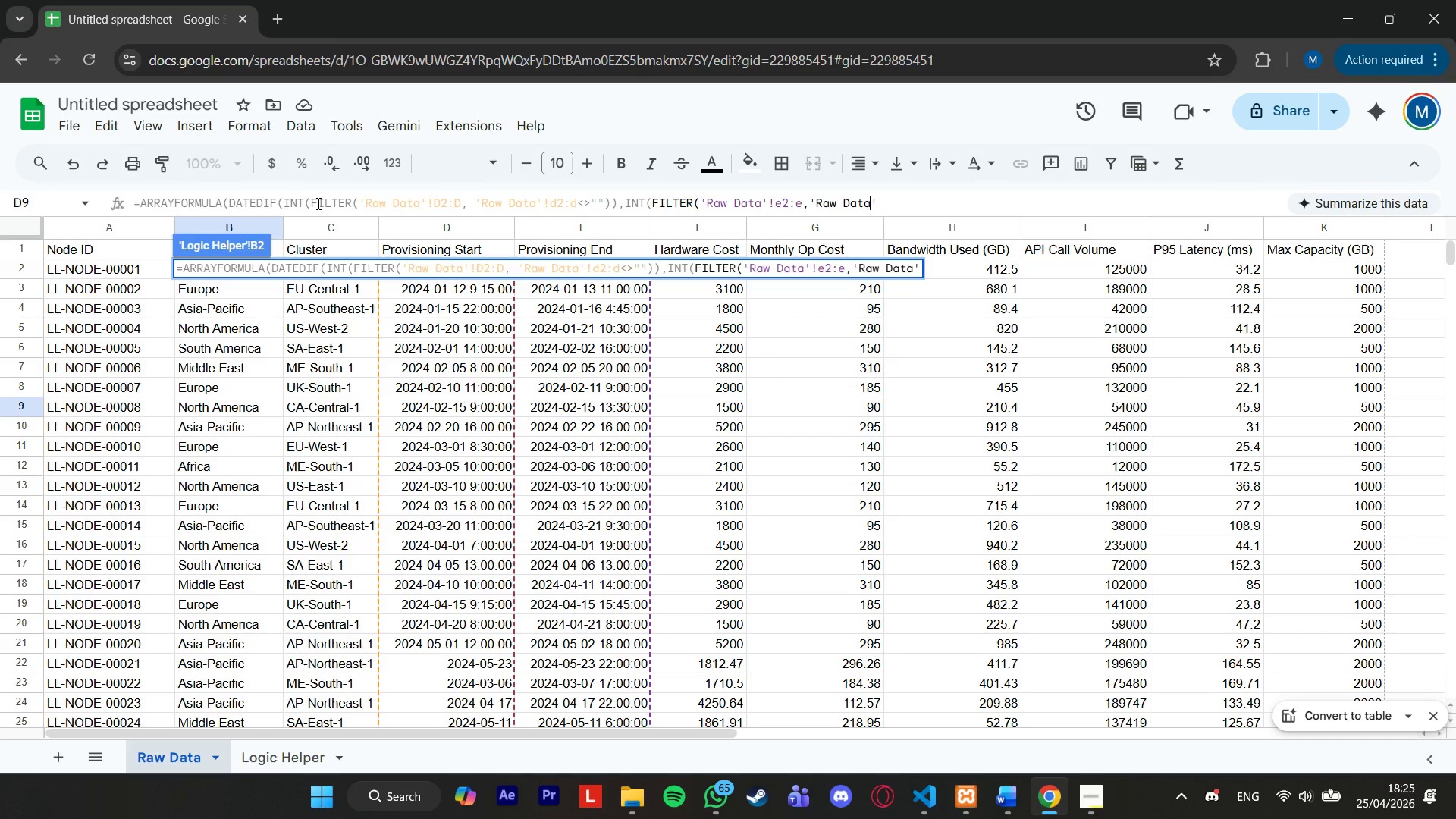 
key(ArrowLeft)
 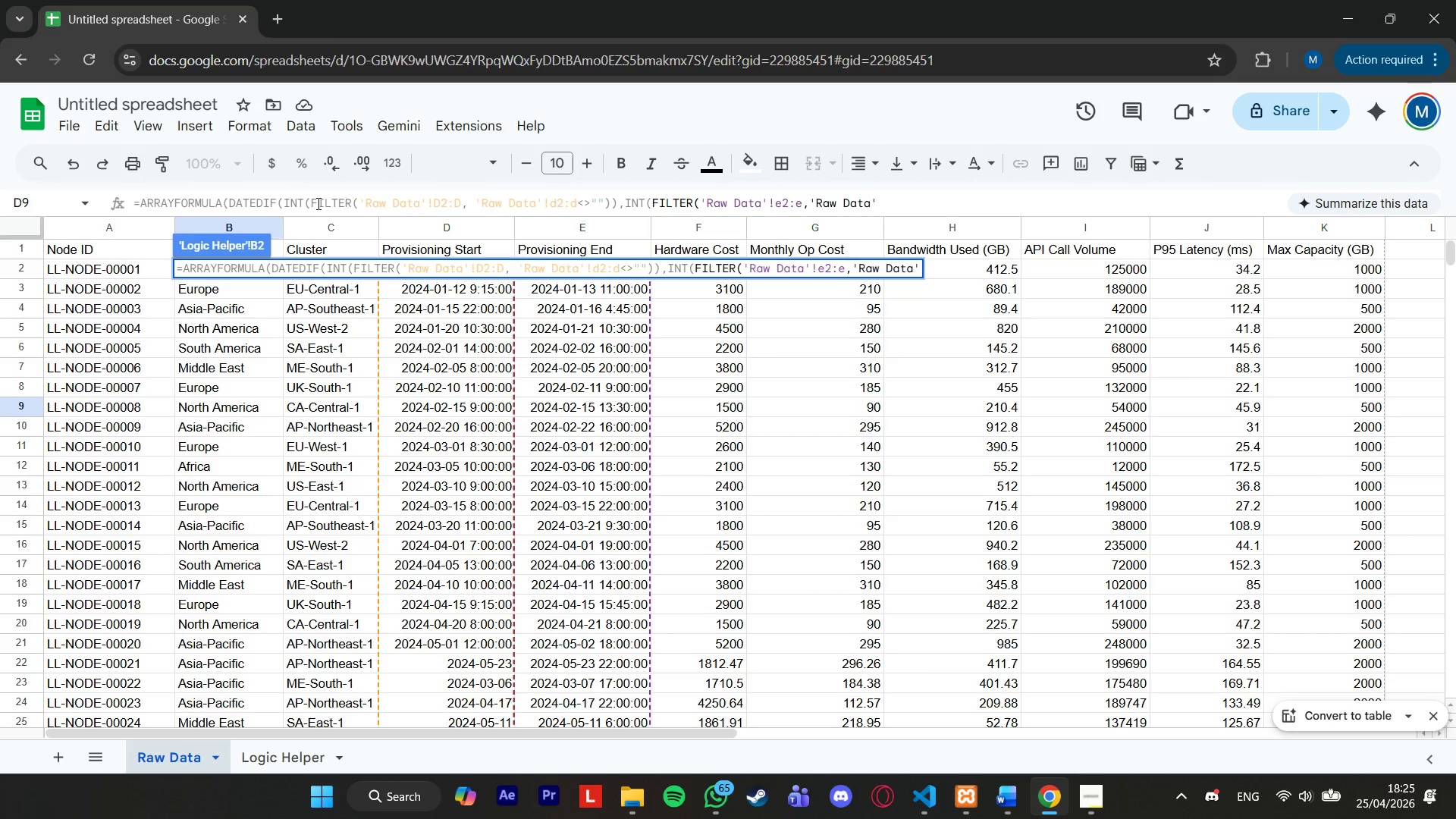 
key(ArrowLeft)
 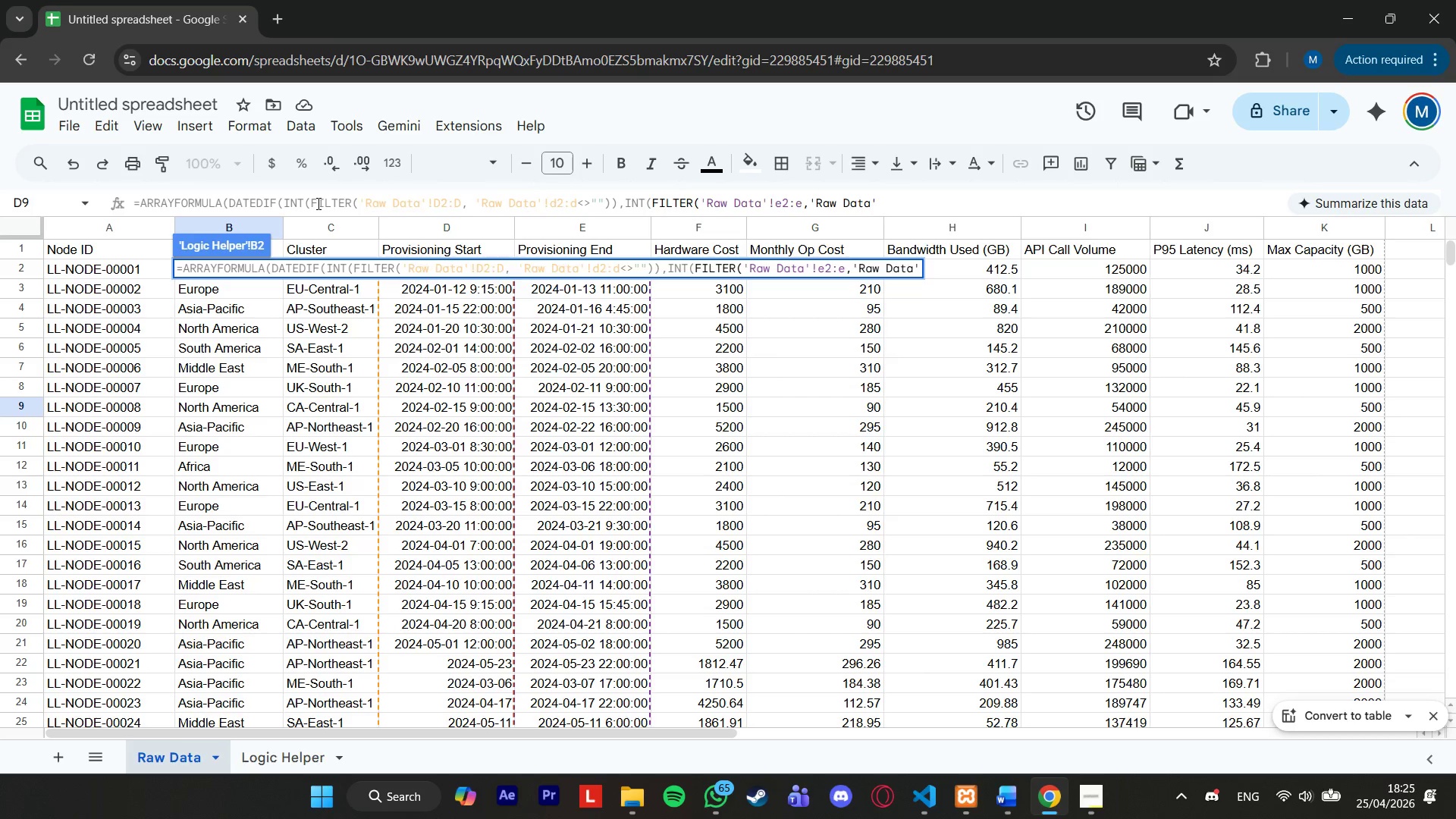 
key(ArrowLeft)
 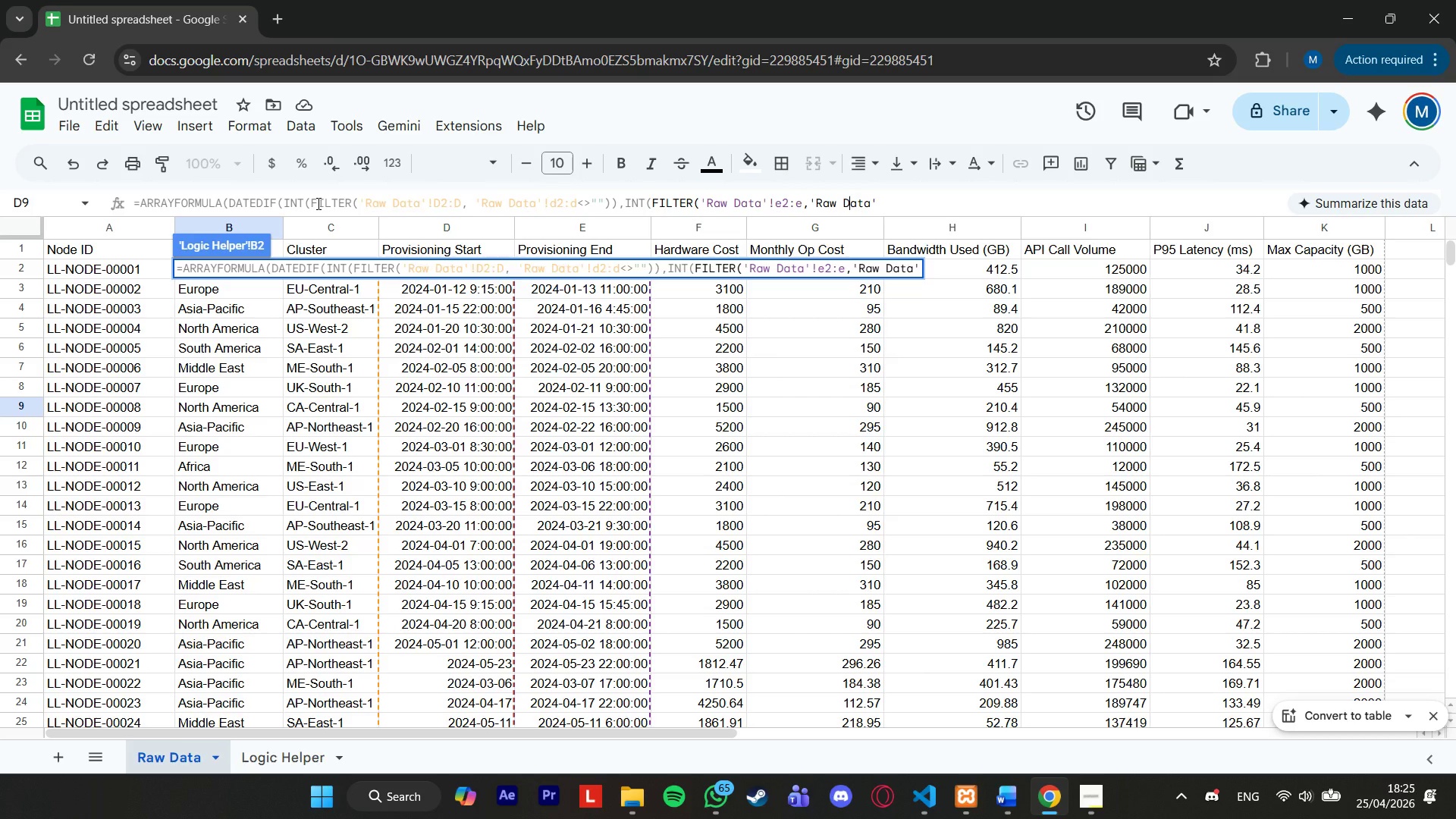 
key(ArrowLeft)
 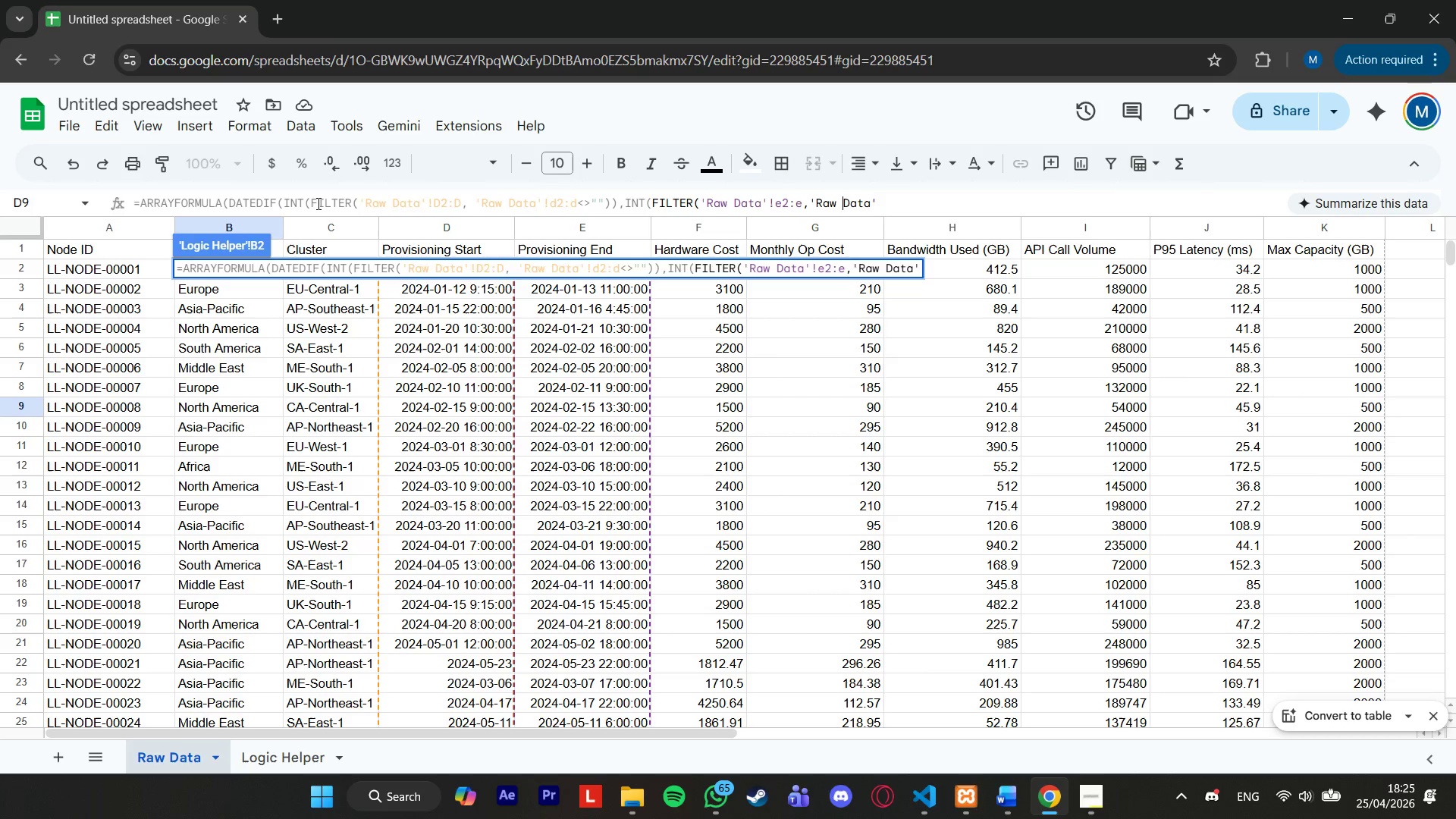 
hold_key(key=ArrowLeft, duration=1.08)
 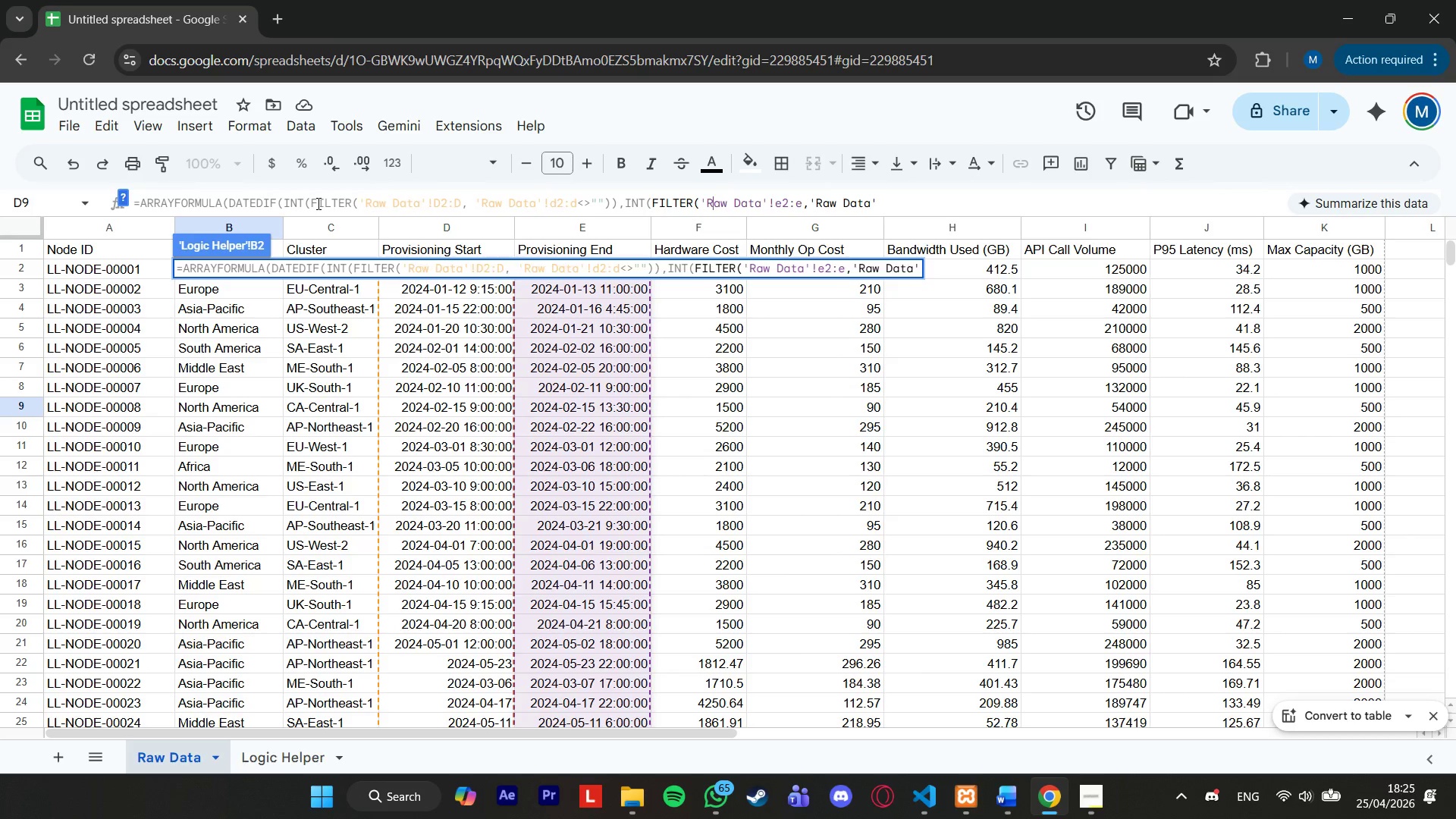 
key(ArrowLeft)
 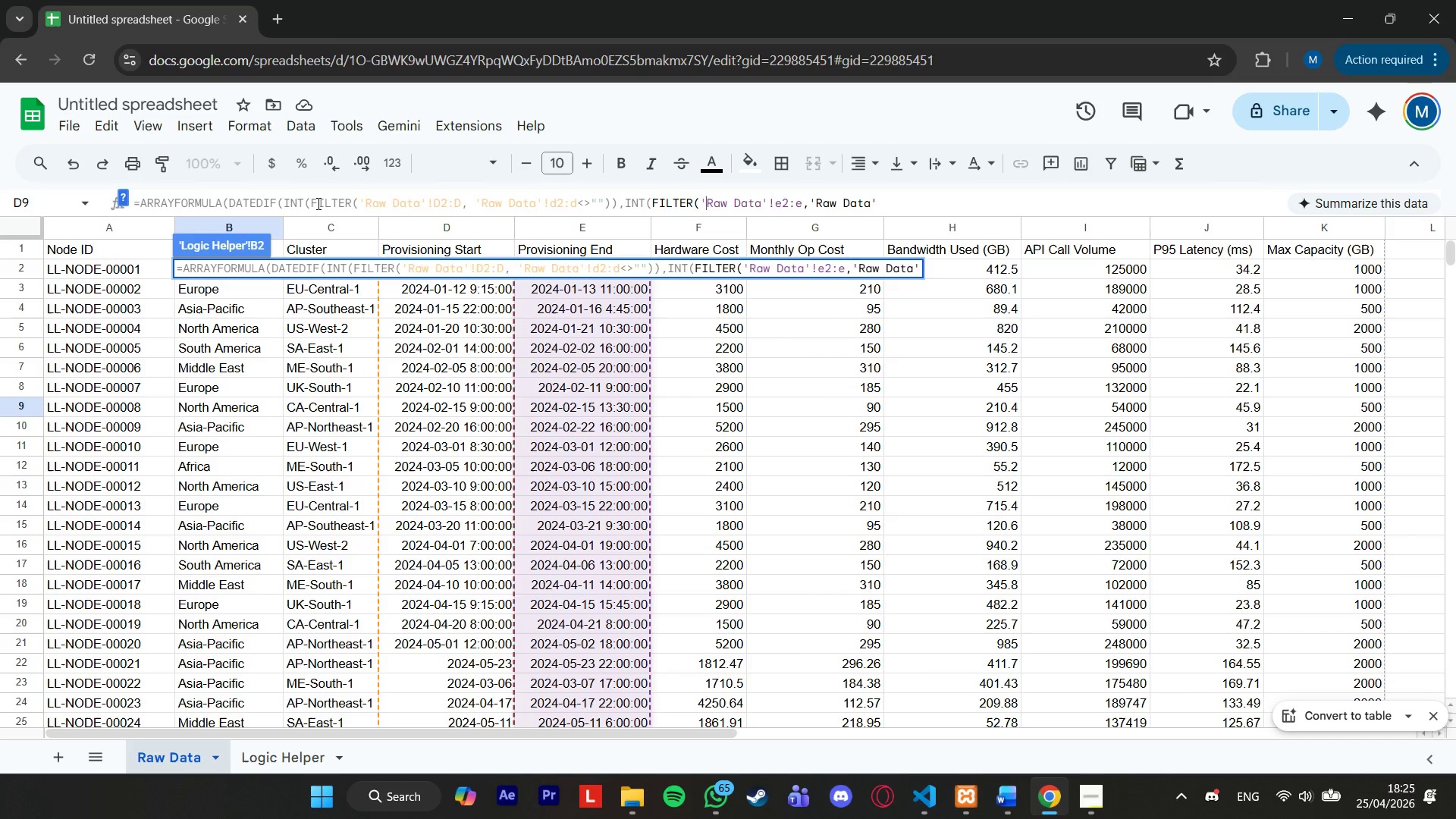 
key(ArrowLeft)
 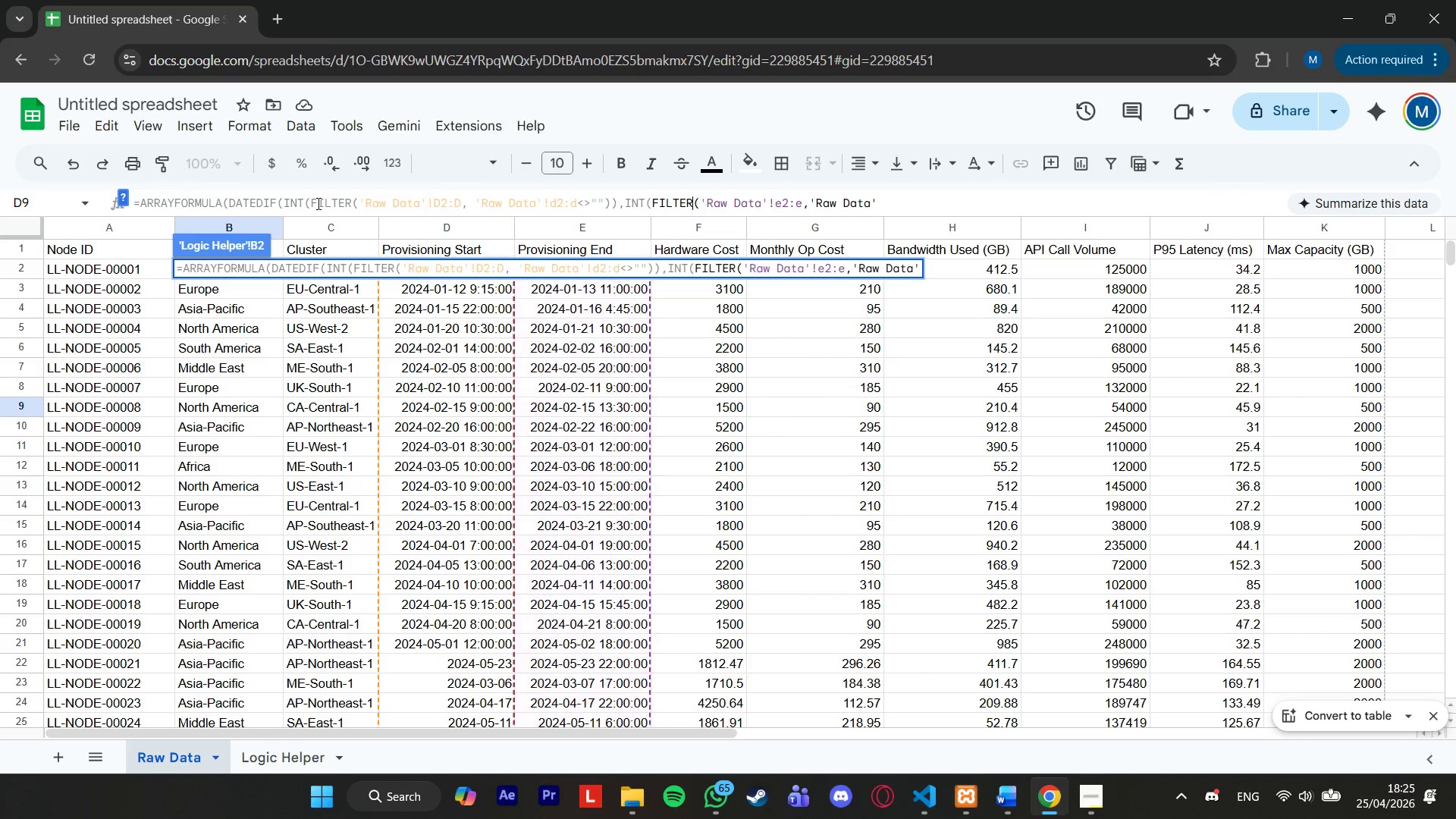 
hold_key(key=ArrowLeft, duration=0.77)
 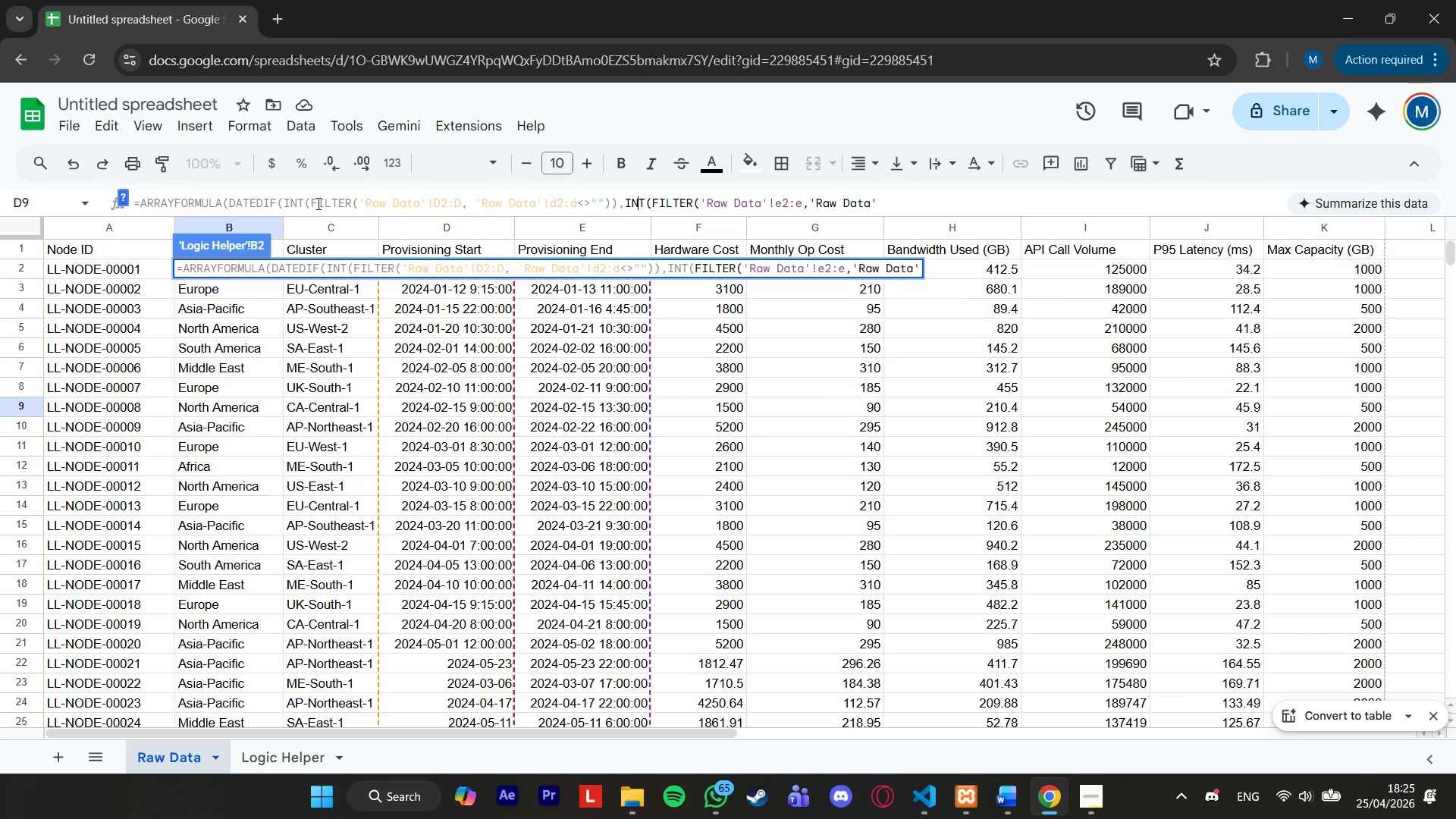 
key(ArrowLeft)
 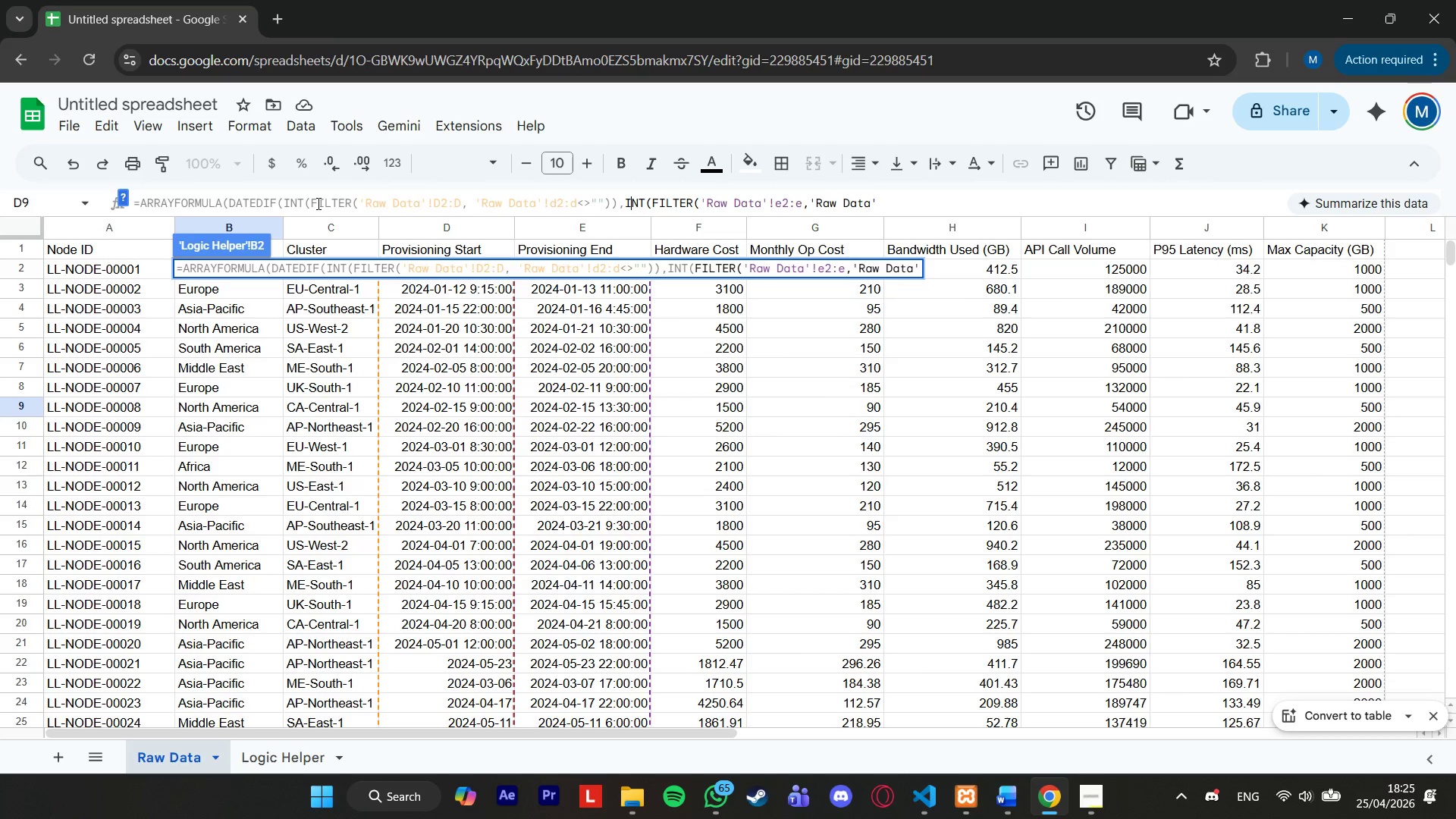 
key(ArrowLeft)
 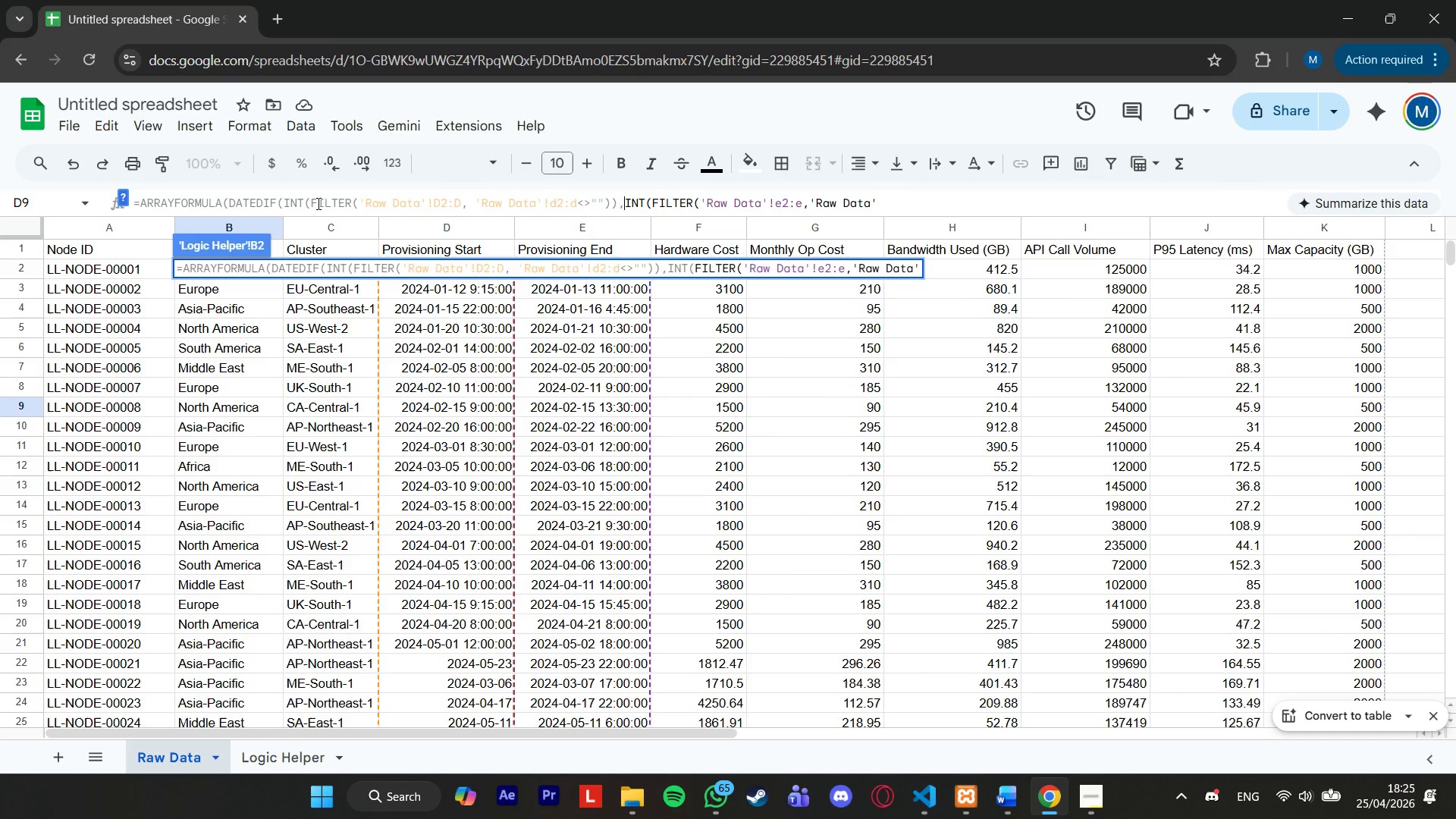 
key(ArrowRight)
 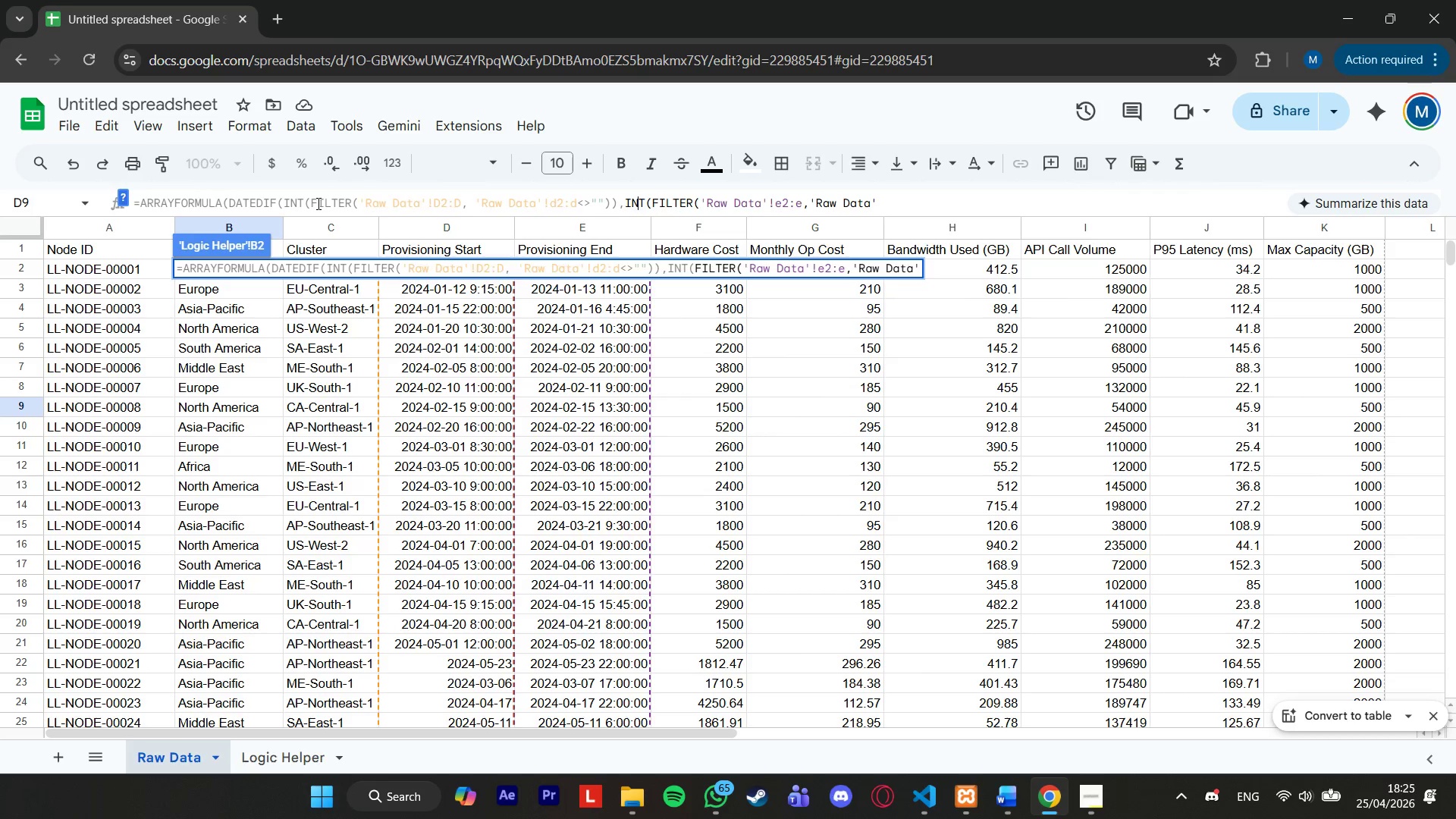 
hold_key(key=ArrowRight, duration=0.66)
 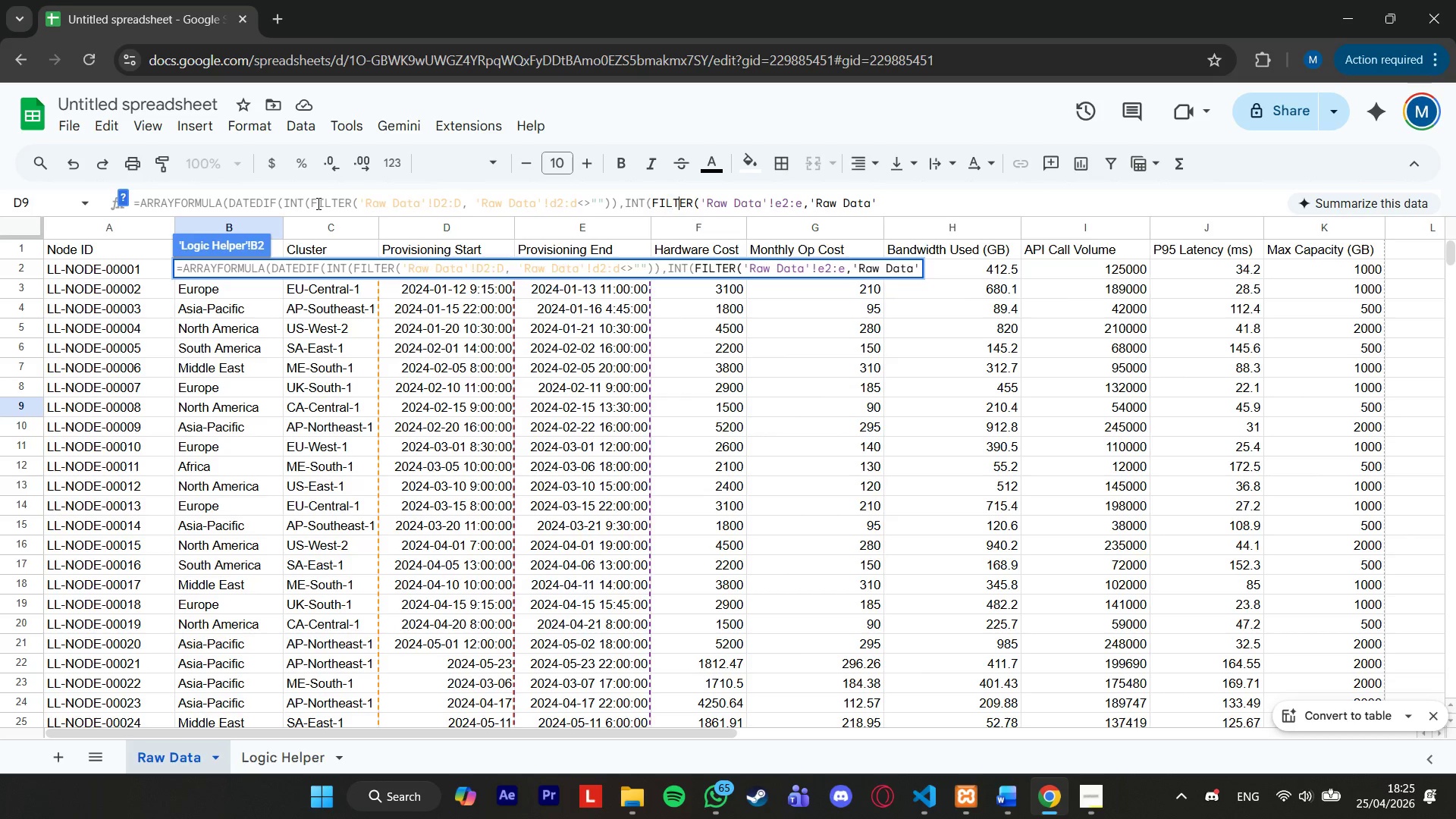 
hold_key(key=ArrowRight, duration=1.48)
 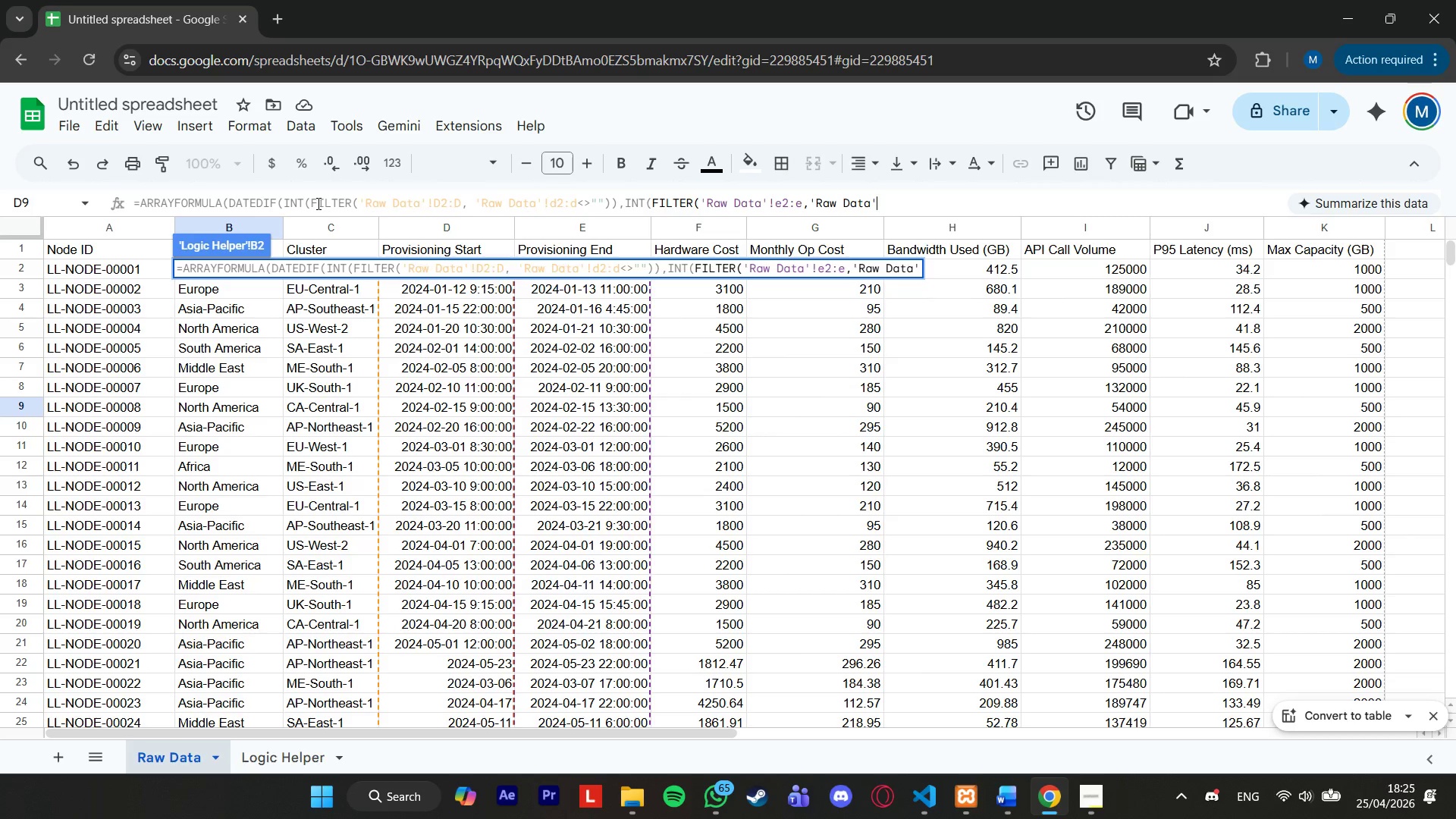 
type(d2:d<>"")),)
 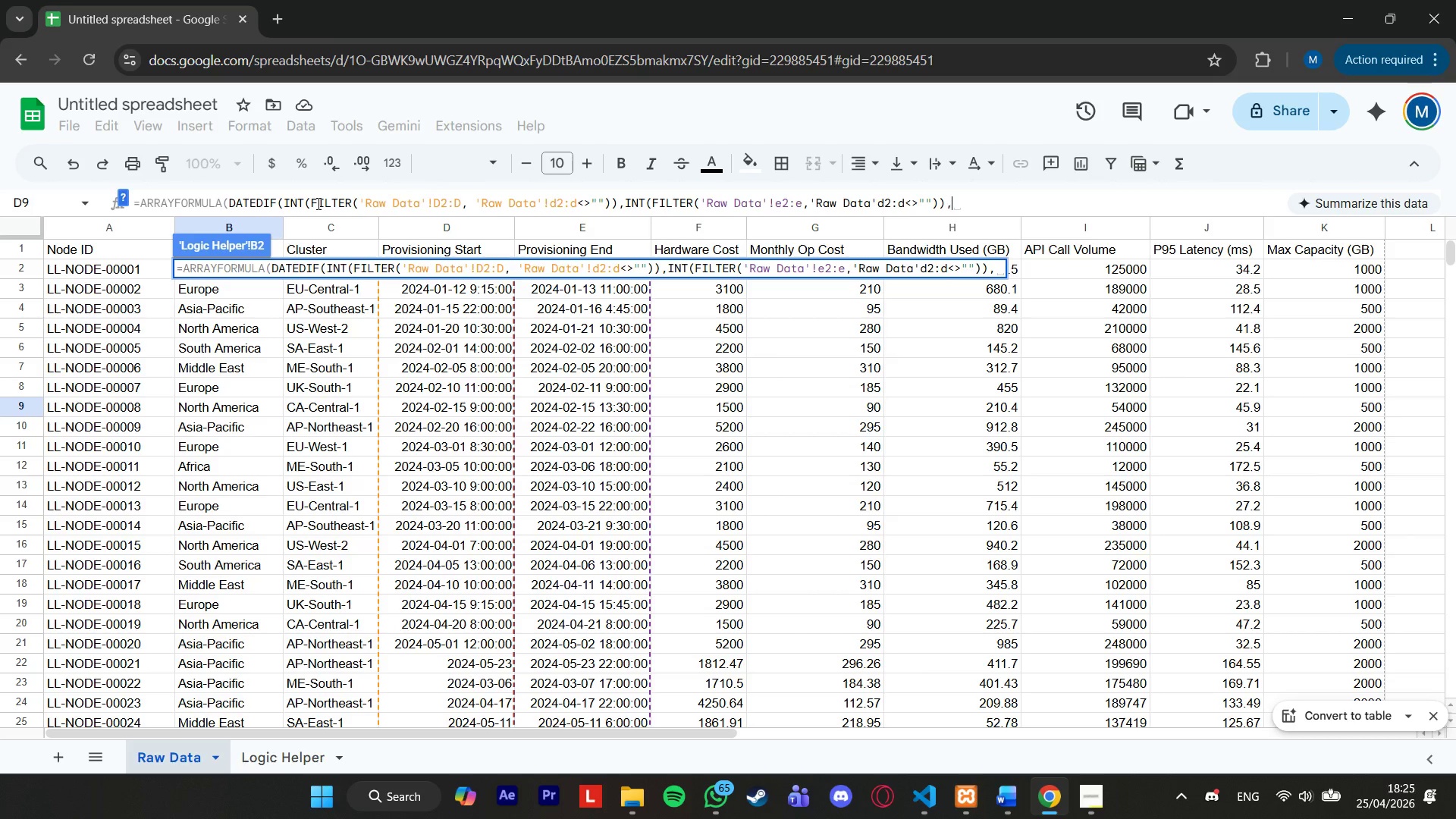 
key(ArrowLeft)
 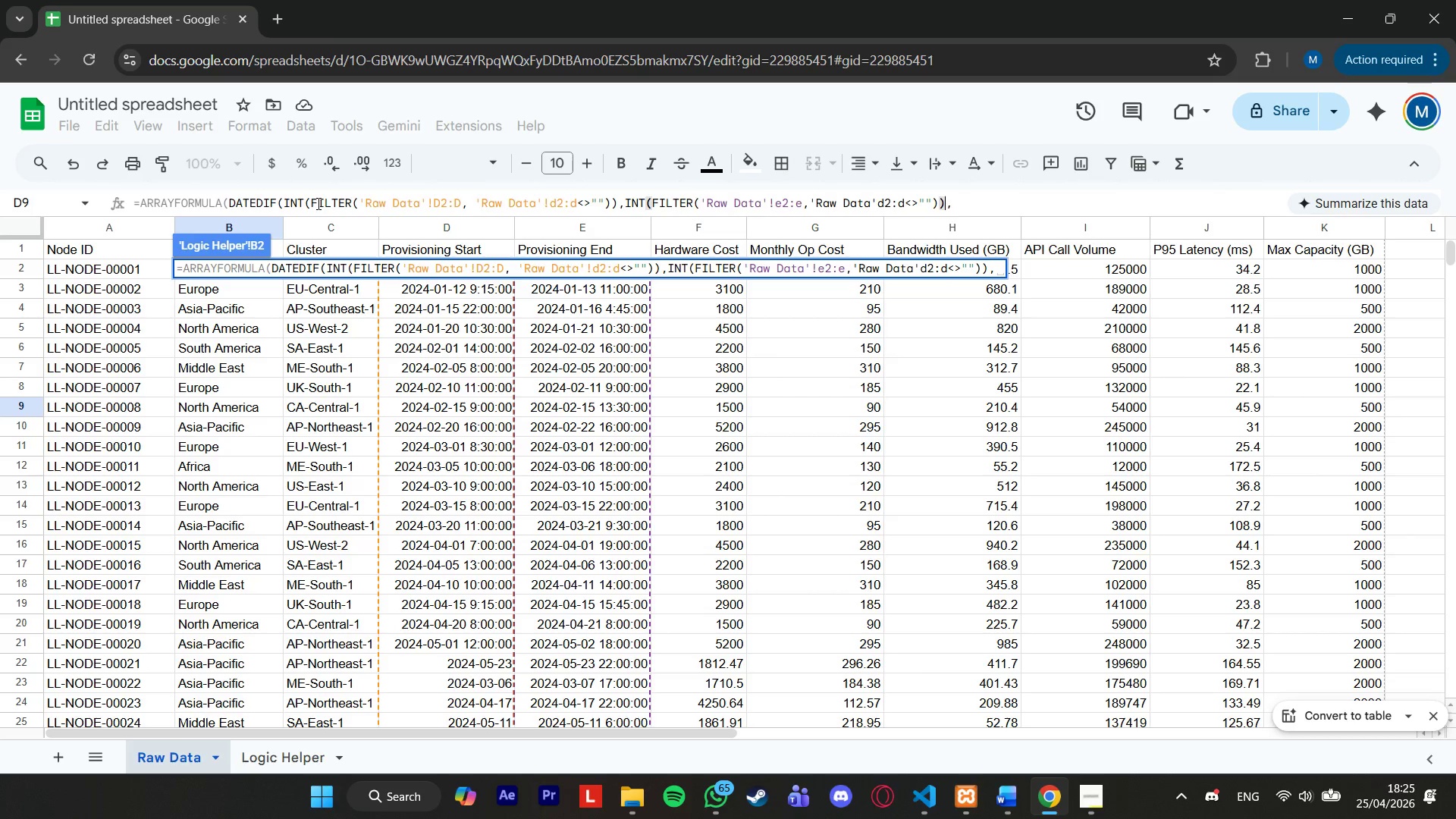 
key(ArrowLeft)
 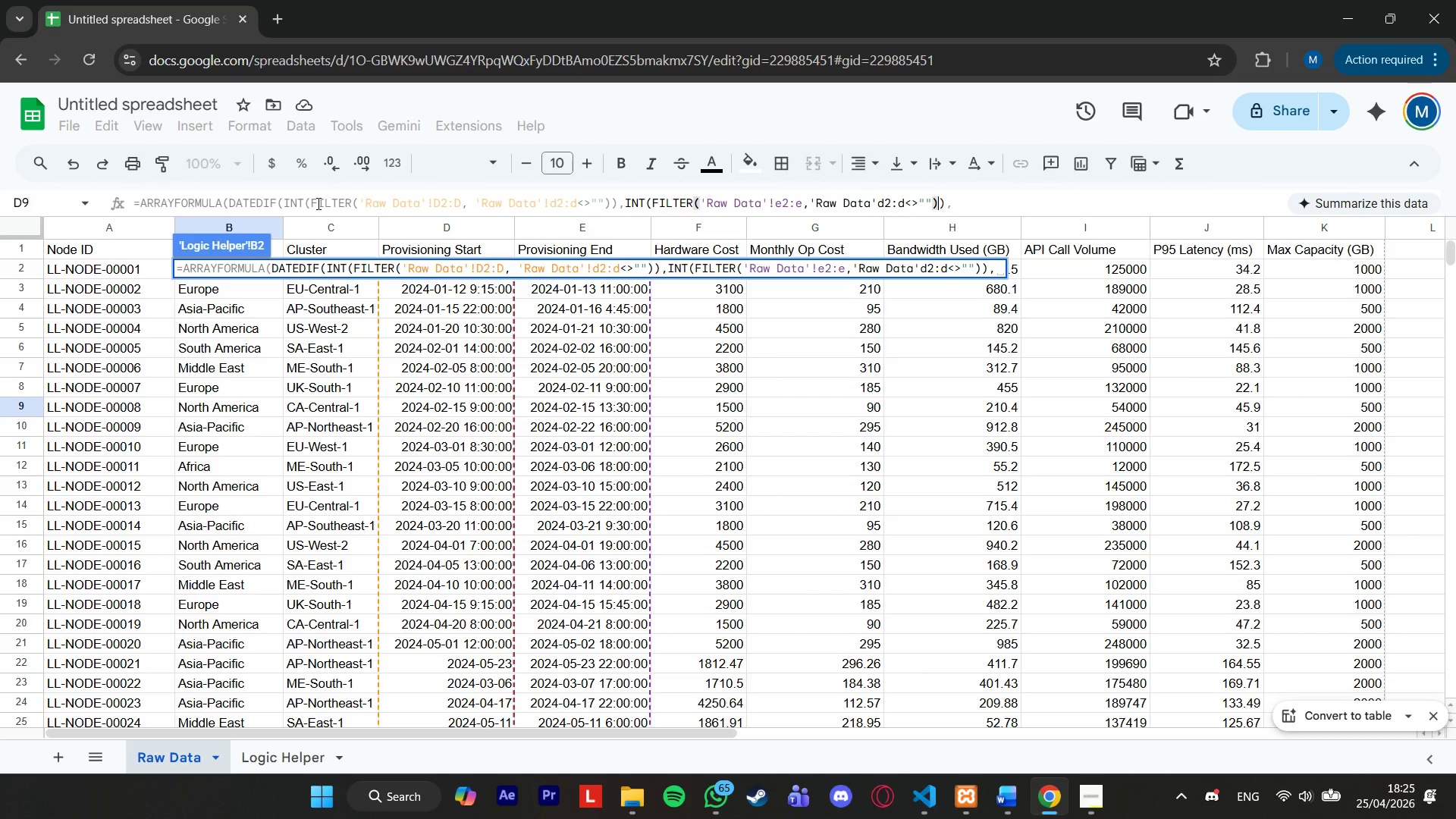 
key(ArrowLeft)
 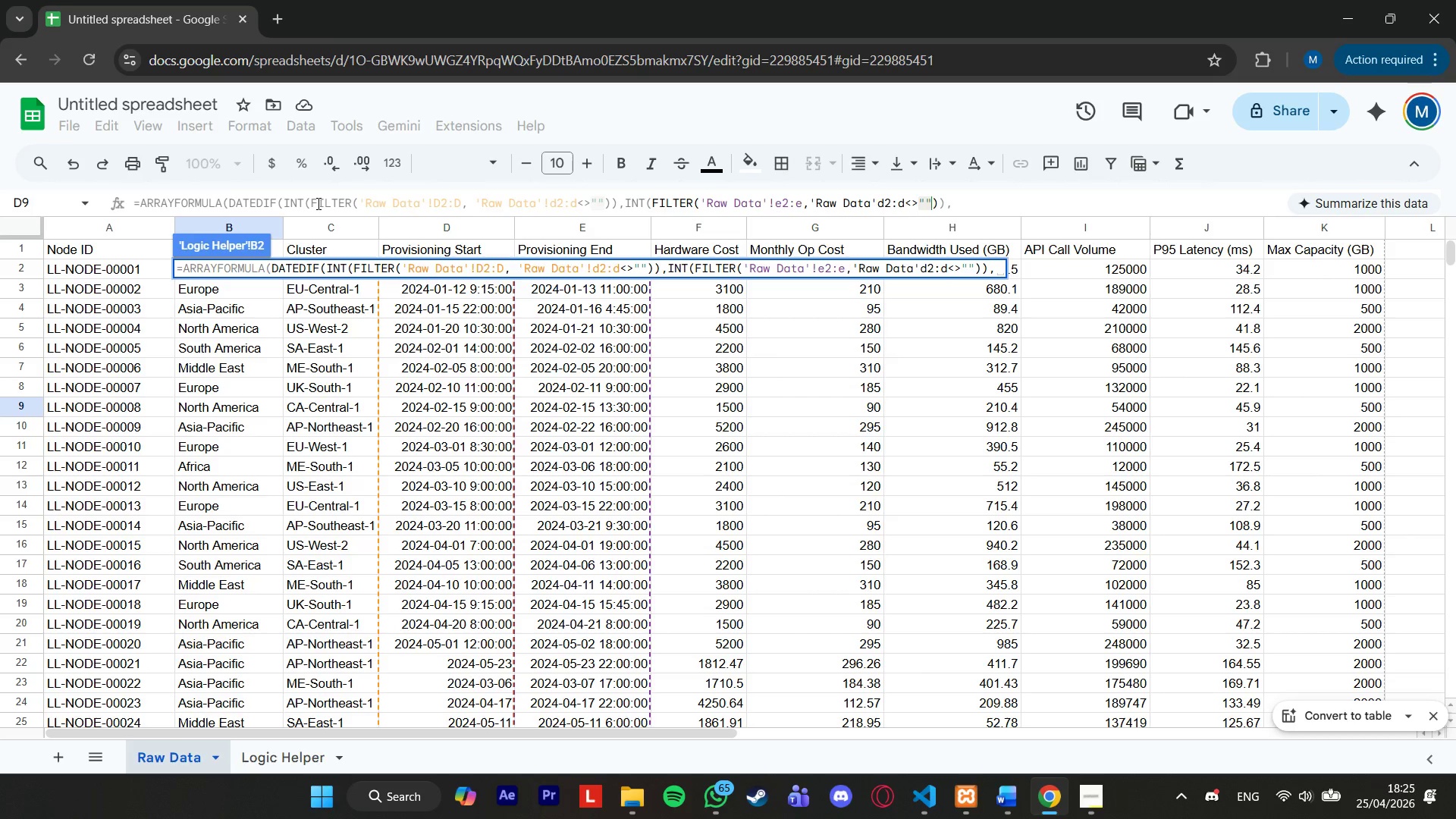 
key(ArrowLeft)
 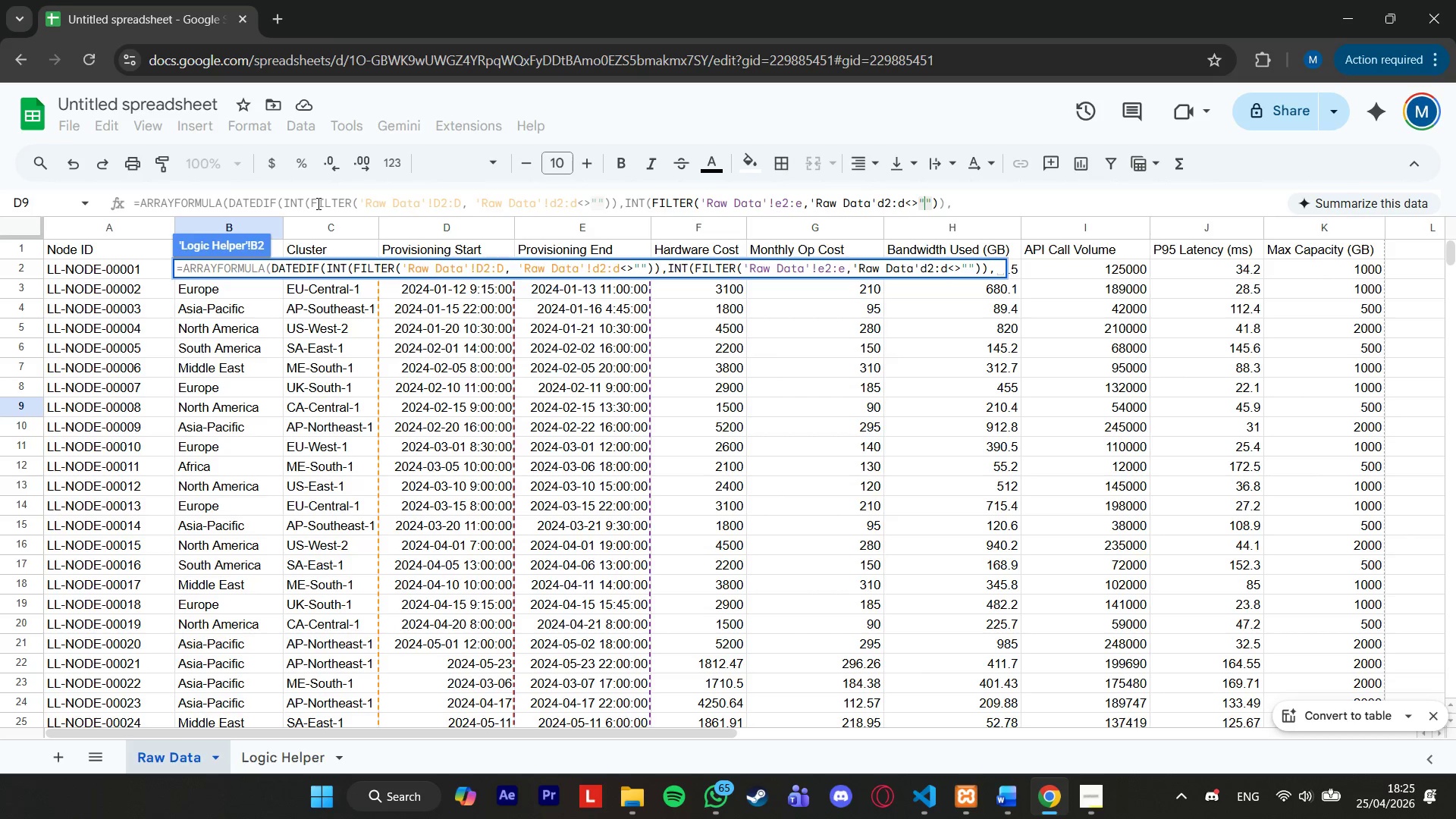 
hold_key(key=ArrowLeft, duration=0.69)
 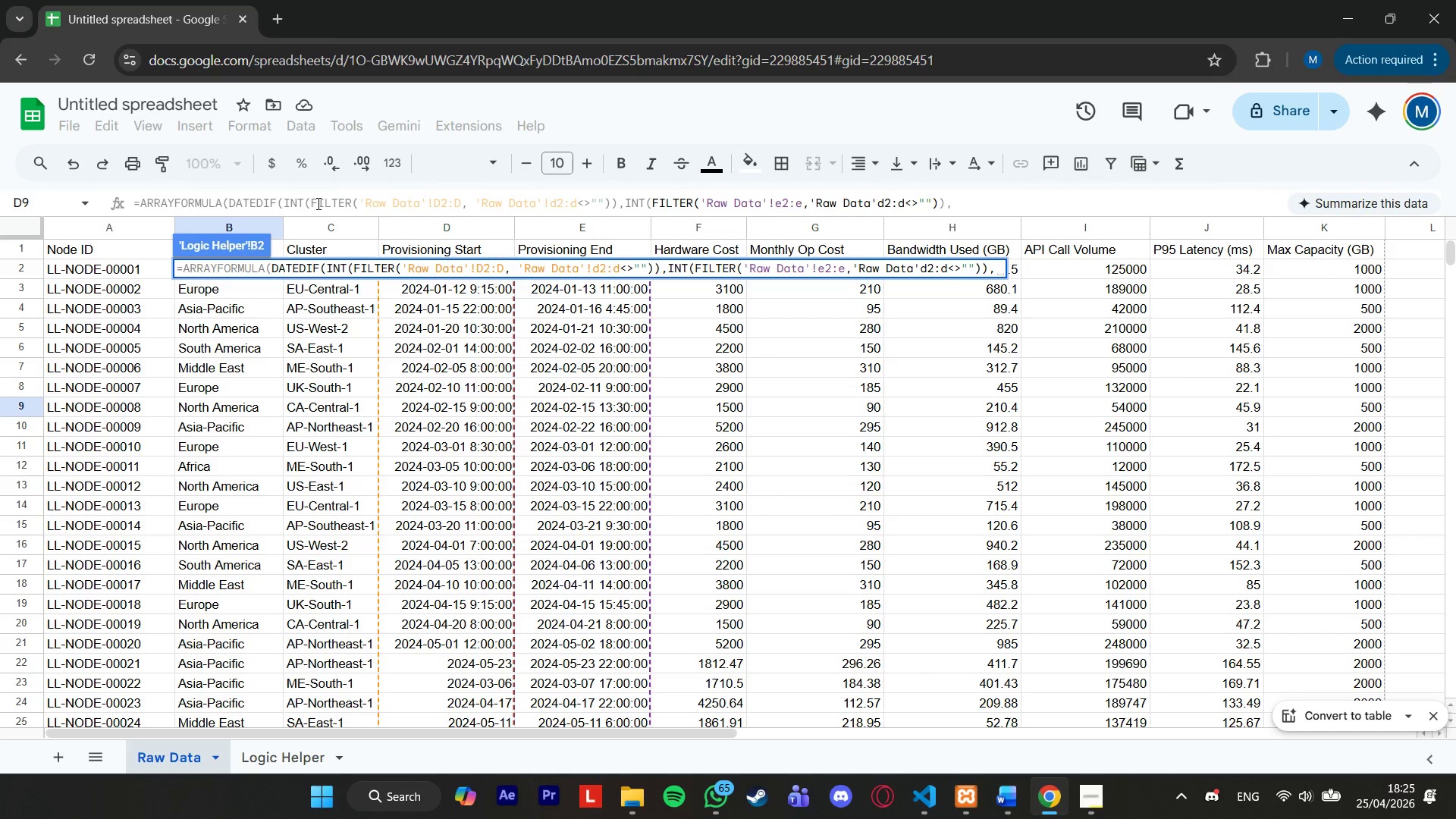 
key(Shift+ShiftRight)
 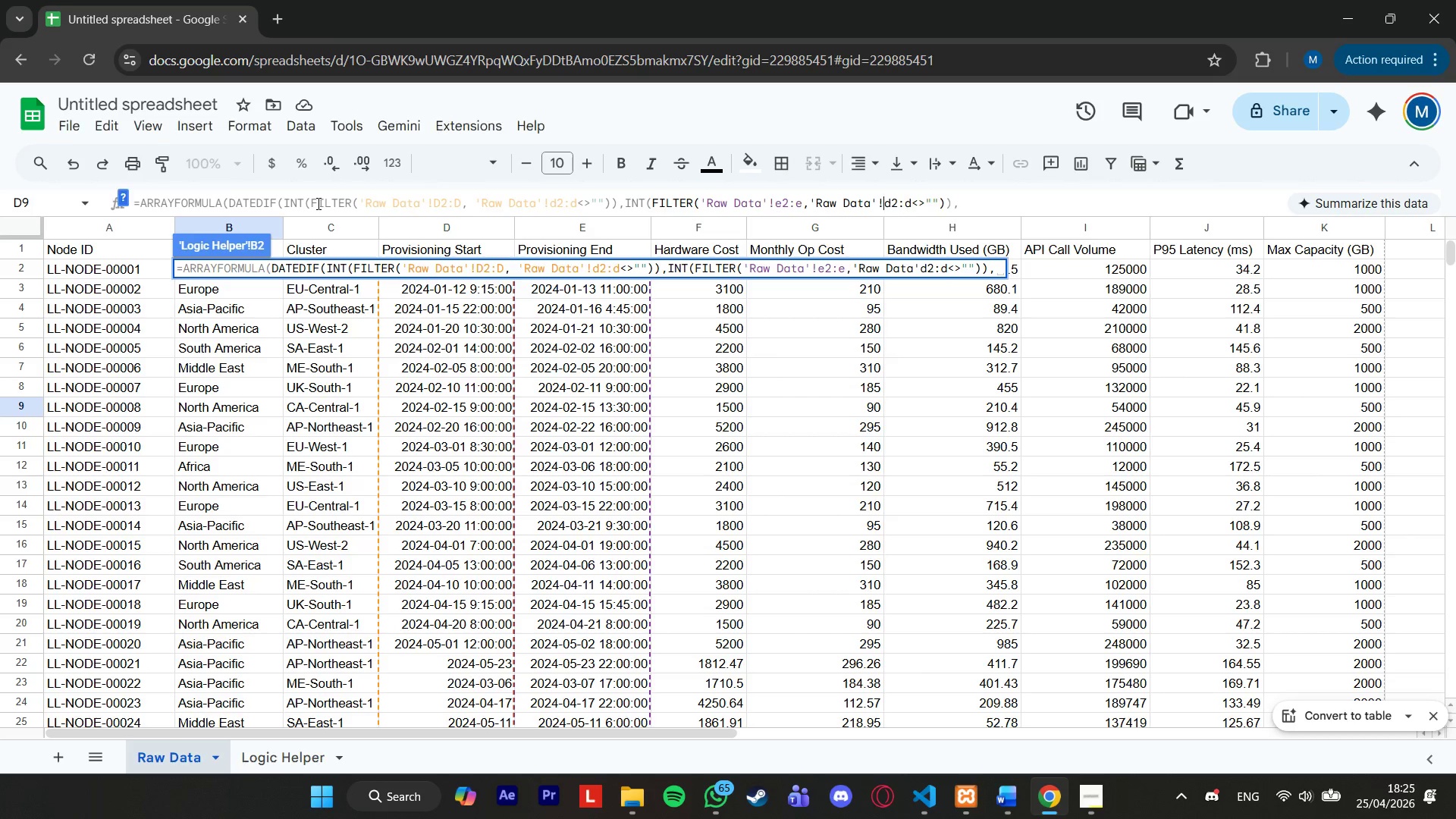 
key(Shift+1)
 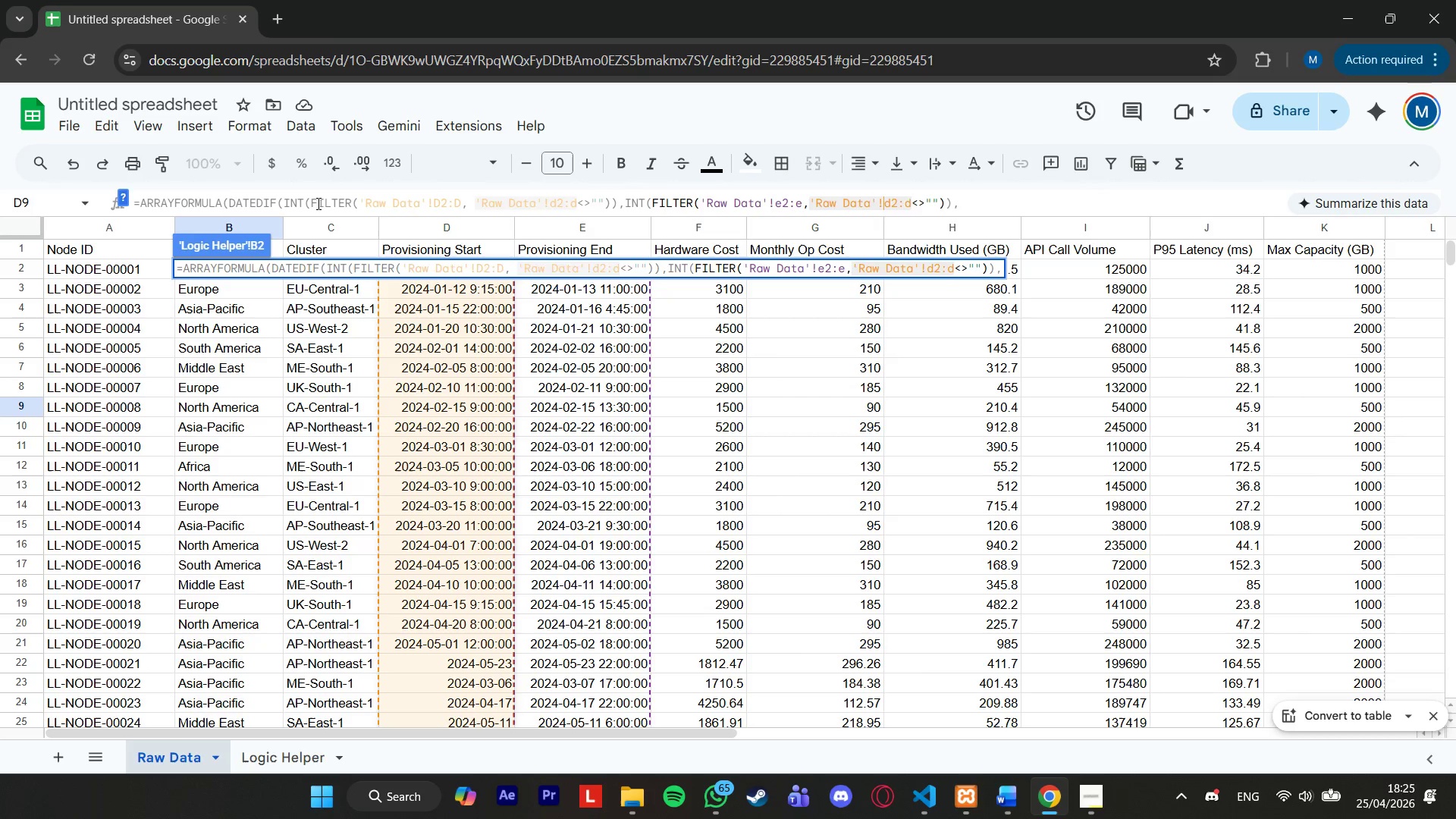 
hold_key(key=ArrowLeft, duration=0.62)
 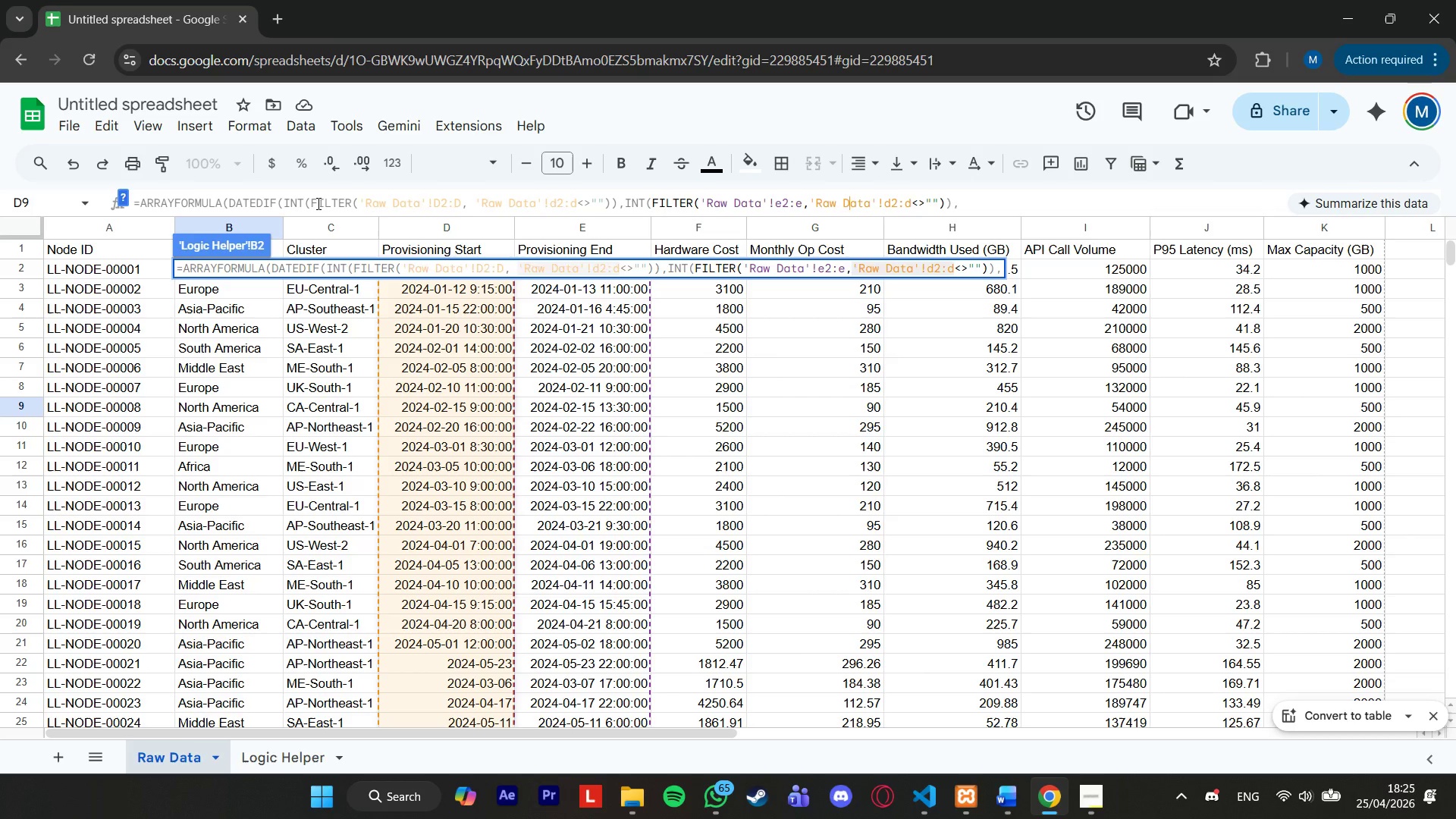 
hold_key(key=ArrowRight, duration=0.56)
 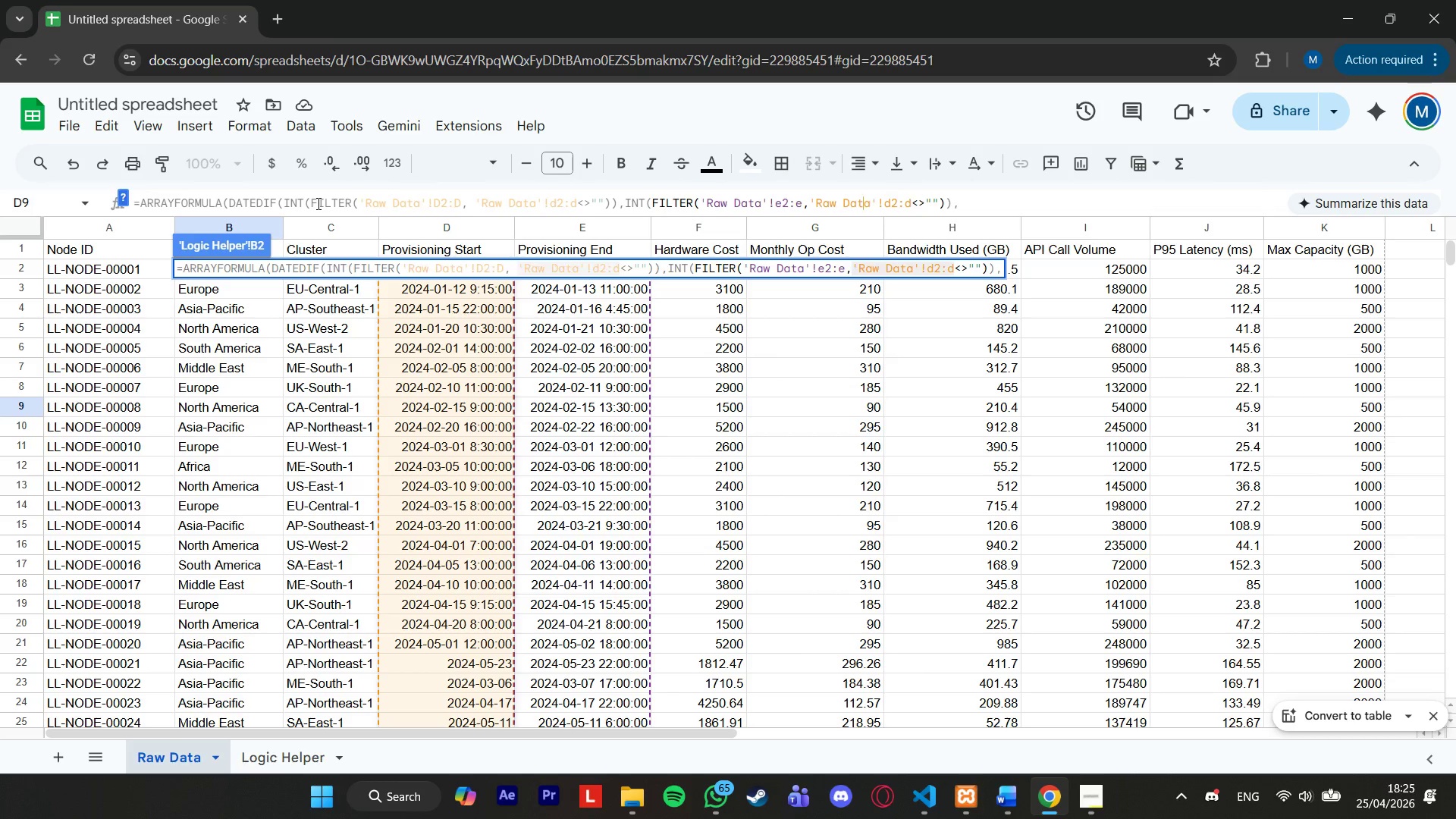 
hold_key(key=ArrowLeft, duration=1.5)
 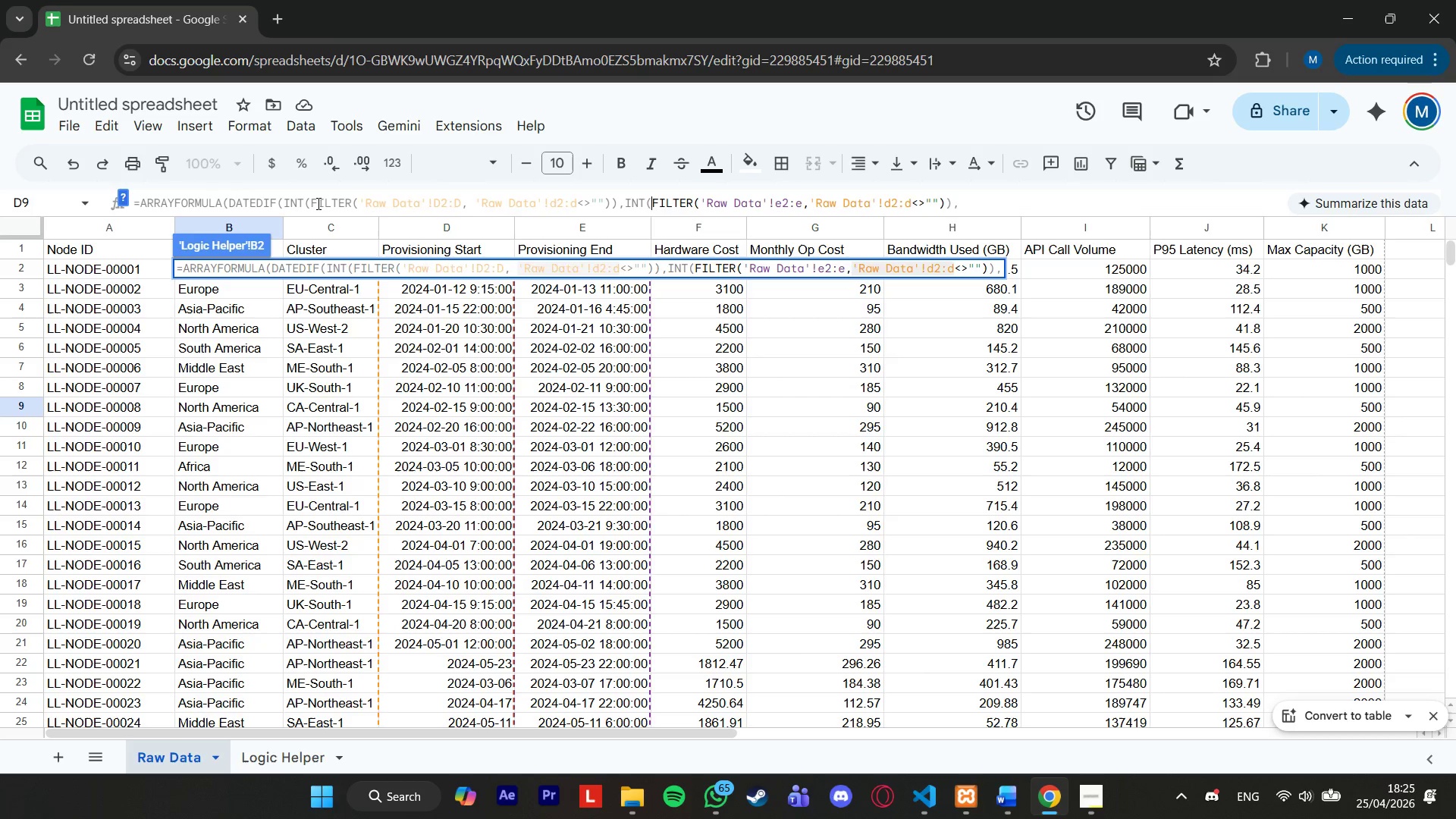 
key(ArrowLeft)
 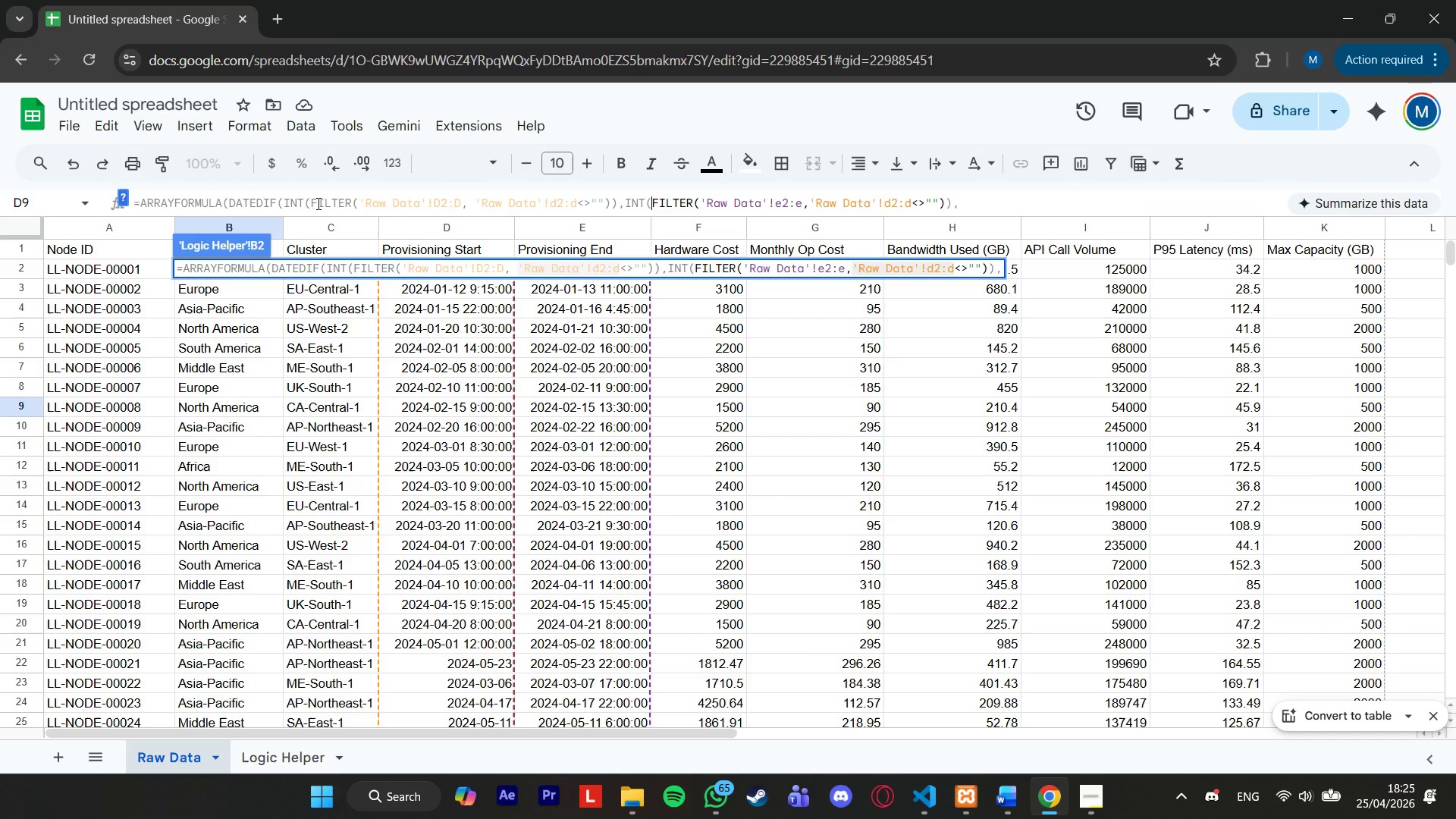 
key(ArrowLeft)
 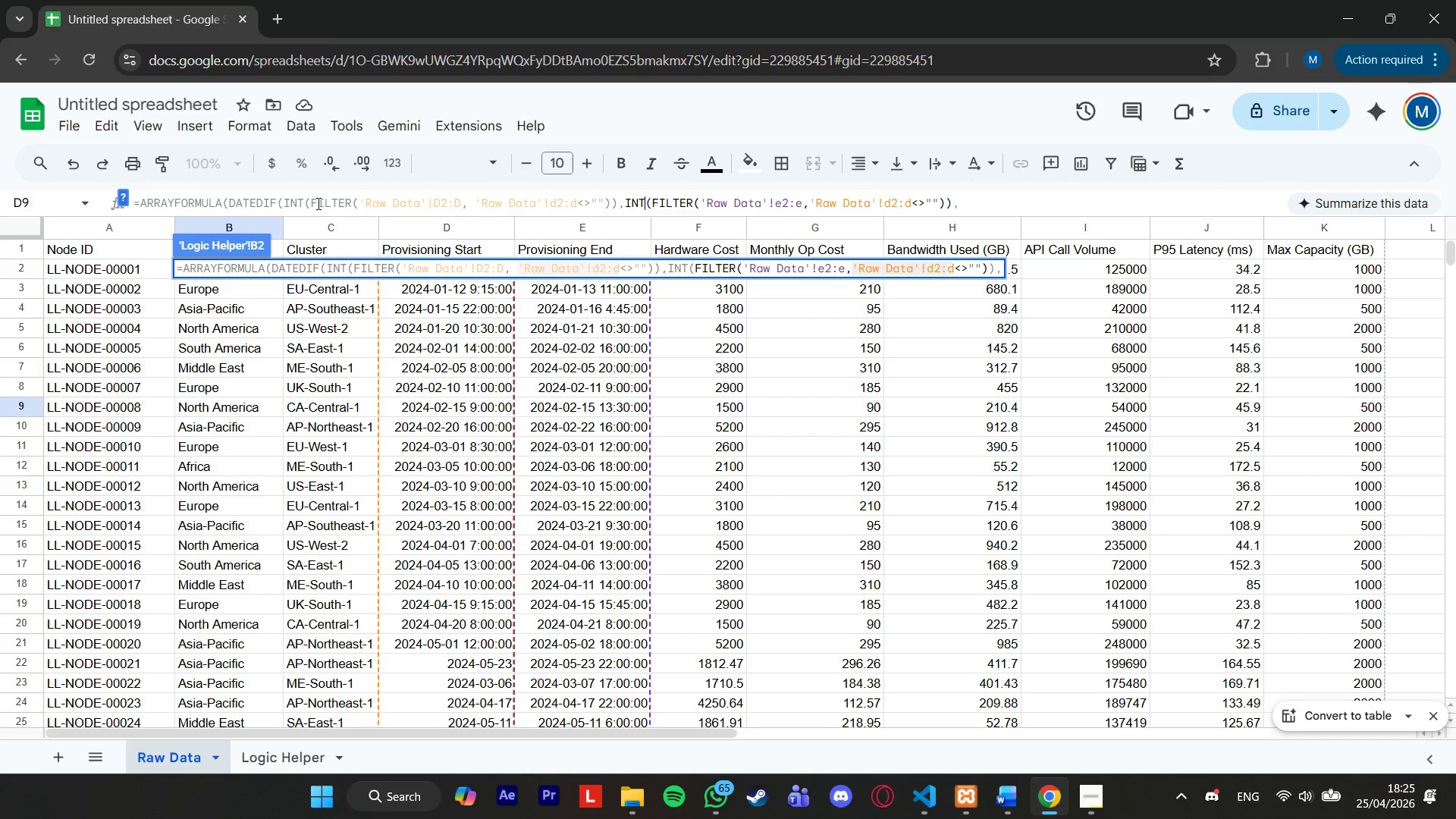 
key(ArrowLeft)
 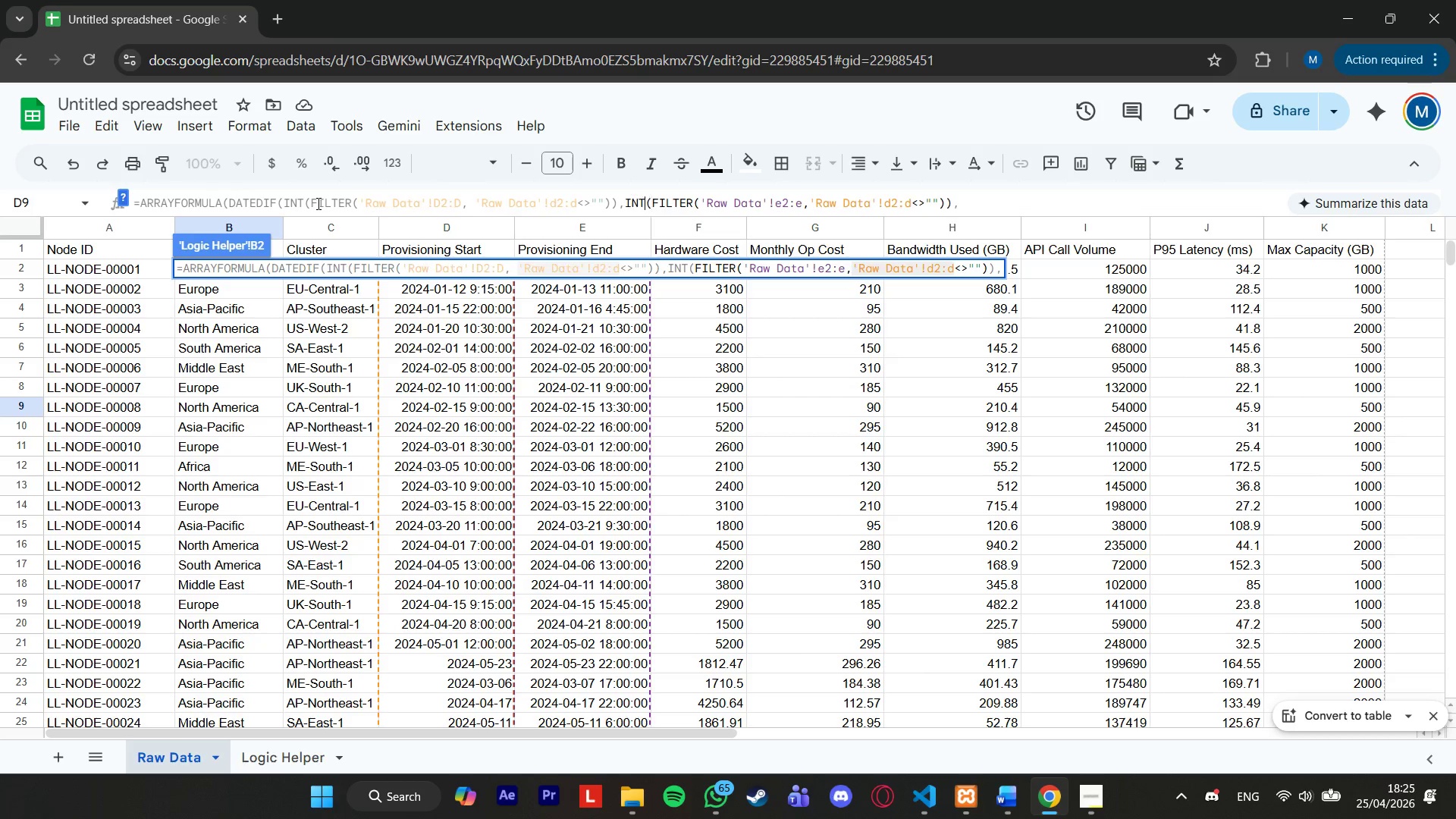 
key(ArrowLeft)
 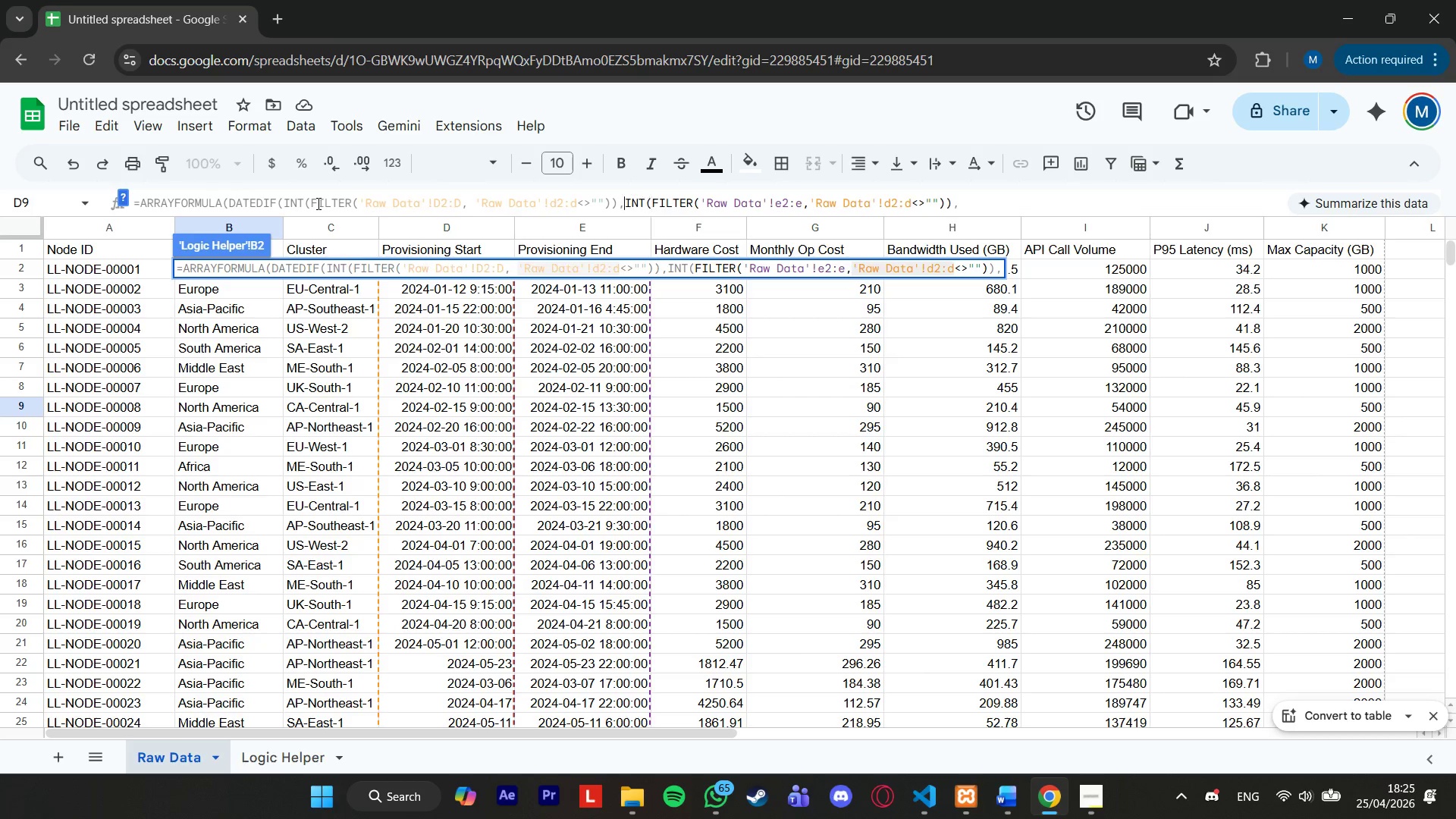 
key(ArrowLeft)
 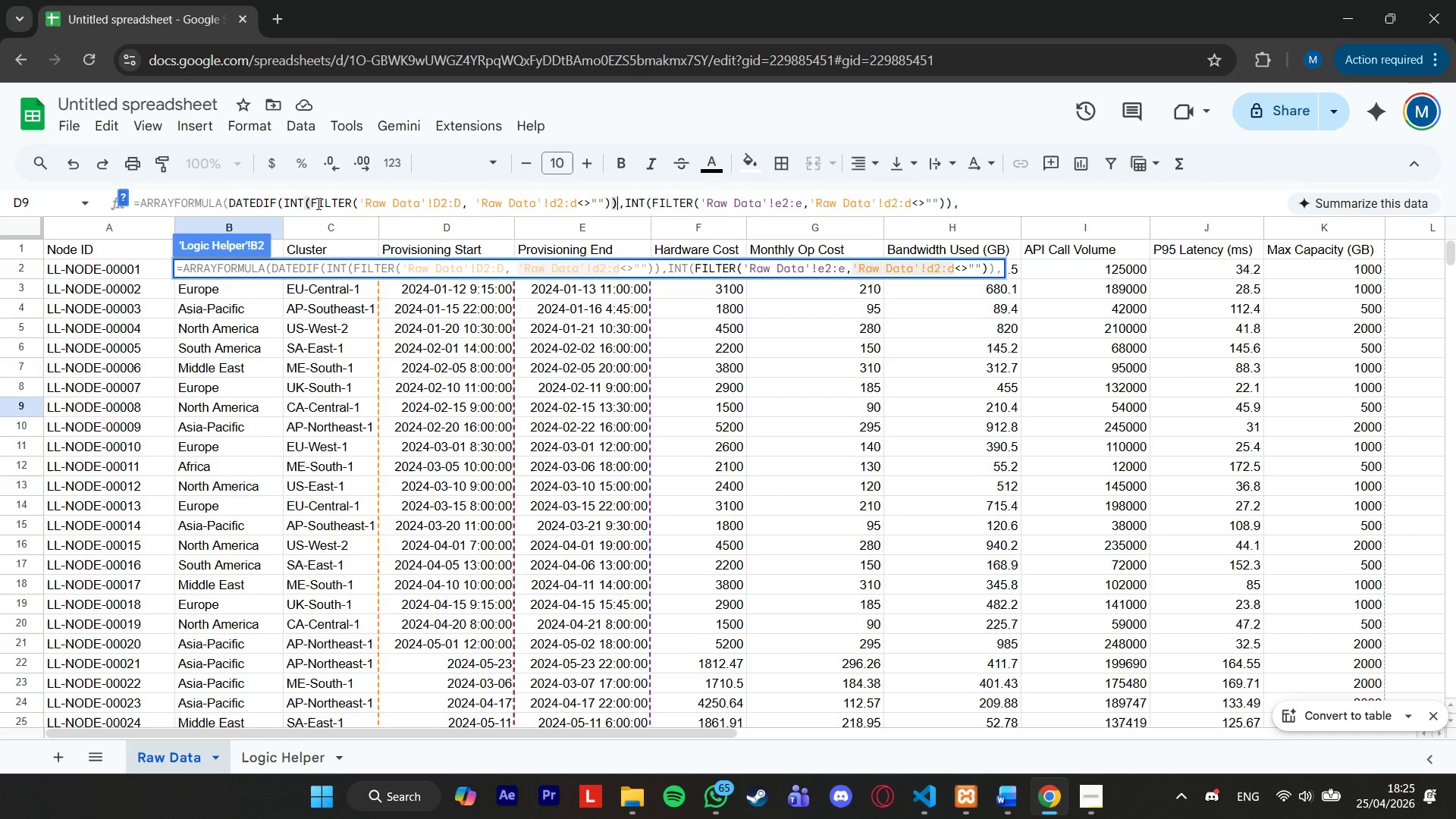 
key(ArrowLeft)
 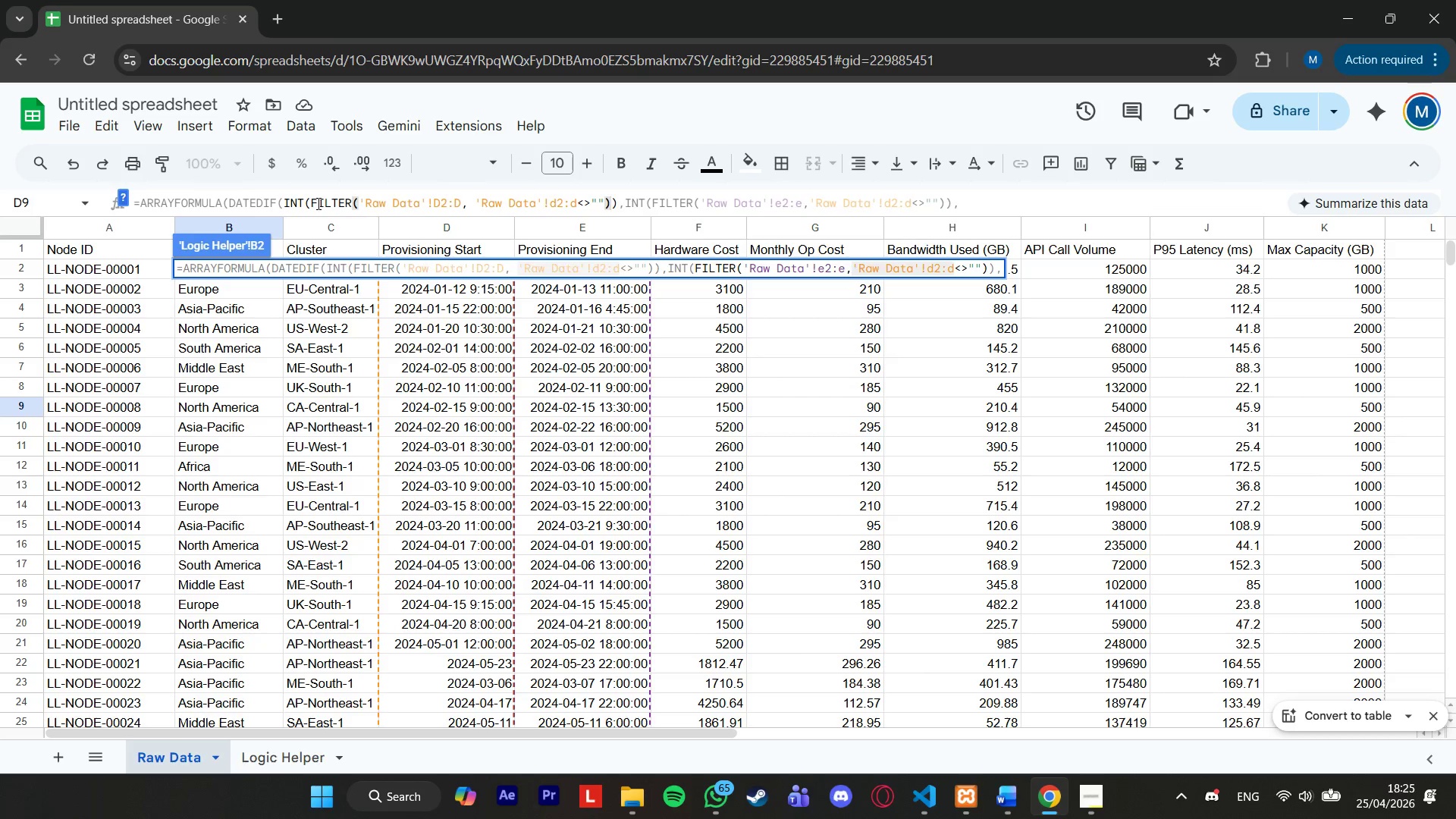 
key(ArrowLeft)
 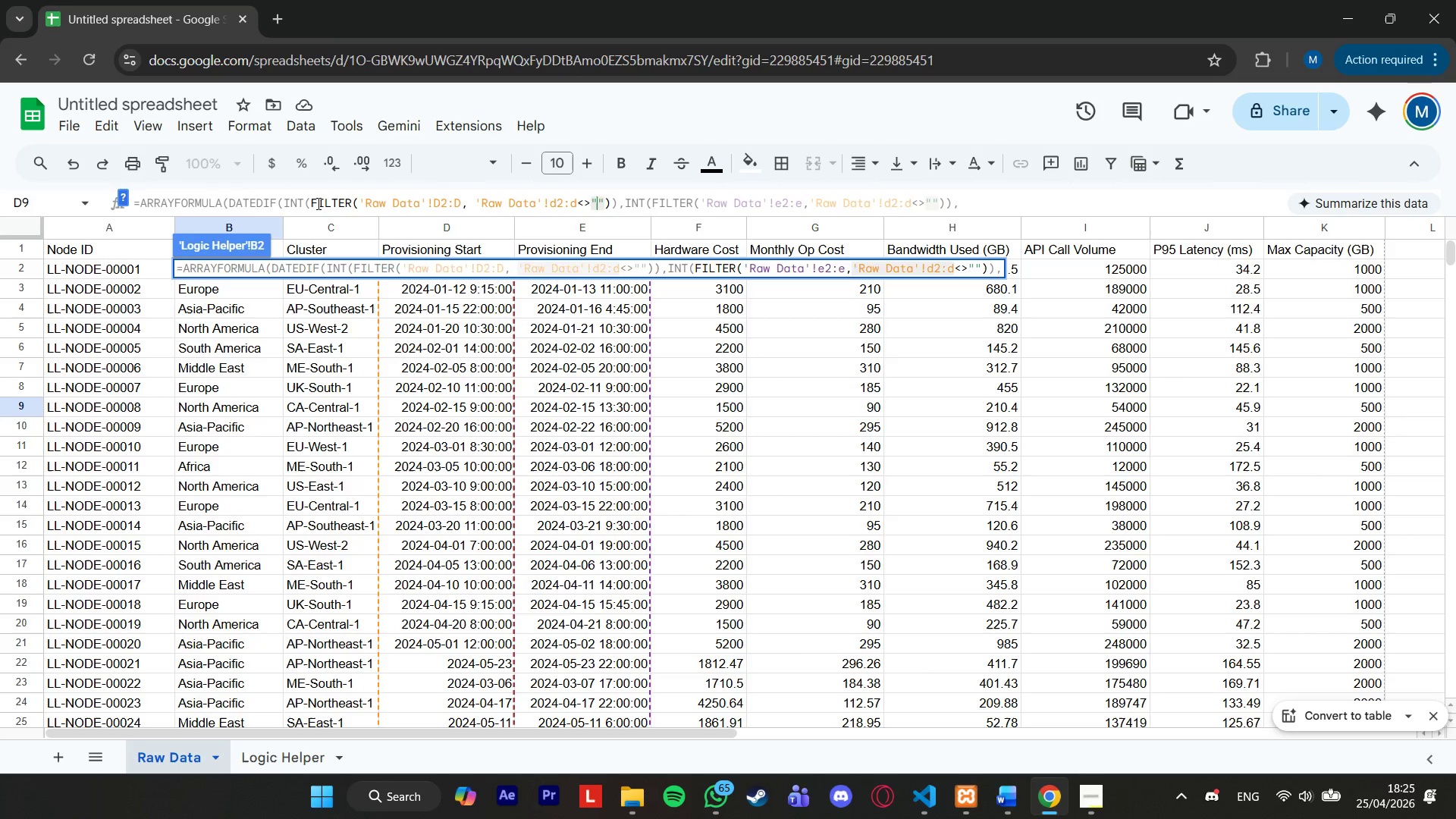 
key(ArrowLeft)
 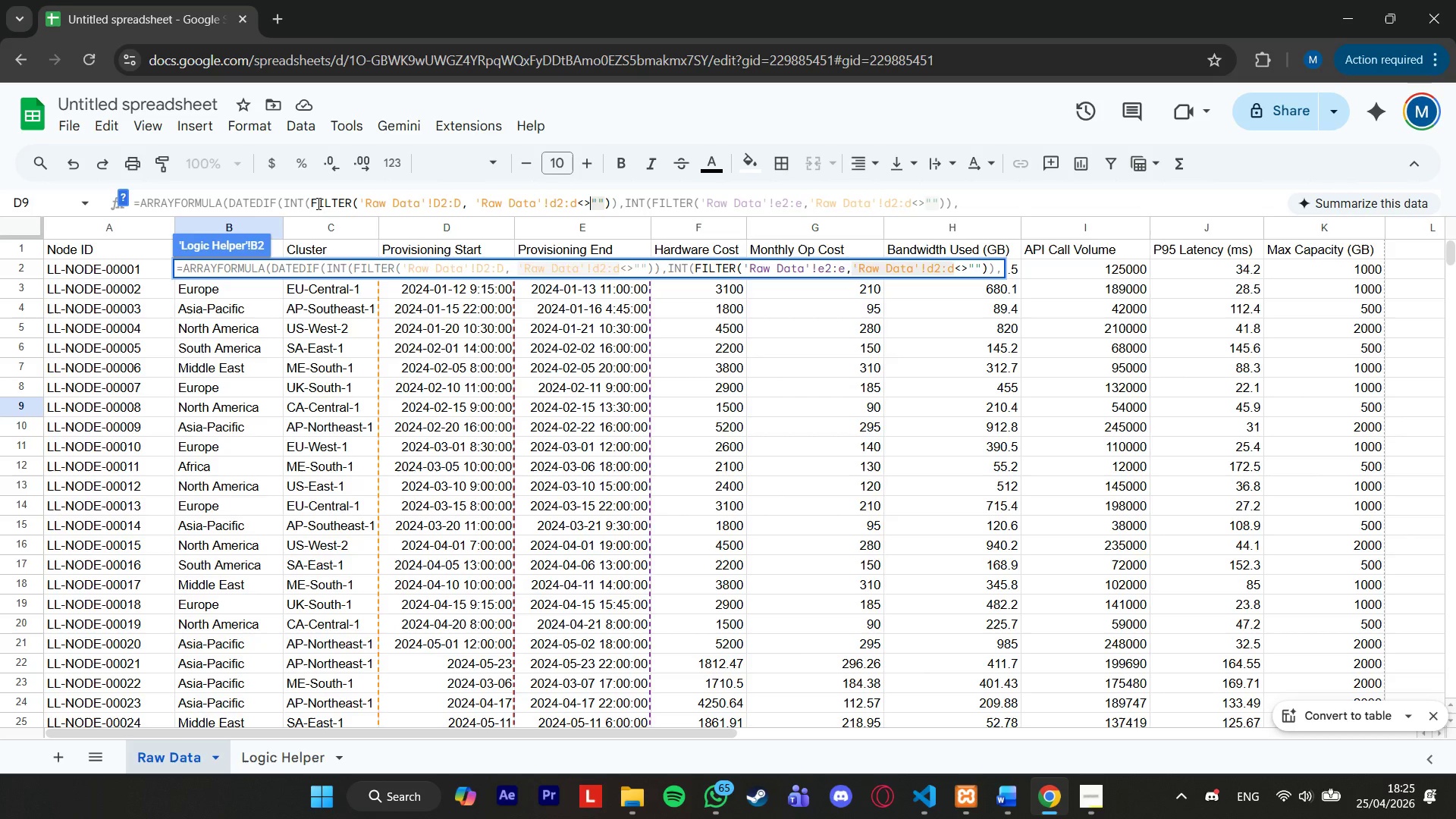 
hold_key(key=ArrowLeft, duration=0.44)
 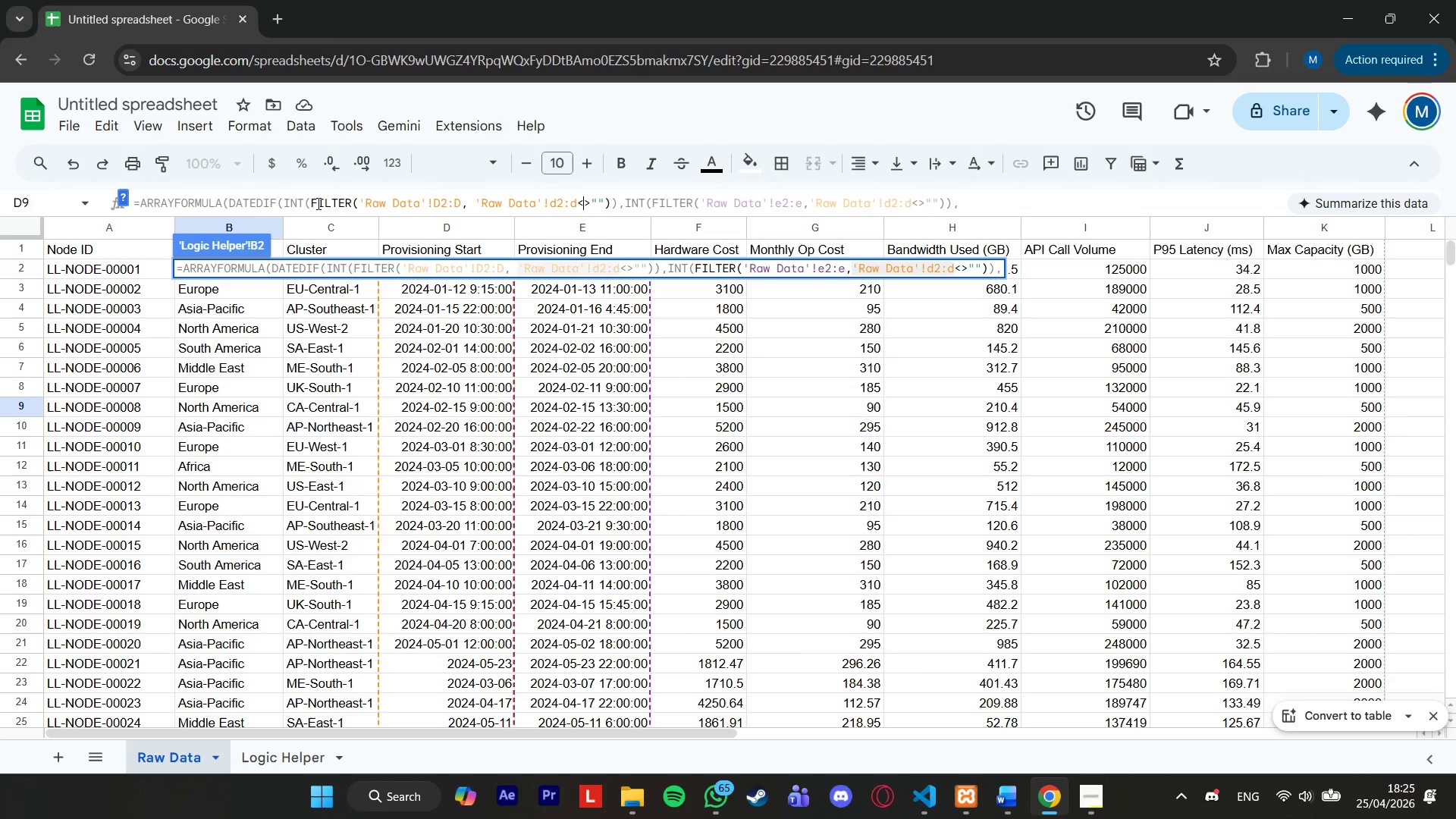 
hold_key(key=ArrowLeft, duration=1.09)
 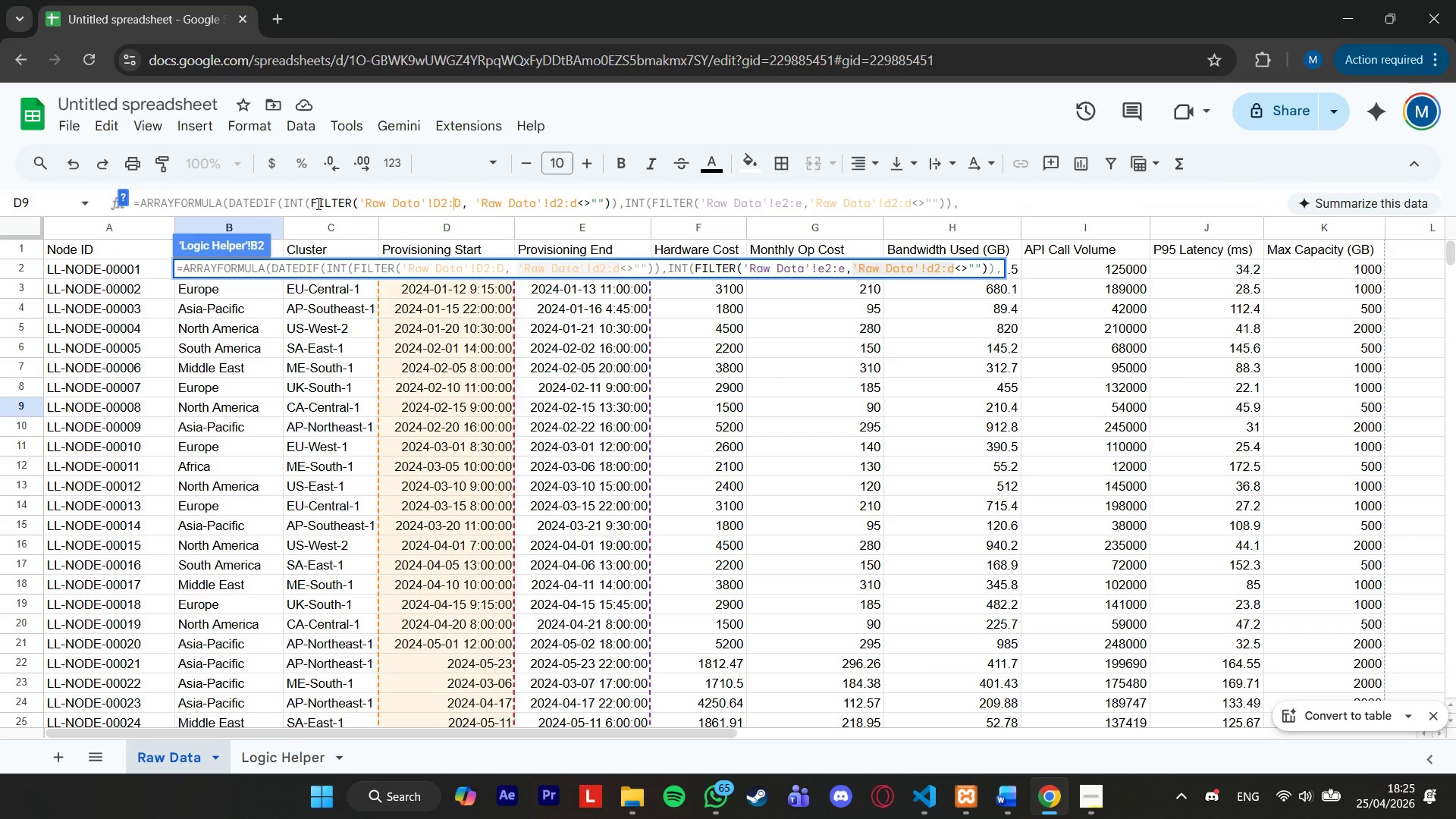 
hold_key(key=ArrowLeft, duration=0.52)
 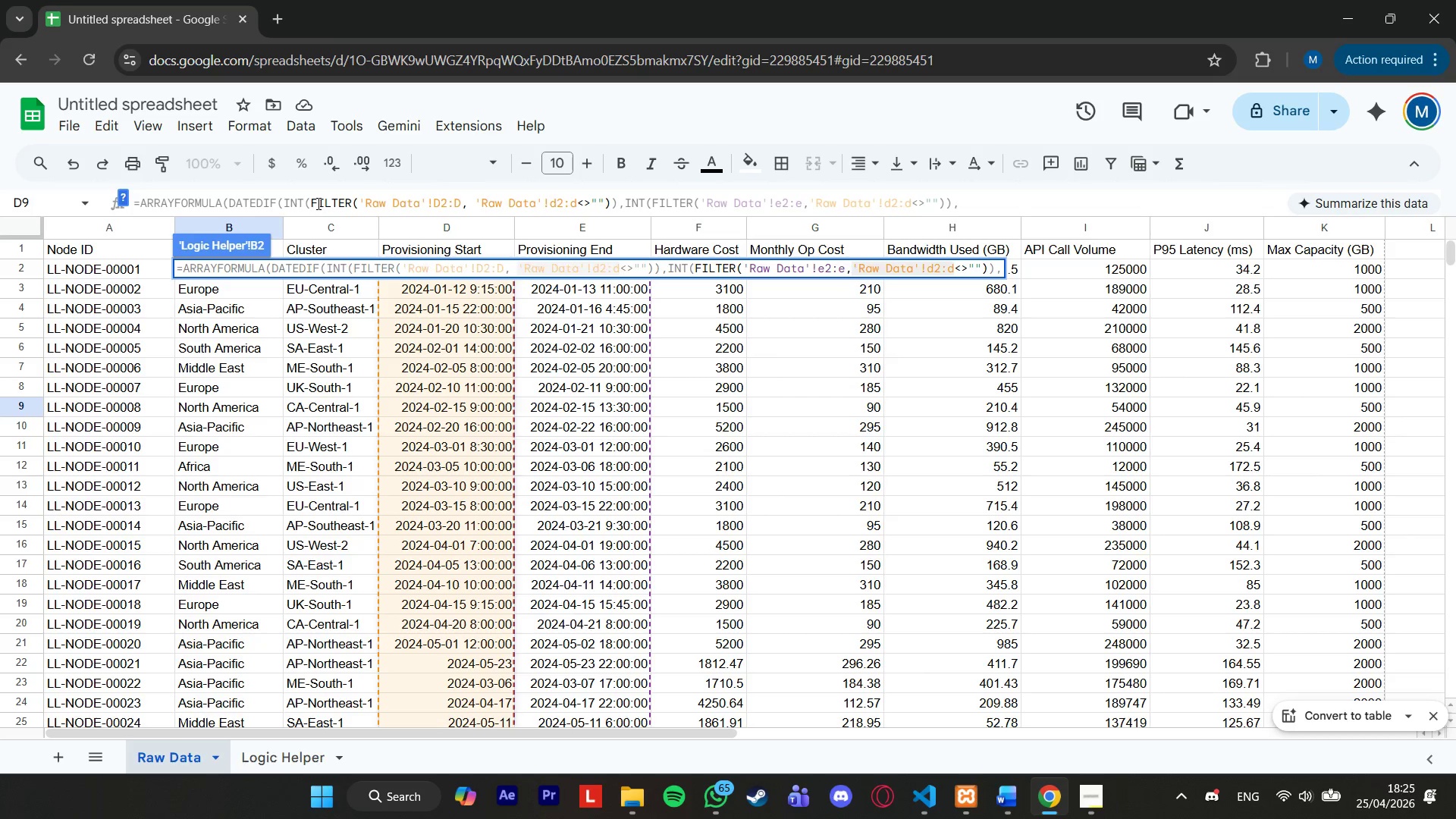 
hold_key(key=ArrowRight, duration=0.75)
 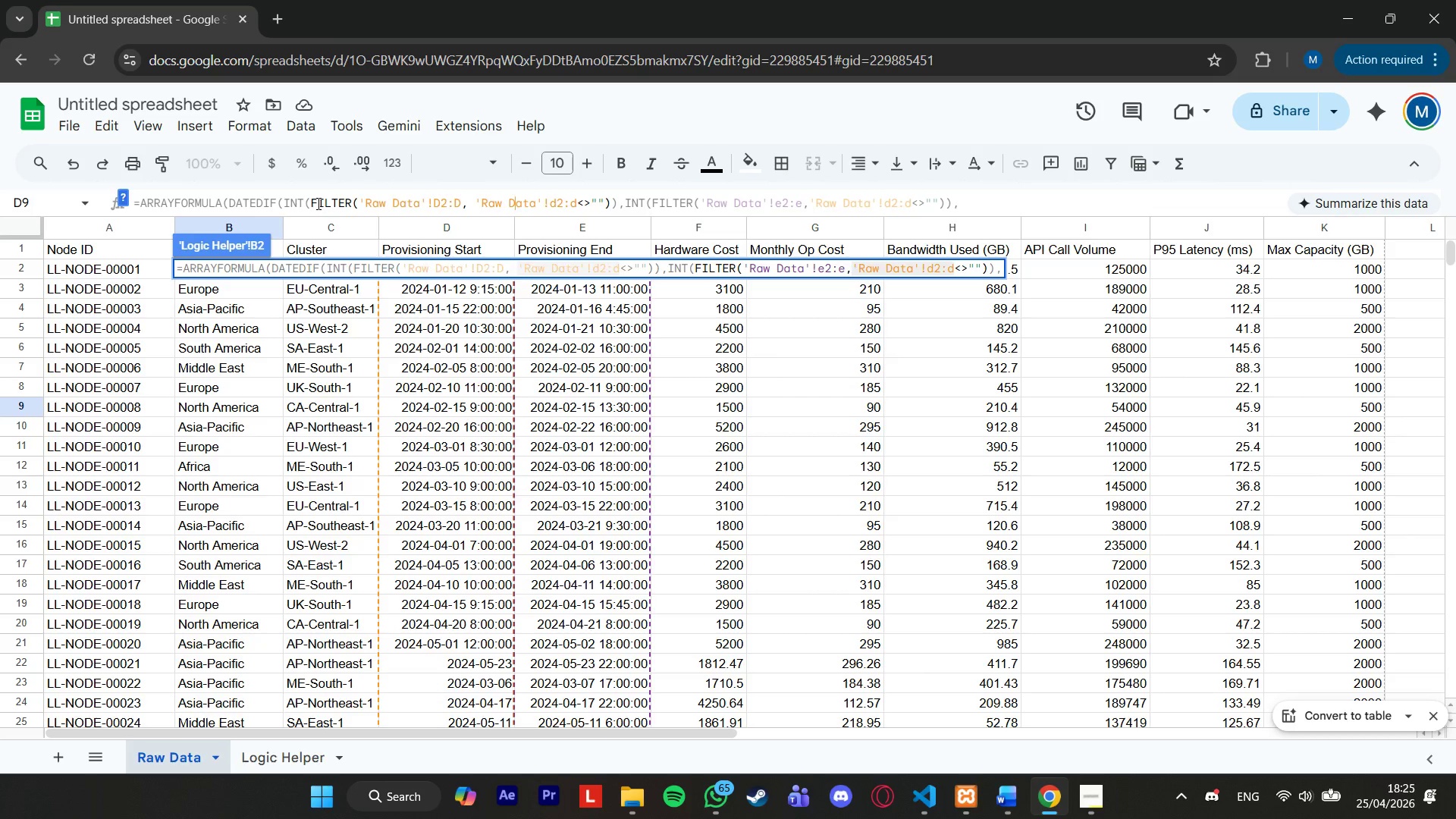 
hold_key(key=ArrowRight, duration=0.81)
 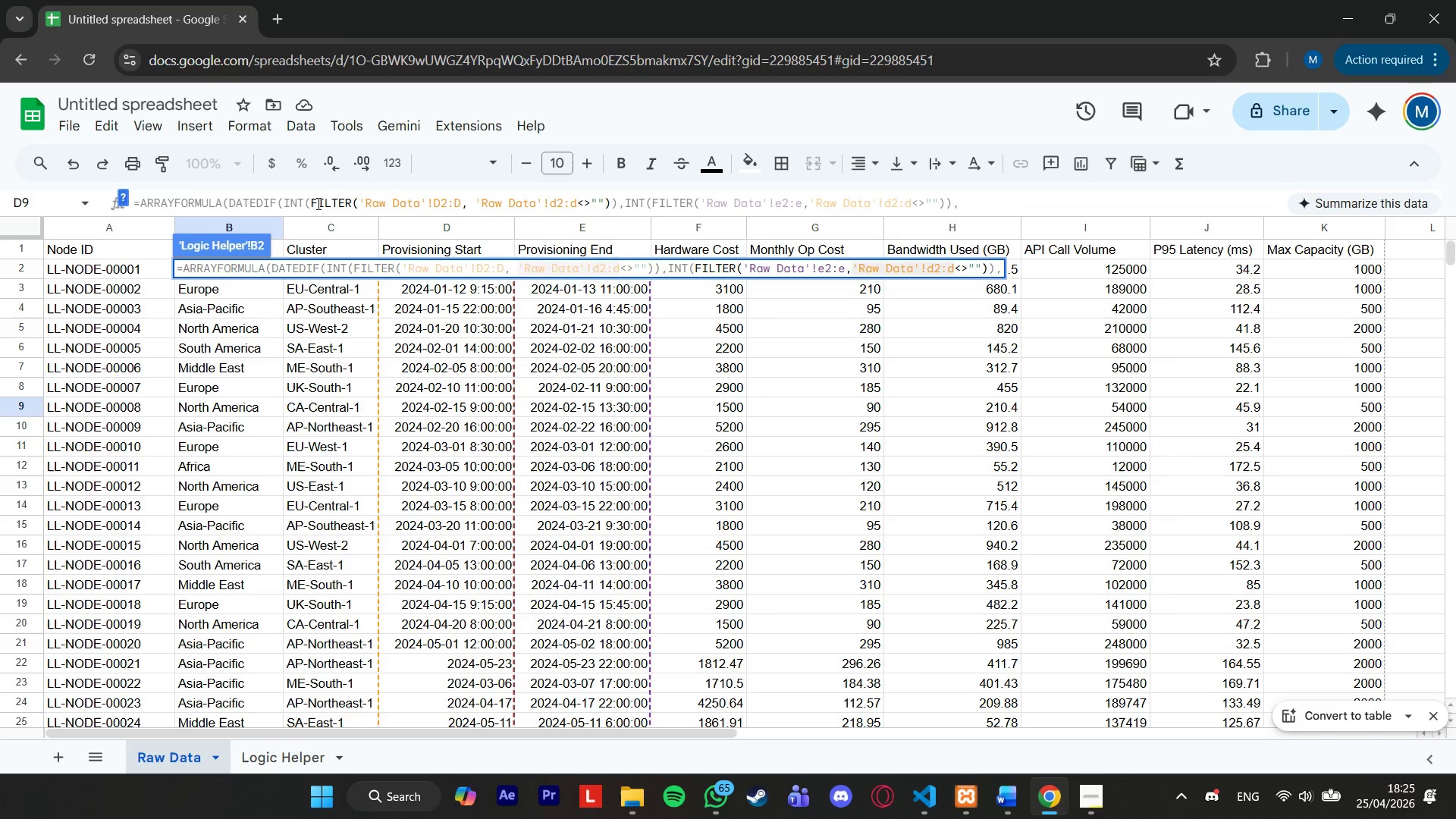 
hold_key(key=ArrowRight, duration=0.64)
 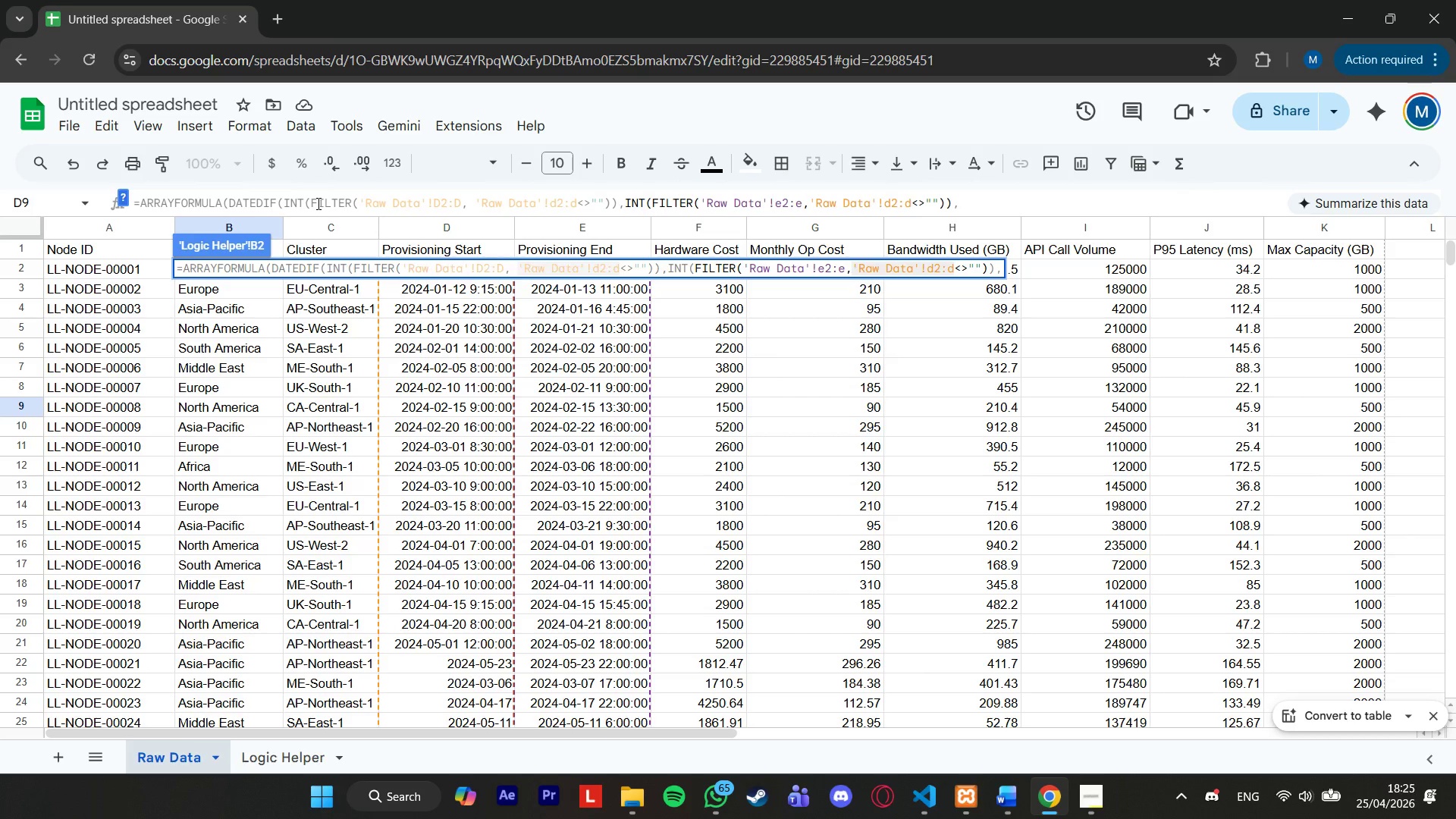 
hold_key(key=ArrowRight, duration=2.25)
 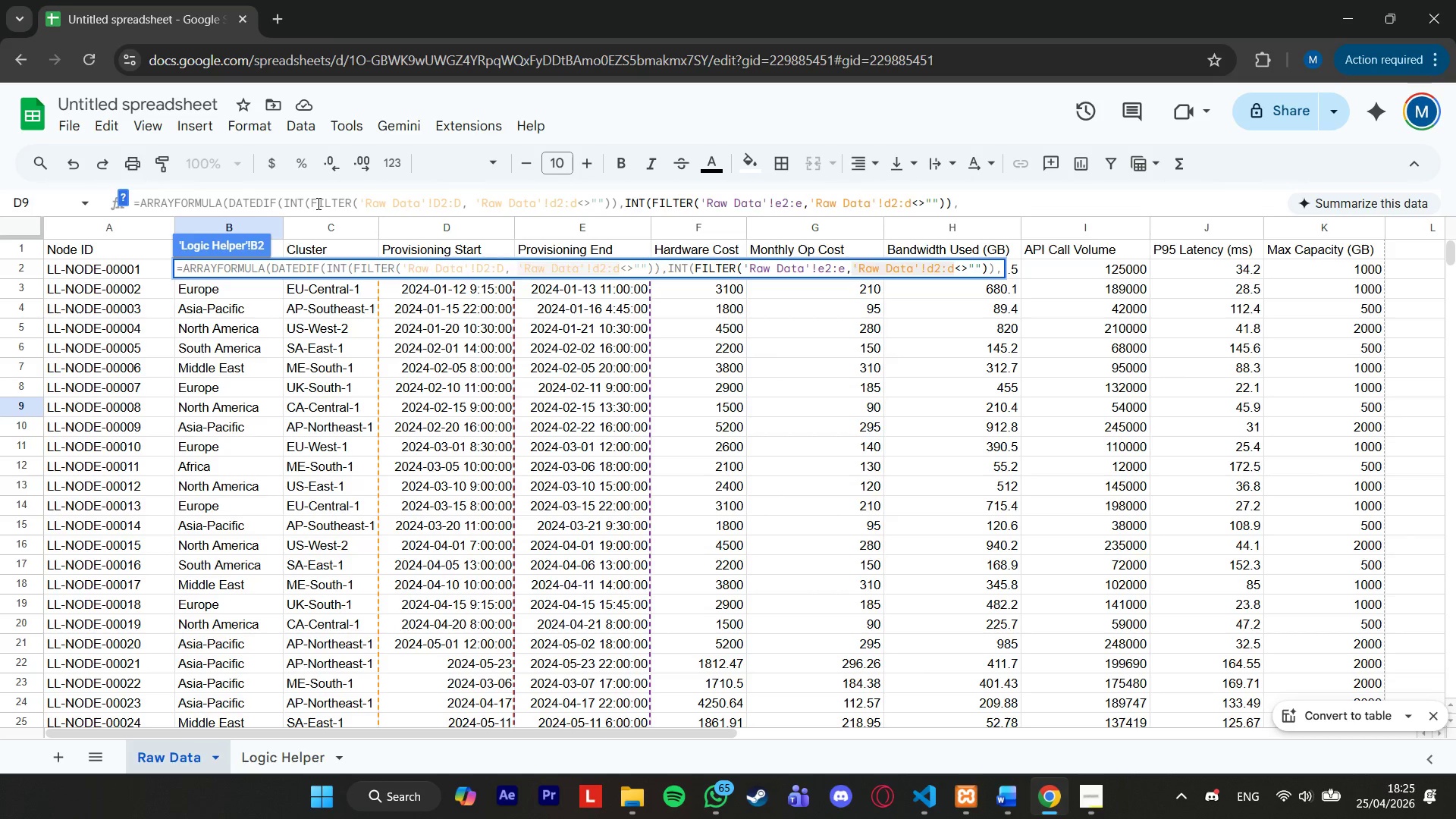 
hold_key(key=ArrowRight, duration=0.5)
 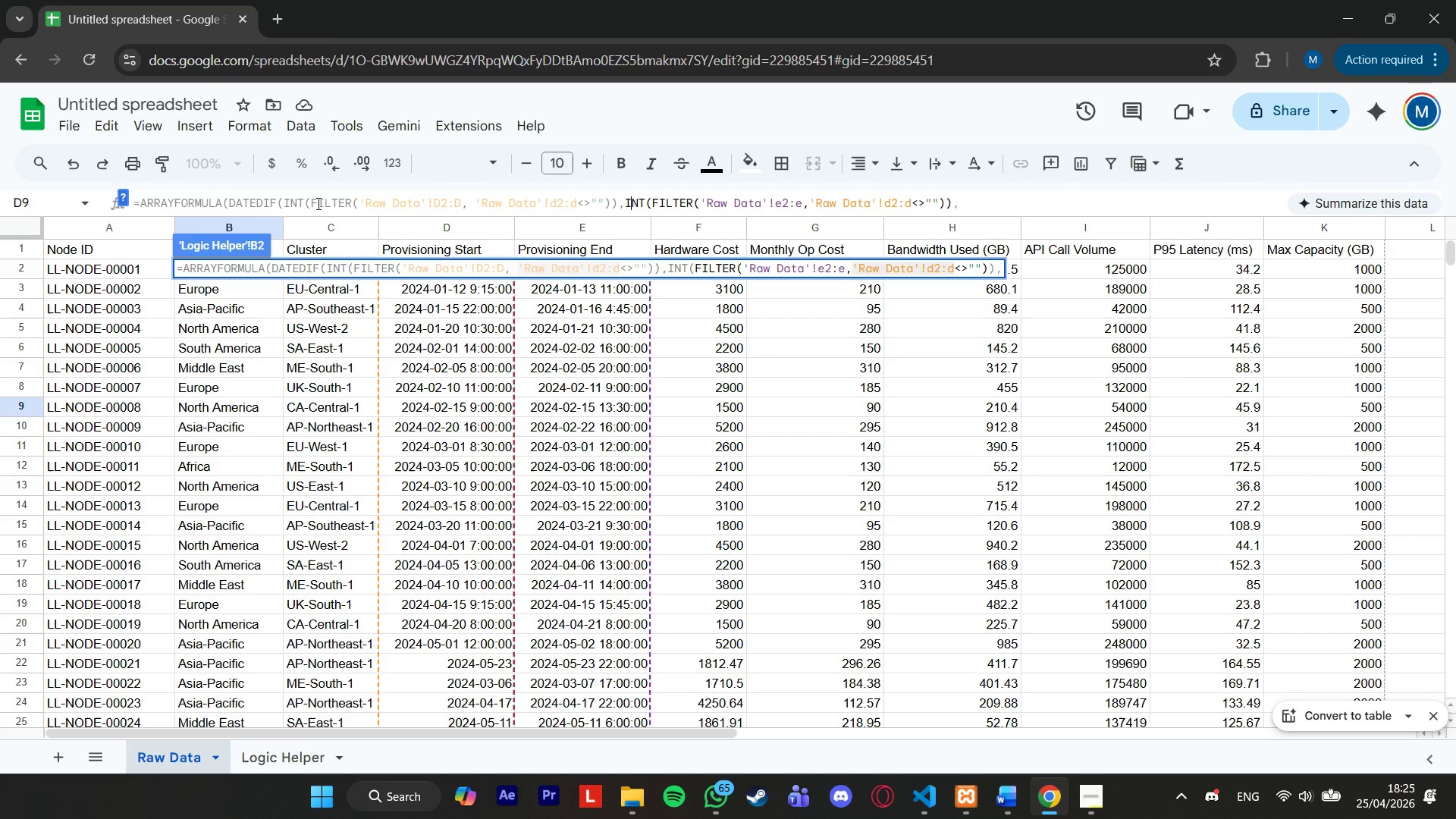 
hold_key(key=ArrowRight, duration=1.12)
 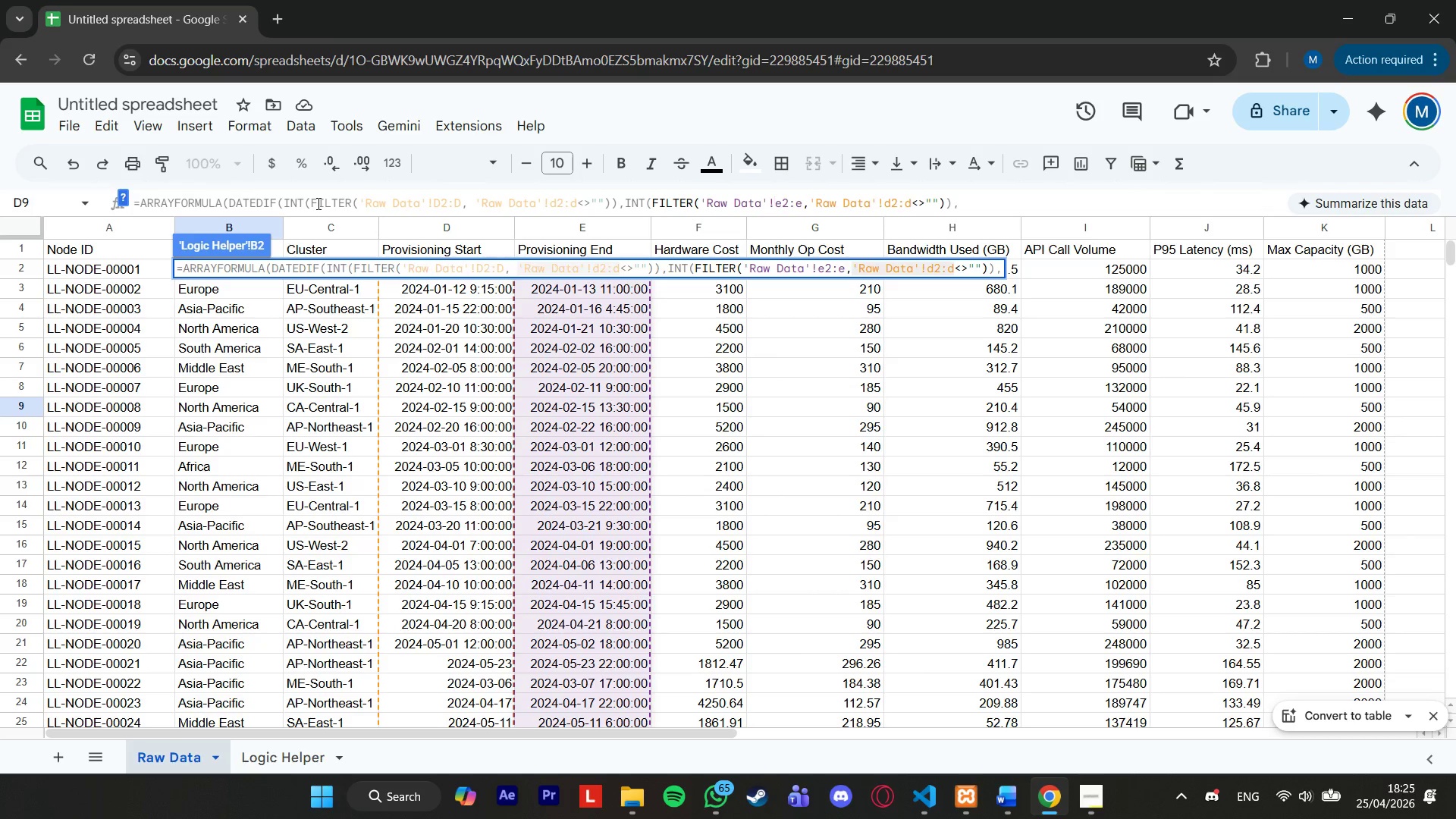 
hold_key(key=ArrowRight, duration=1.5)
 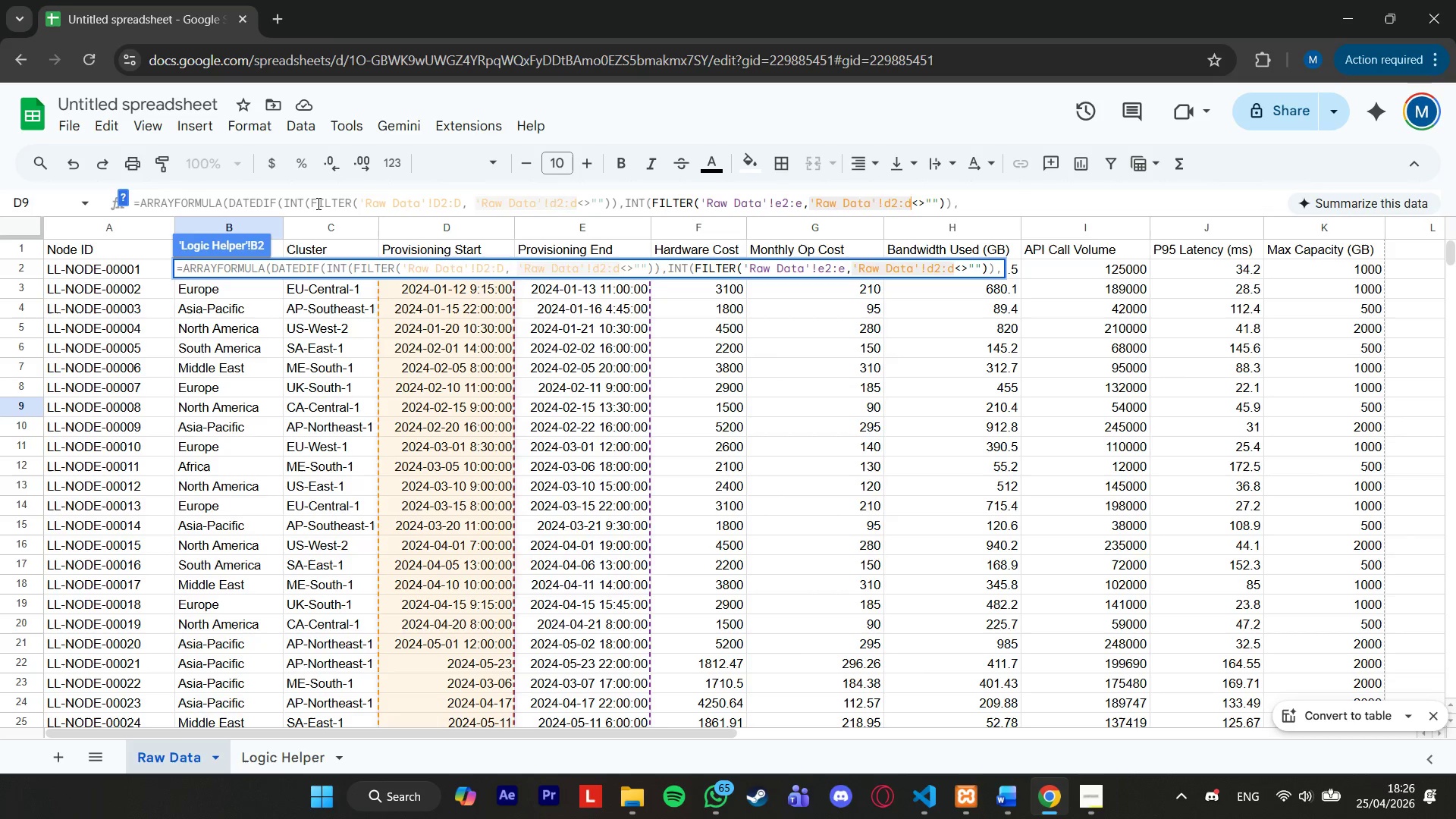 
hold_key(key=ArrowRight, duration=0.38)
 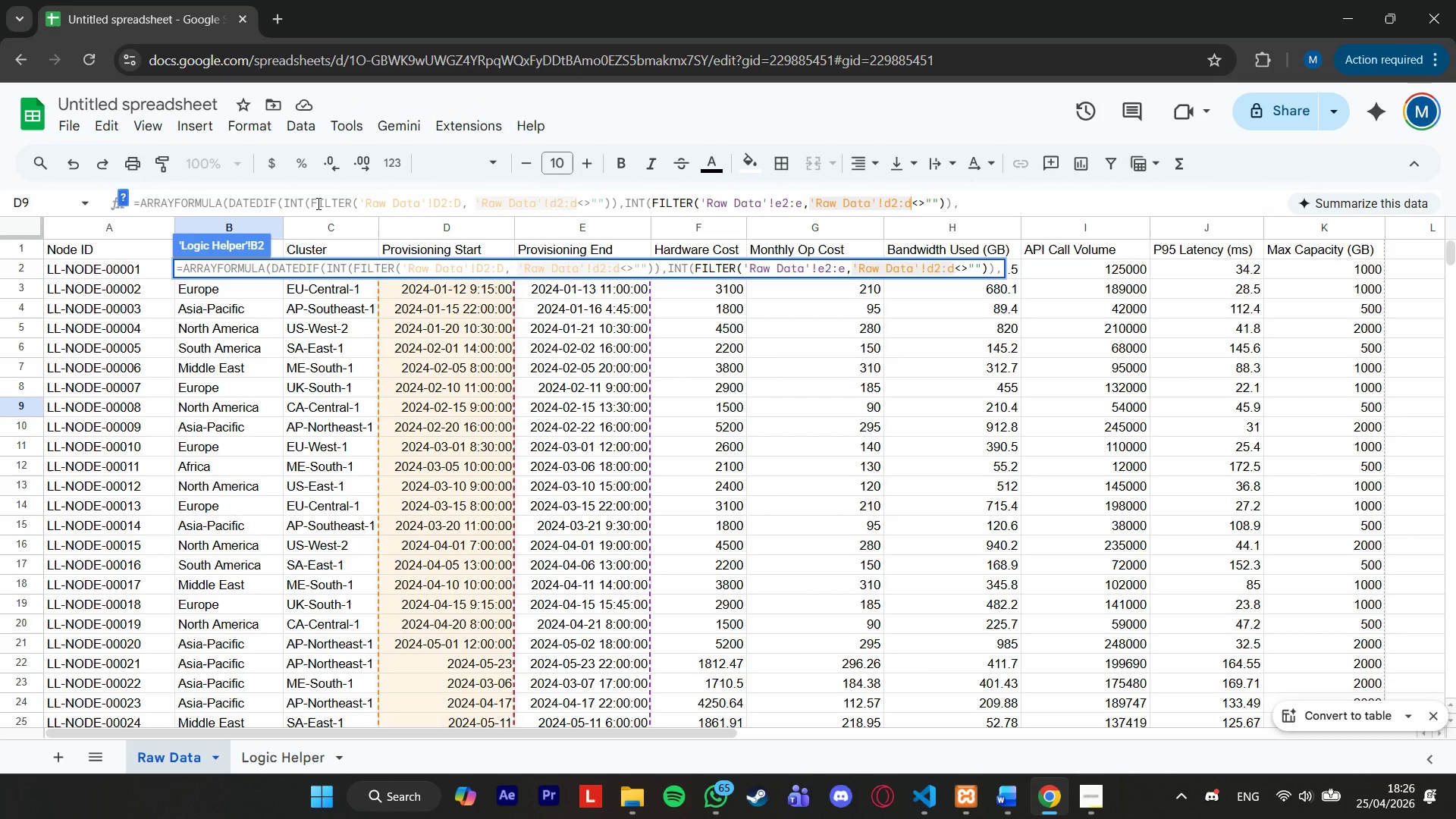 
hold_key(key=ArrowRight, duration=0.78)
 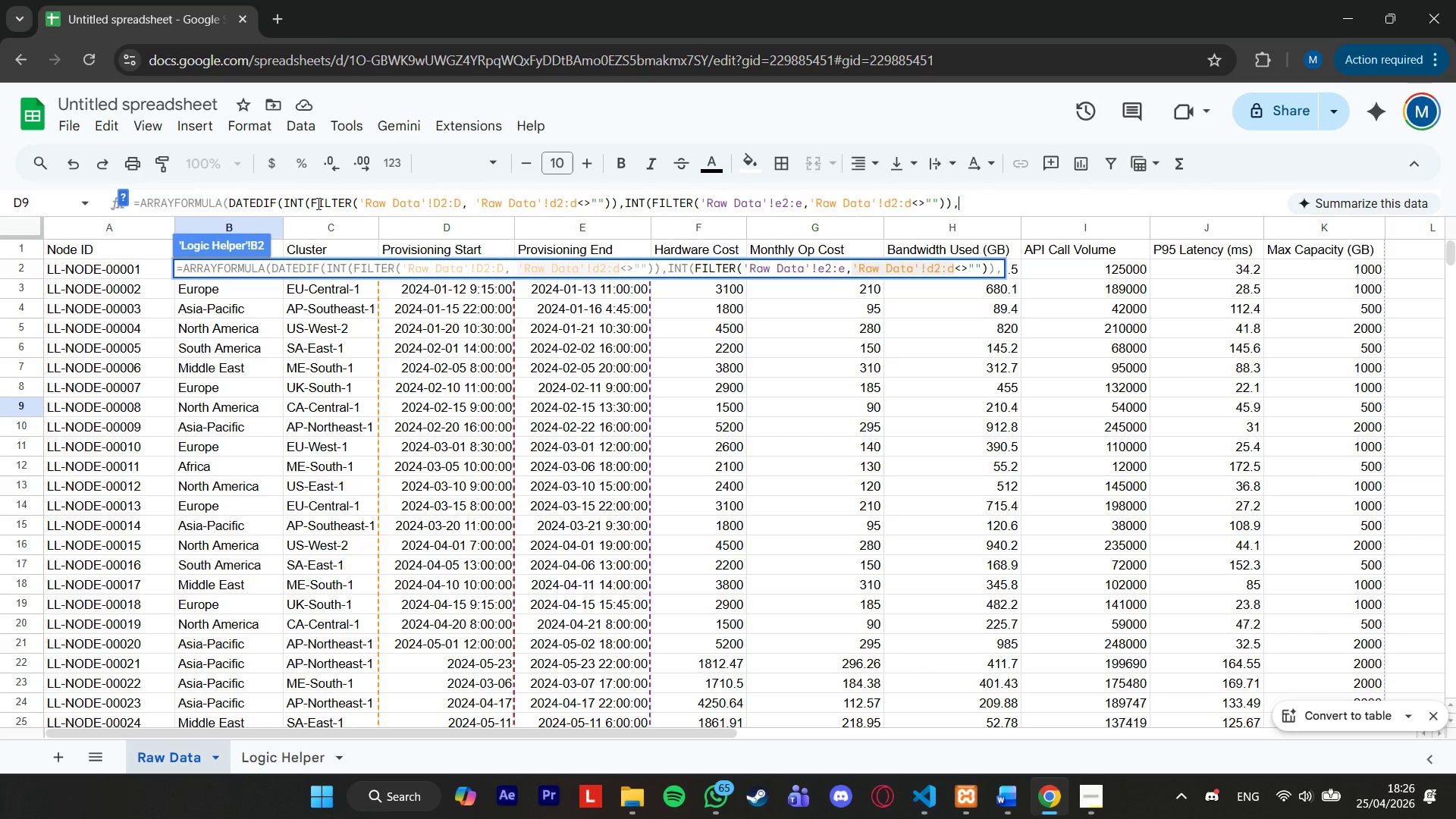 
key(ArrowLeft)
 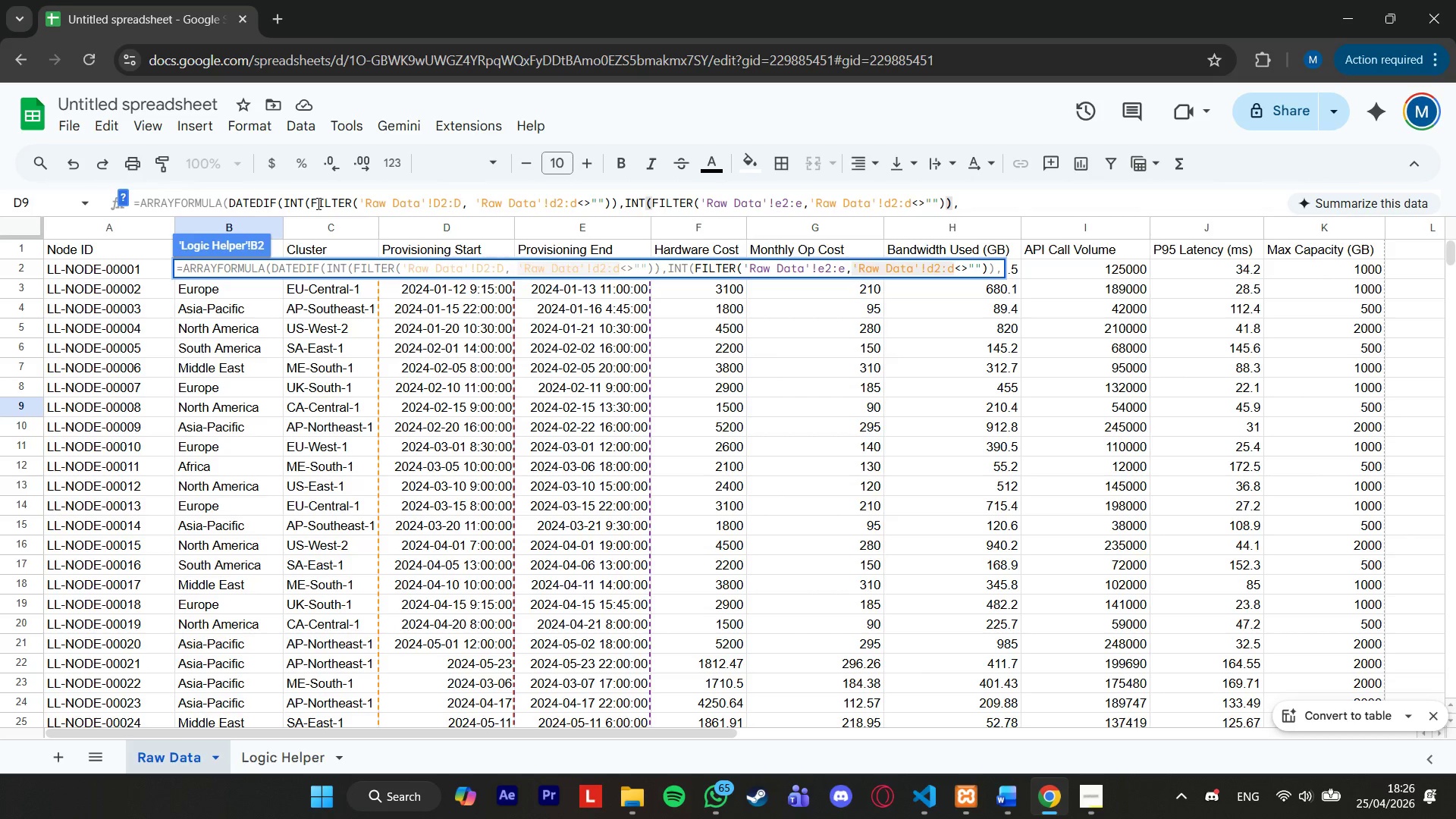 
key(ArrowRight)
 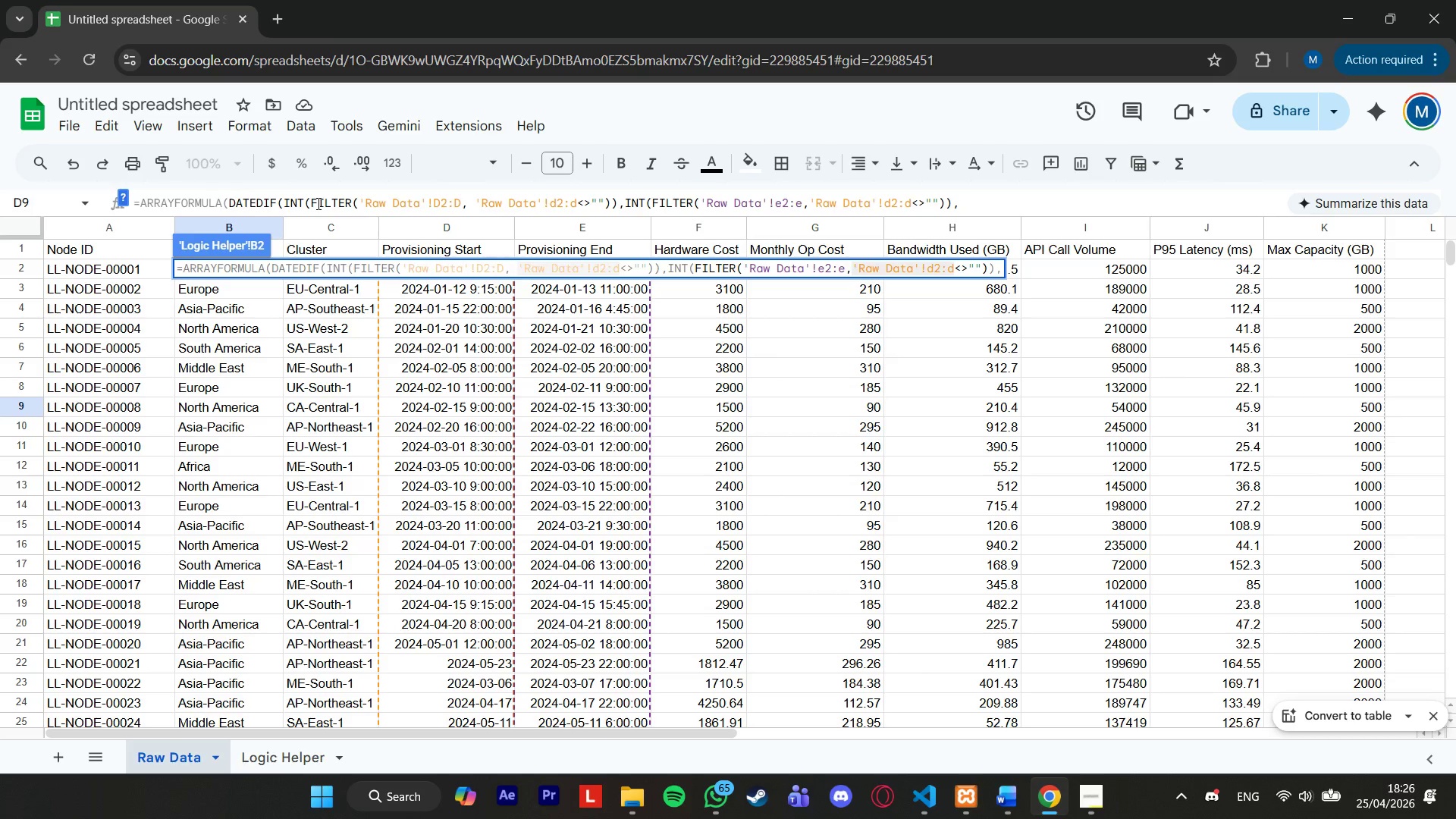 
type("d)
key(Backspace)
type(D")*1440+(mod)
 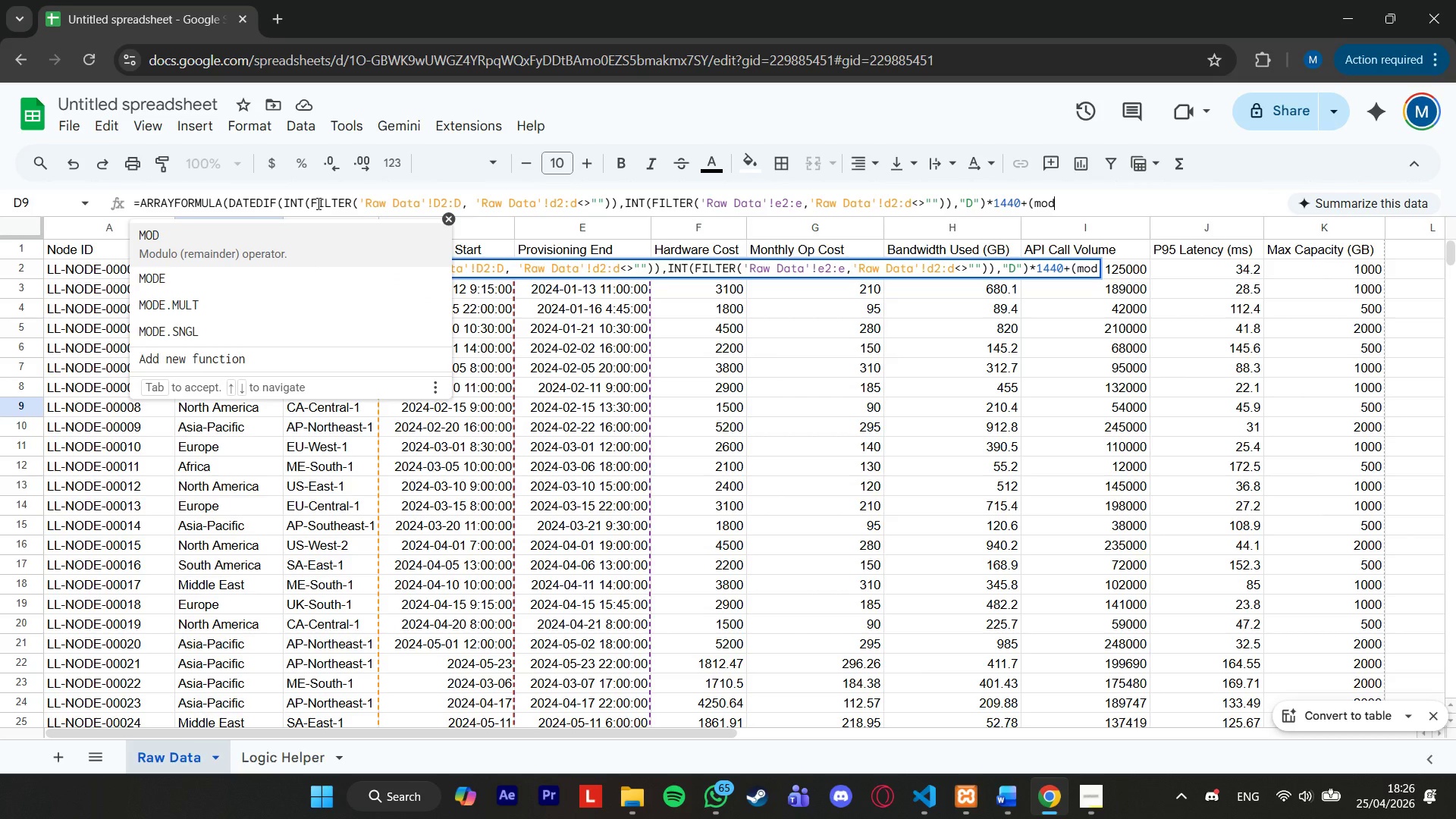 
key(Enter)
 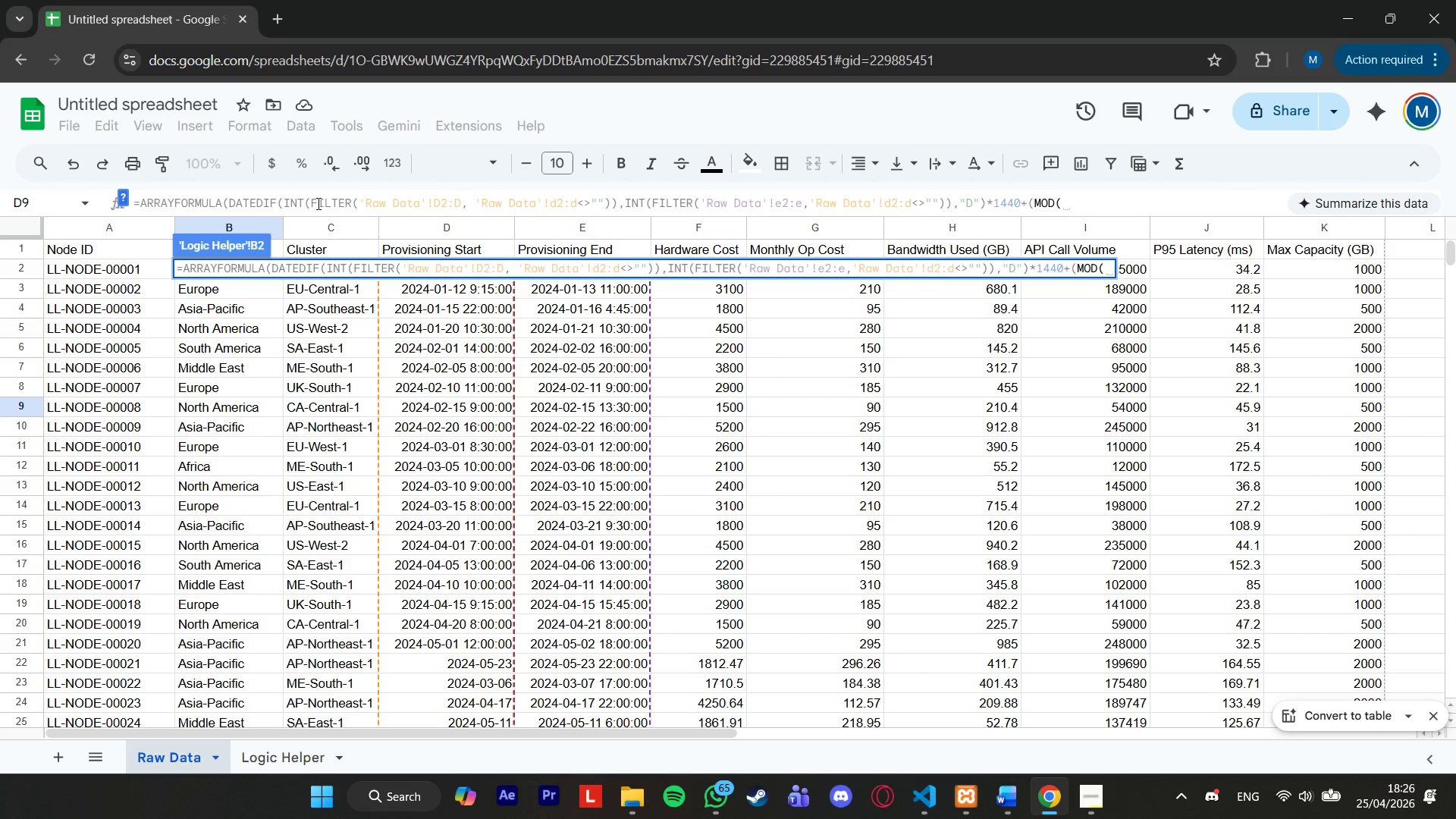 
type(filt)
 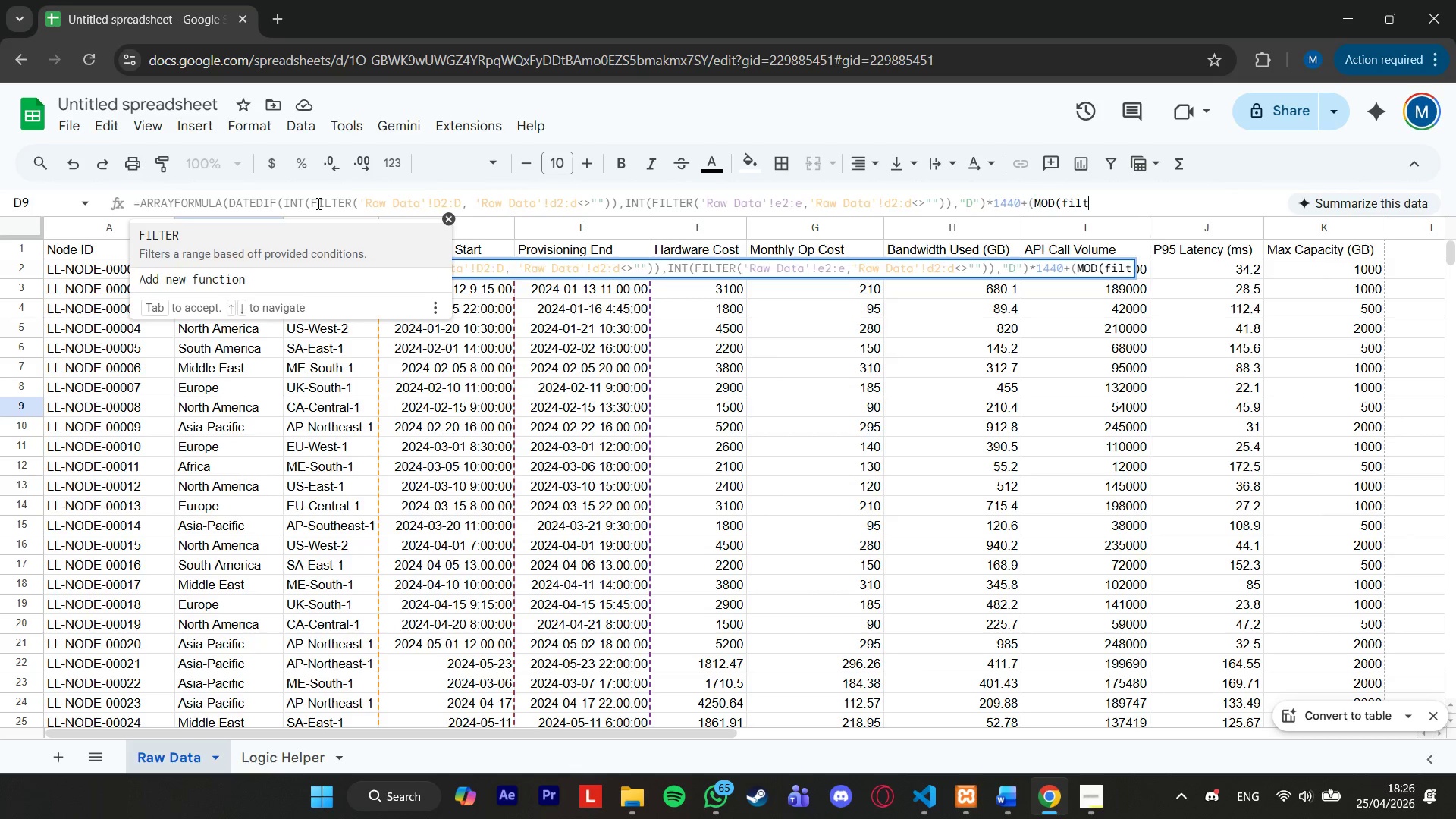 
key(Enter)
 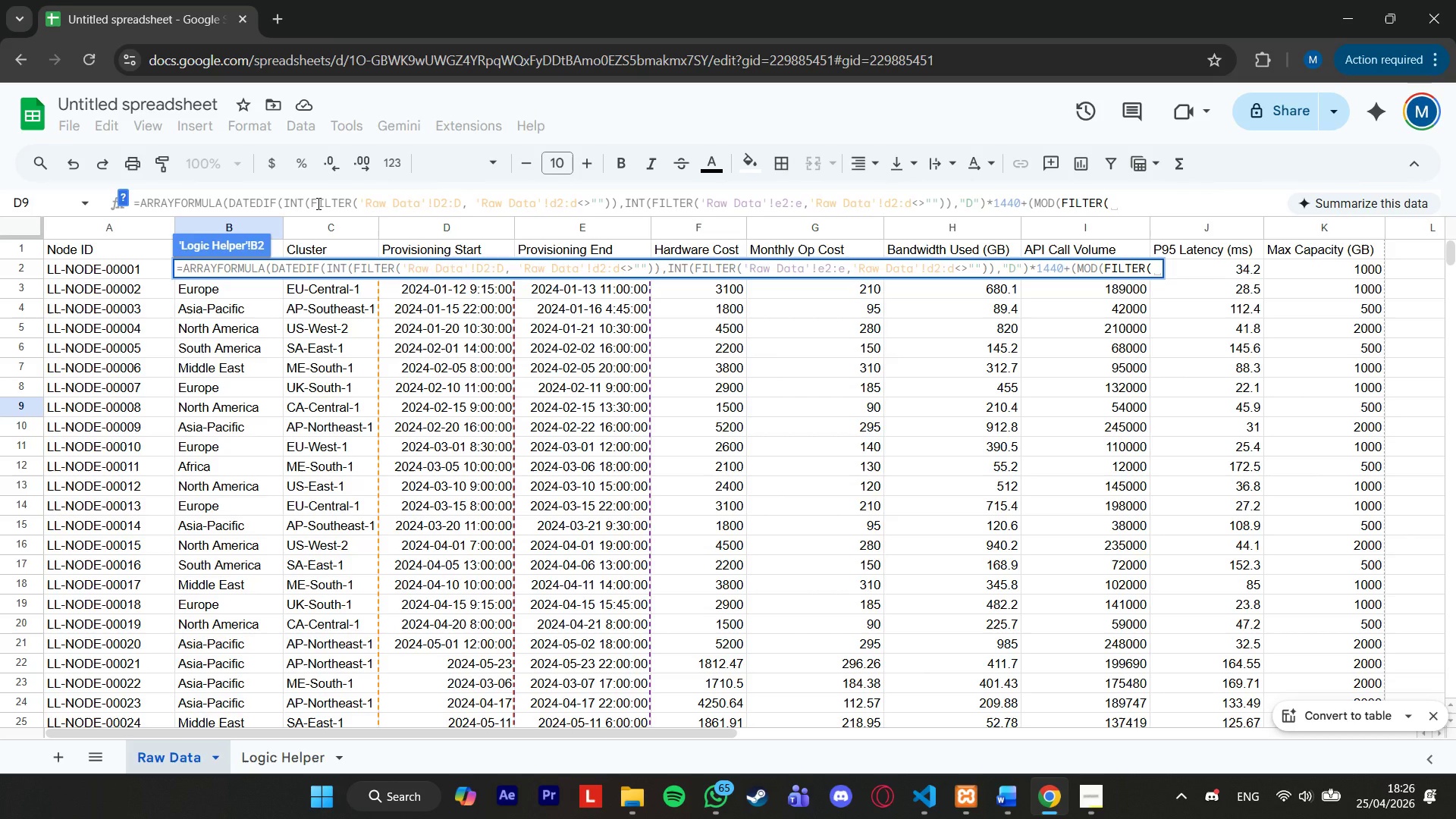 
type('Raw Data'!e2:e)
 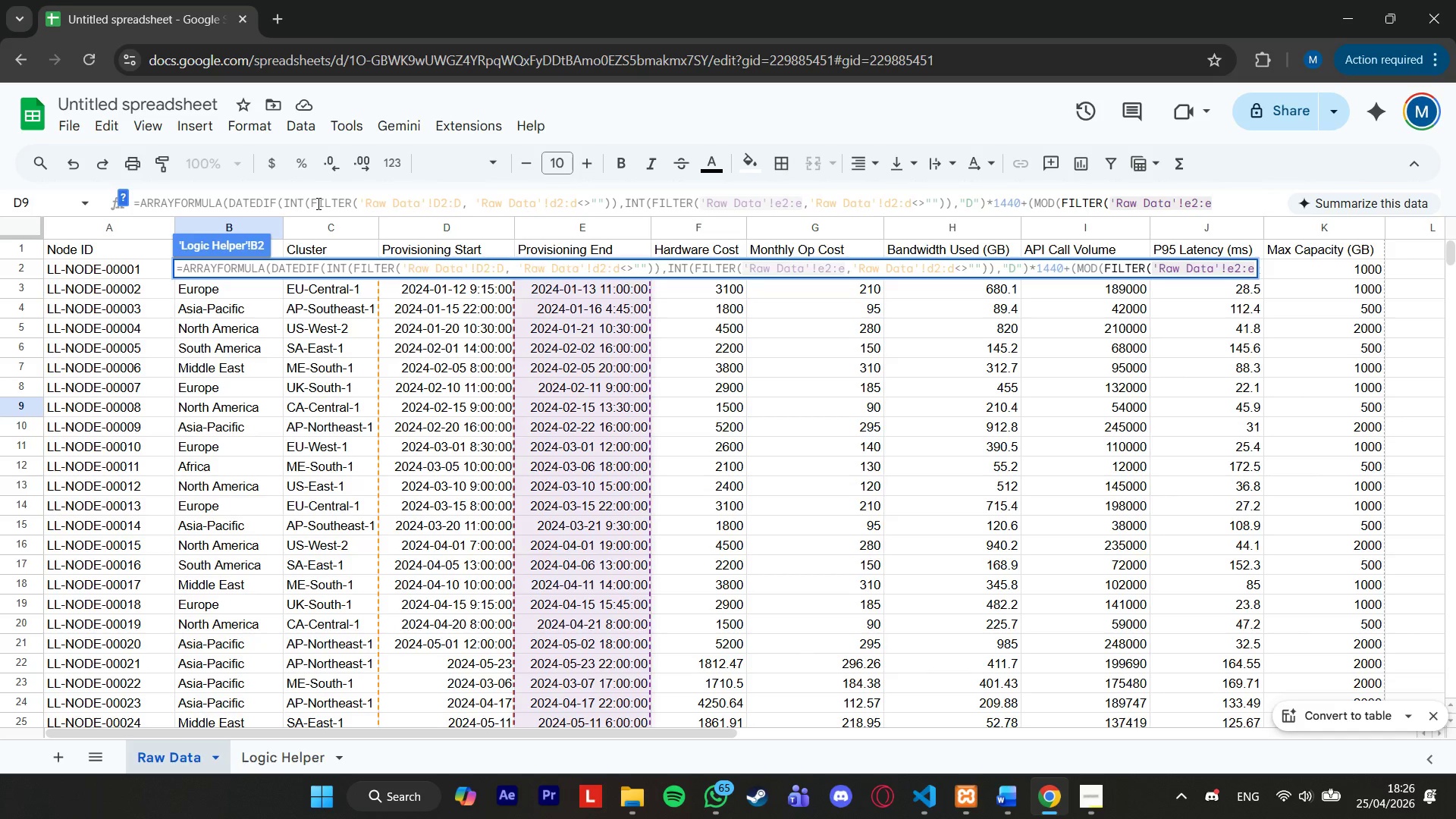 
key(ArrowLeft)
 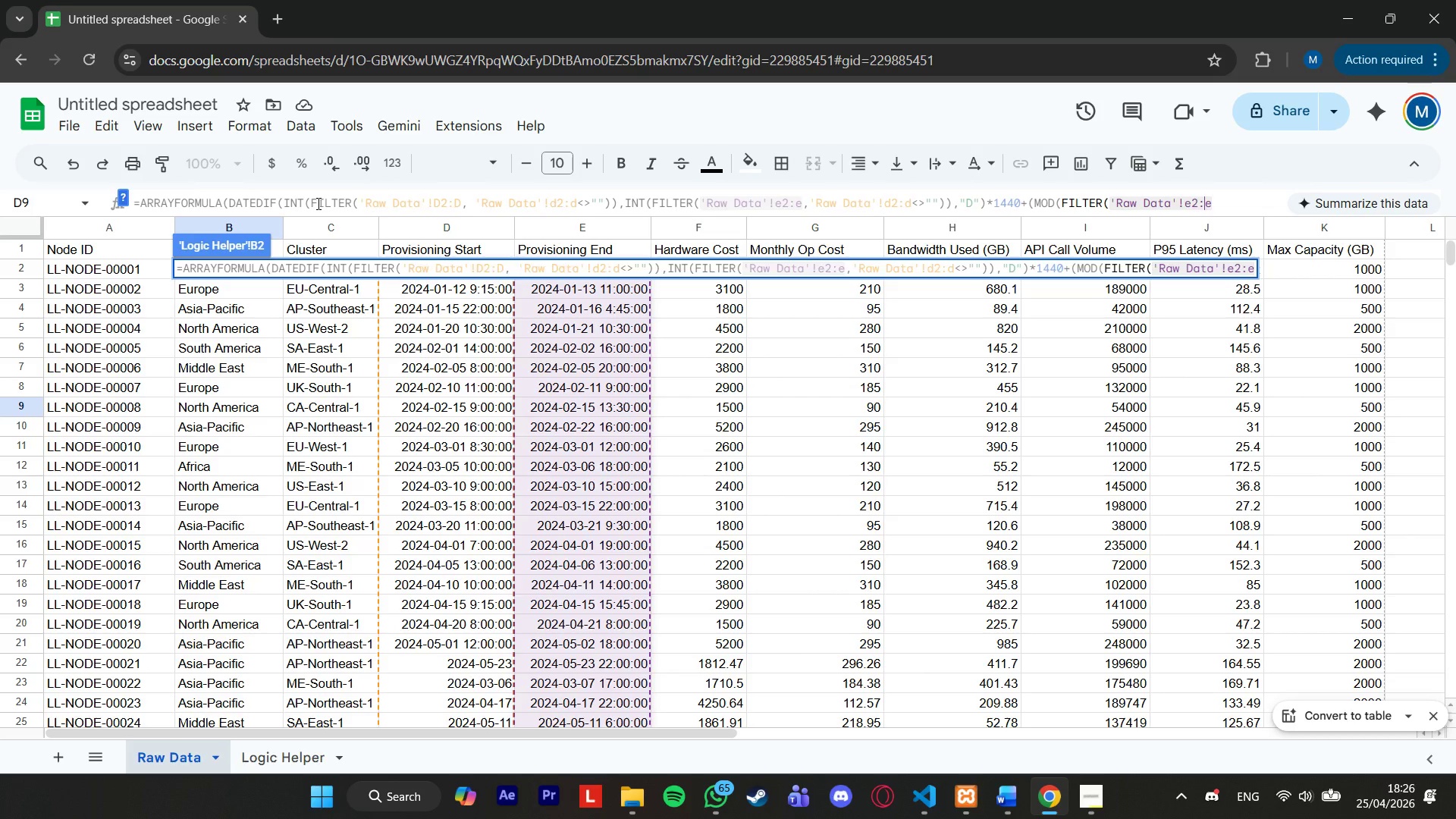 
key(ArrowRight)
 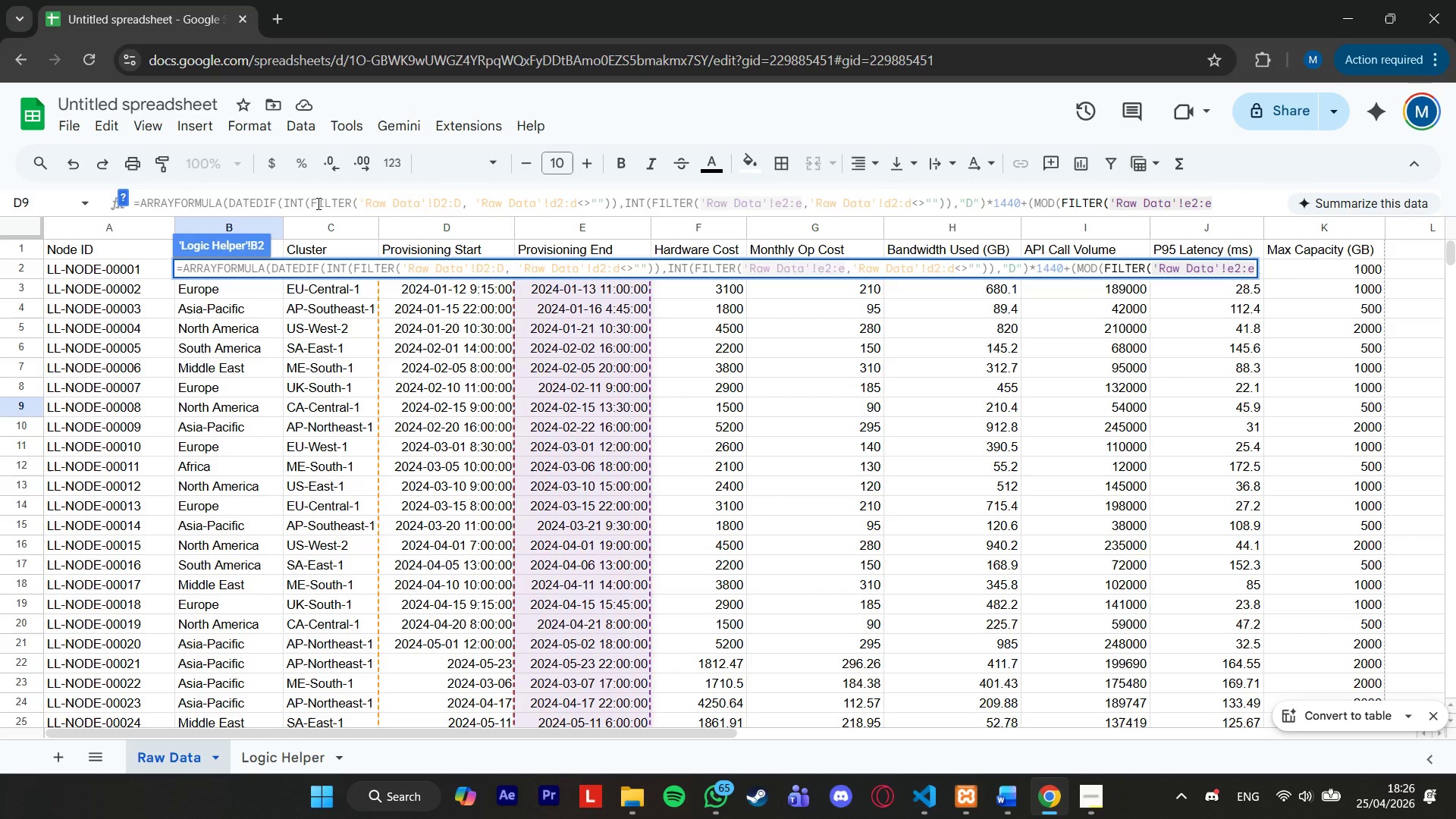 
type(,'Raw Data'!d2:d,'Raw Data'!d2:d<>""),1)) *1440)
 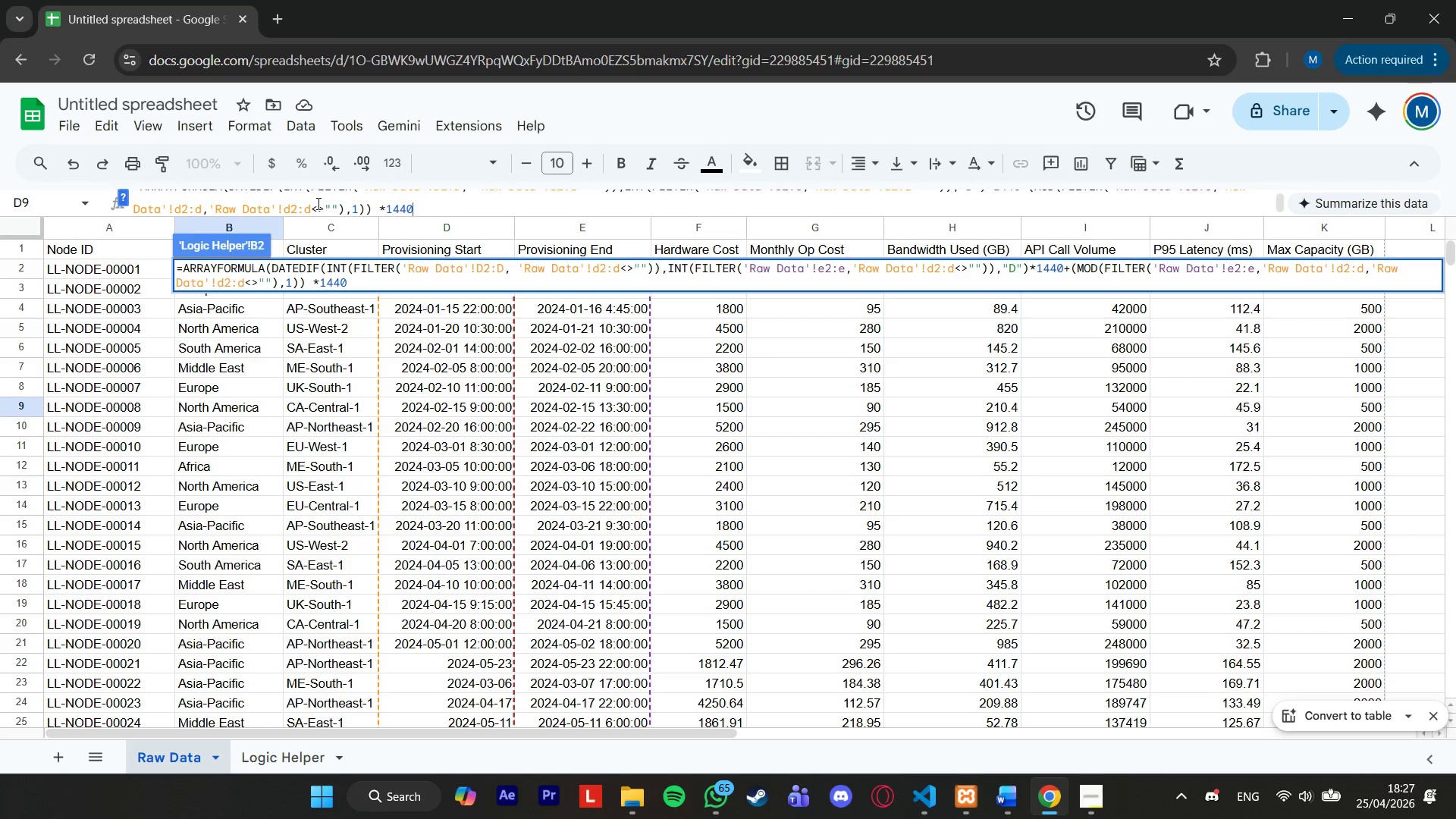 
key(ArrowUp)
 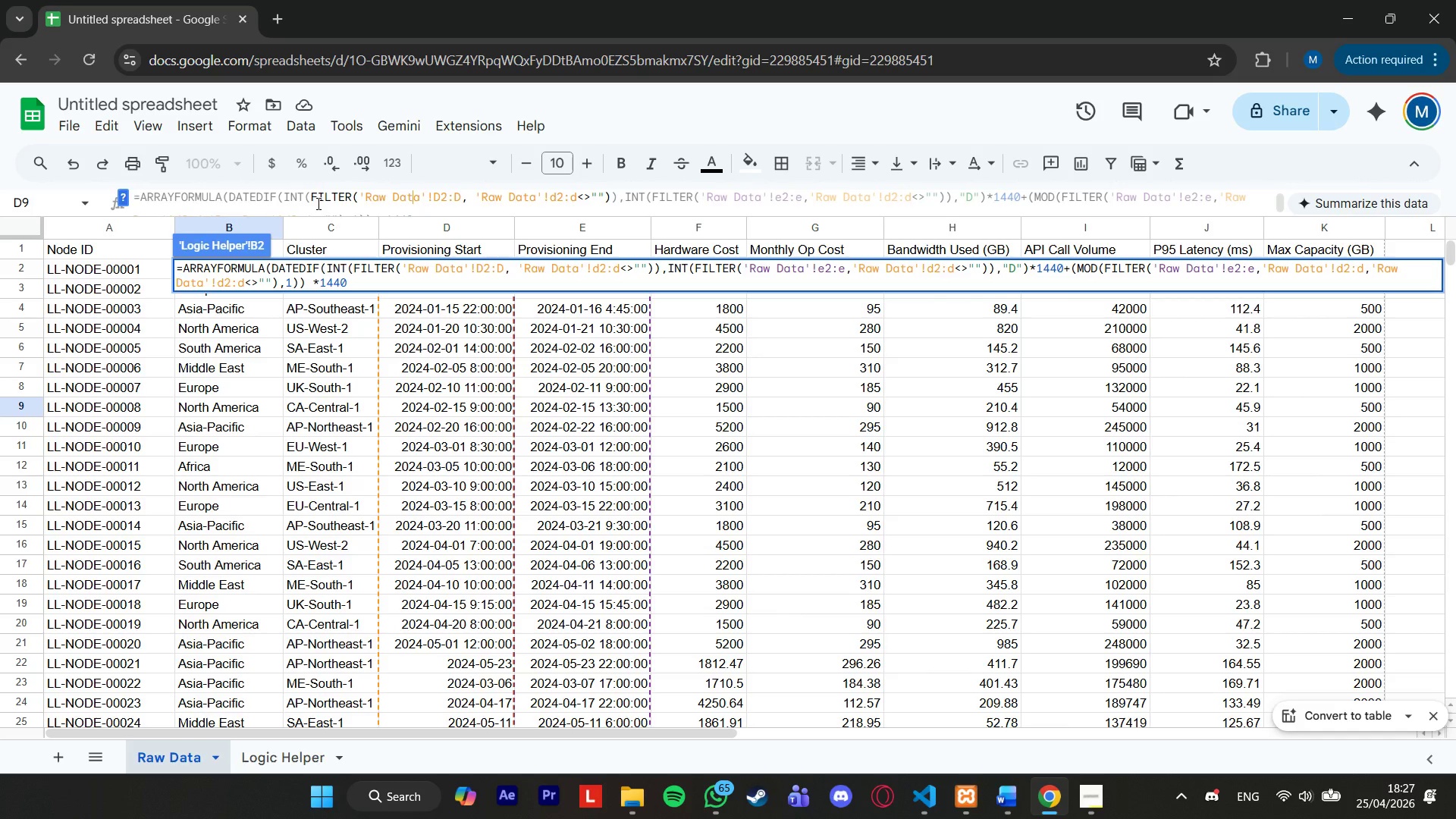 
key(ArrowDown)
 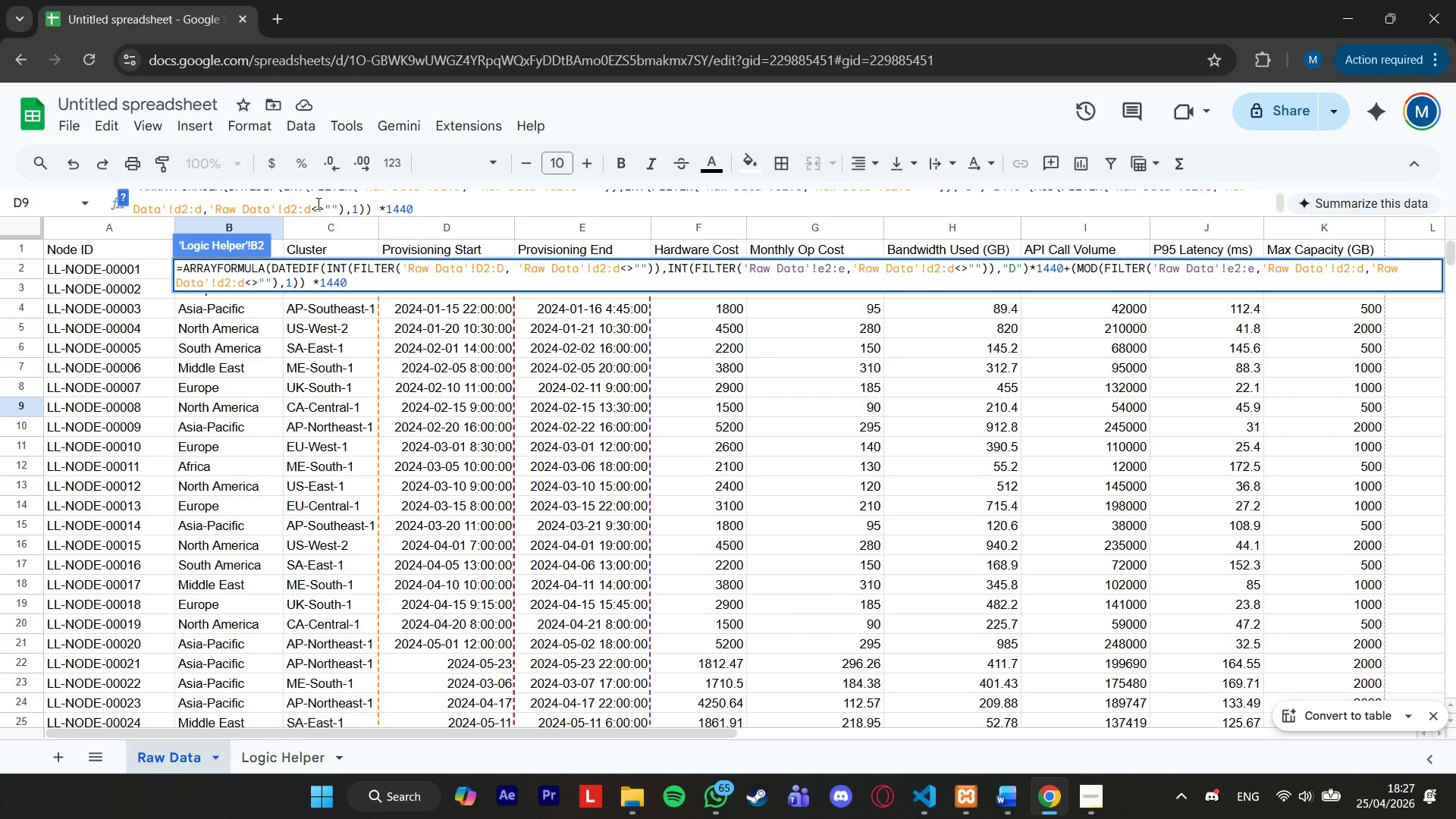 
key(ArrowLeft)
 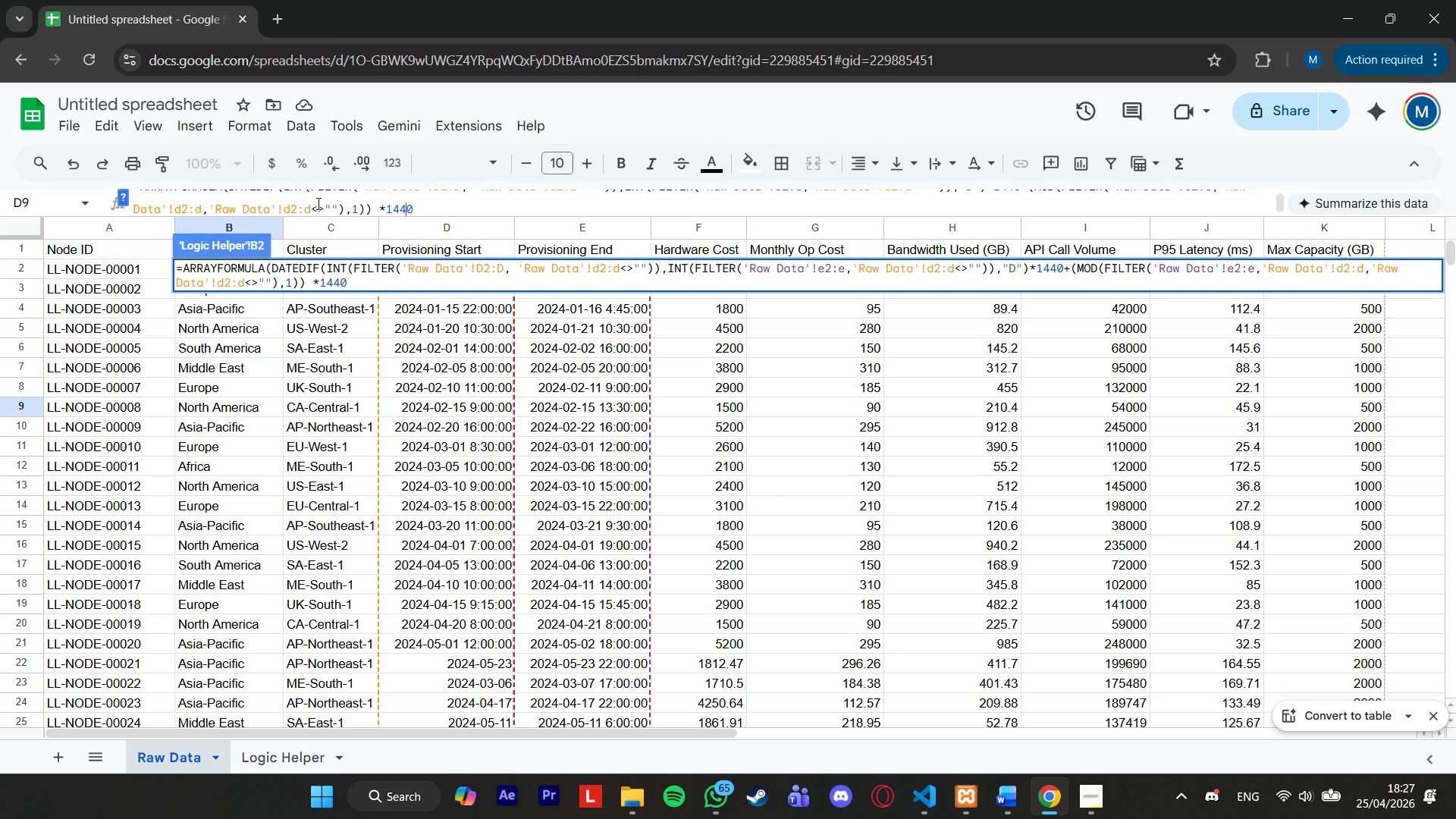 
hold_key(key=ArrowLeft, duration=0.56)
 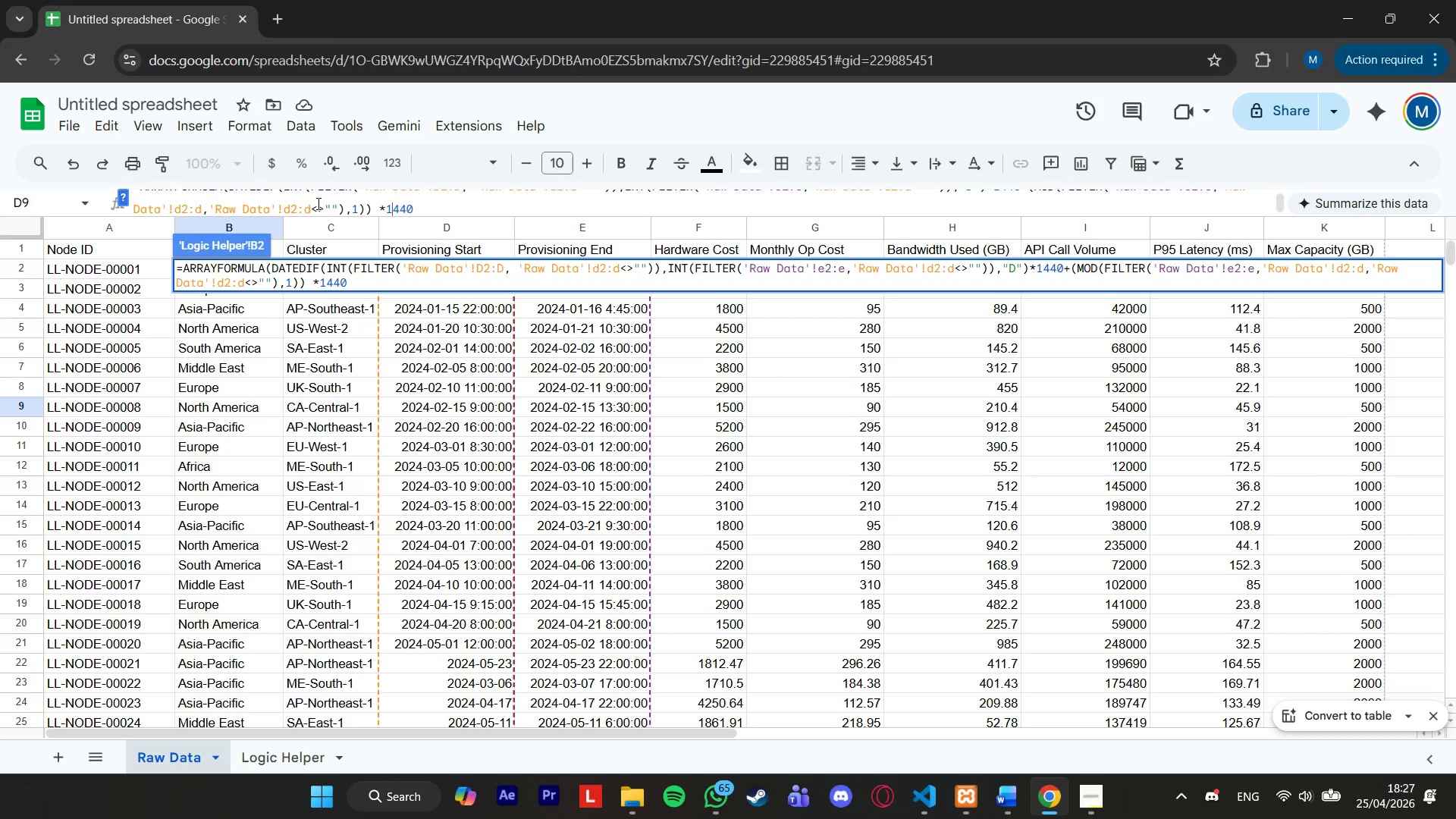 
key(ArrowRight)
 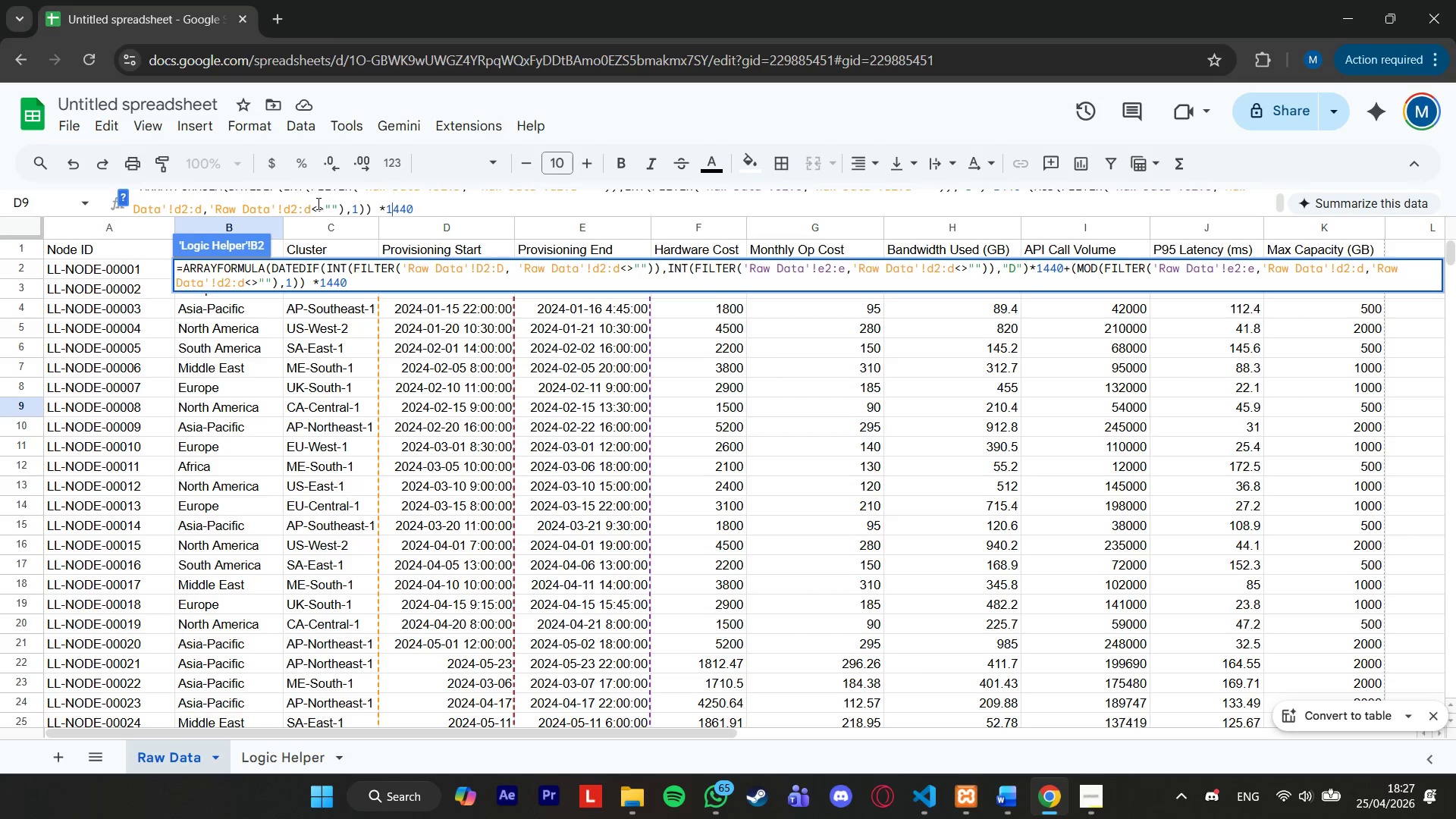 
key(ArrowRight)
 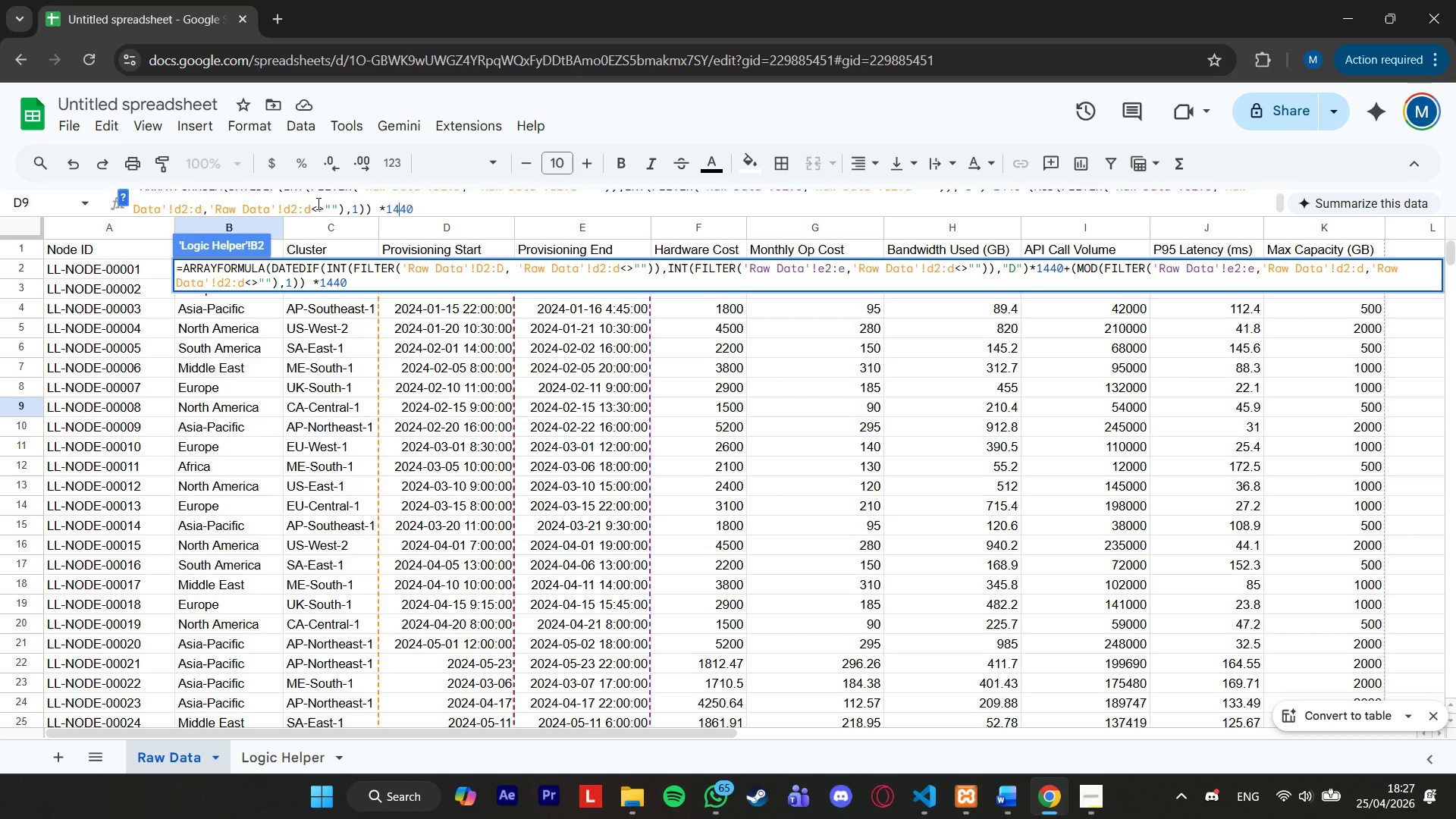 
key(ArrowRight)
 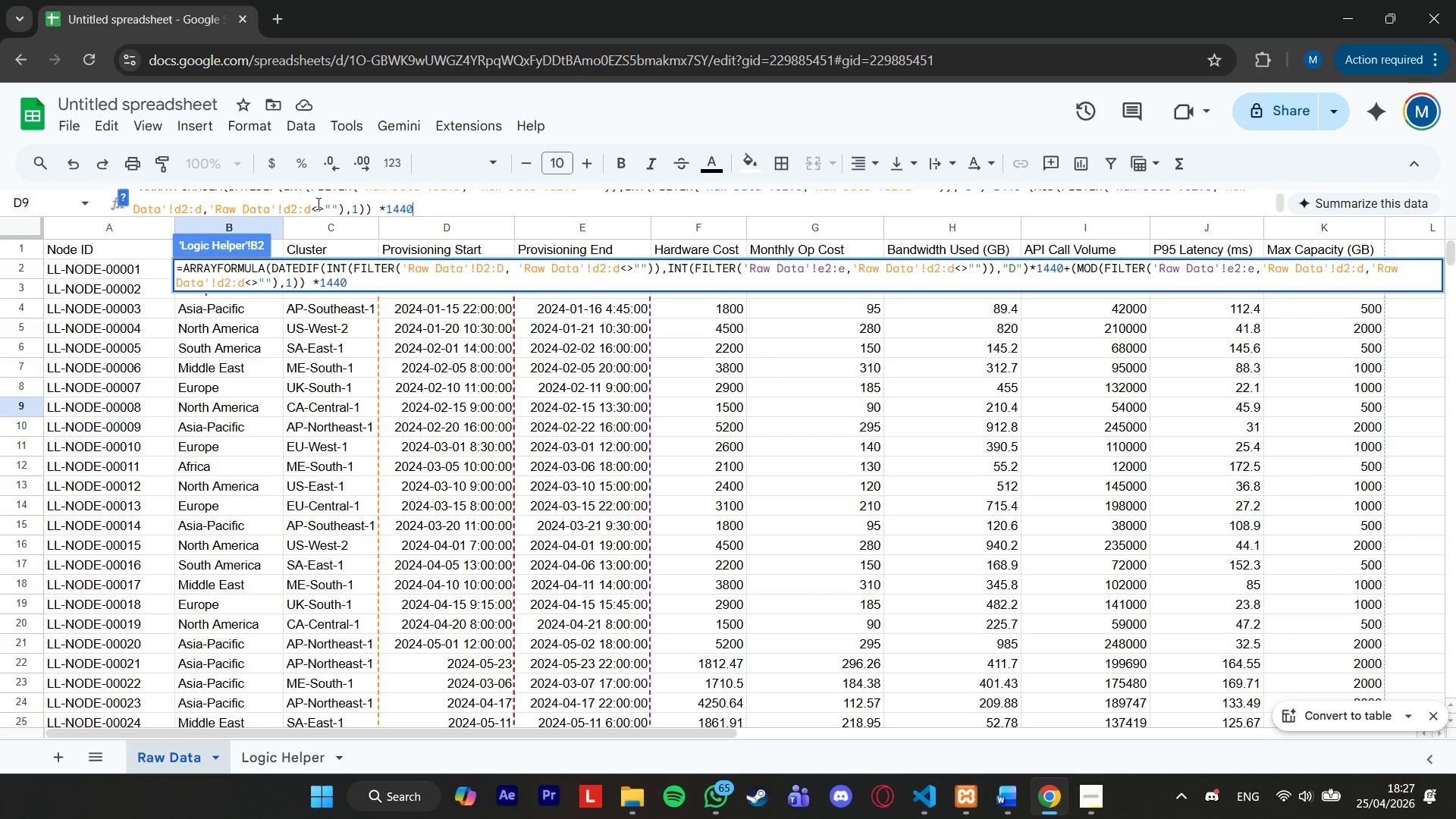 
key(ArrowRight)
 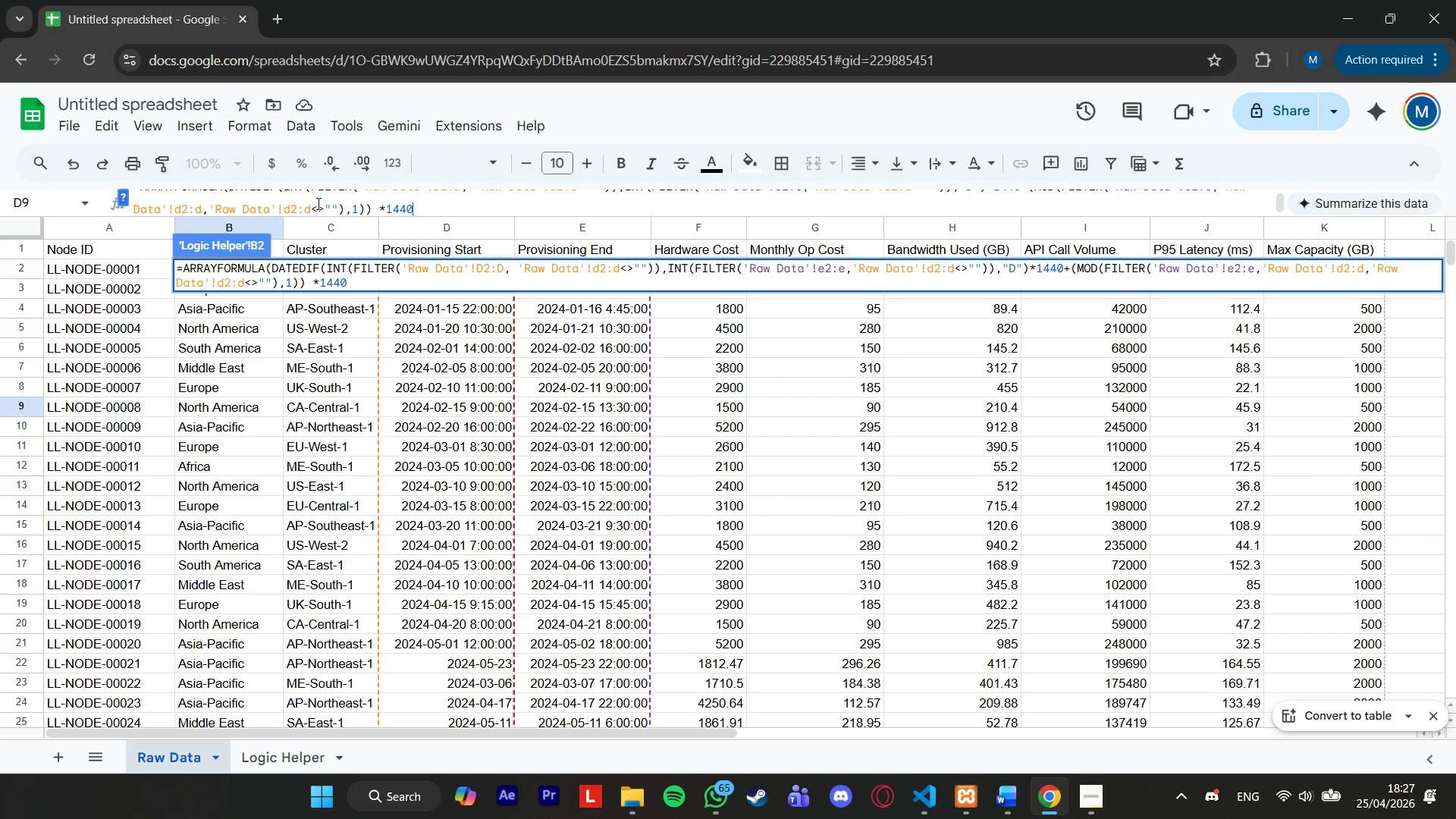 
key(ArrowRight)
 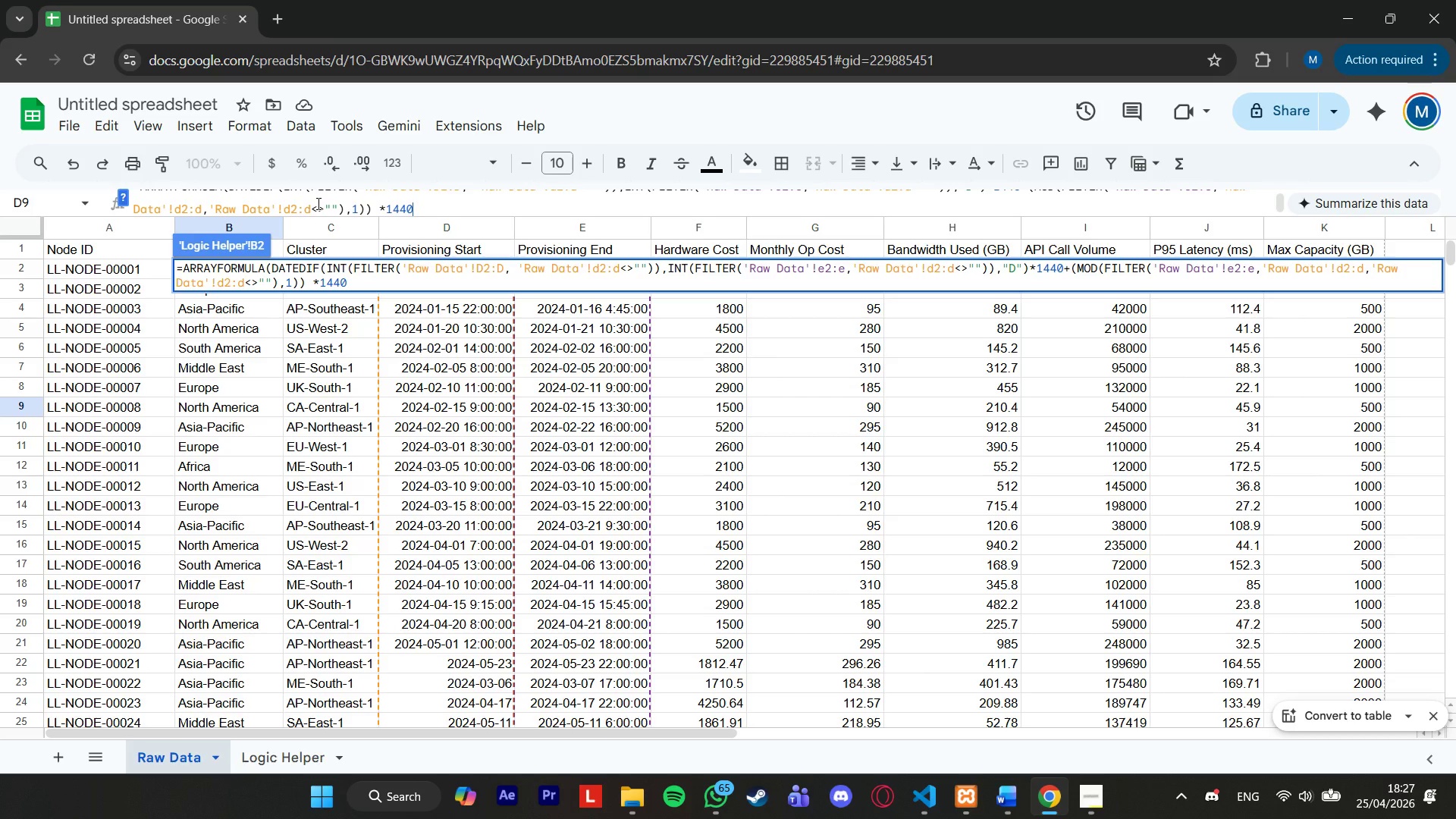 
key(Shift+0)
 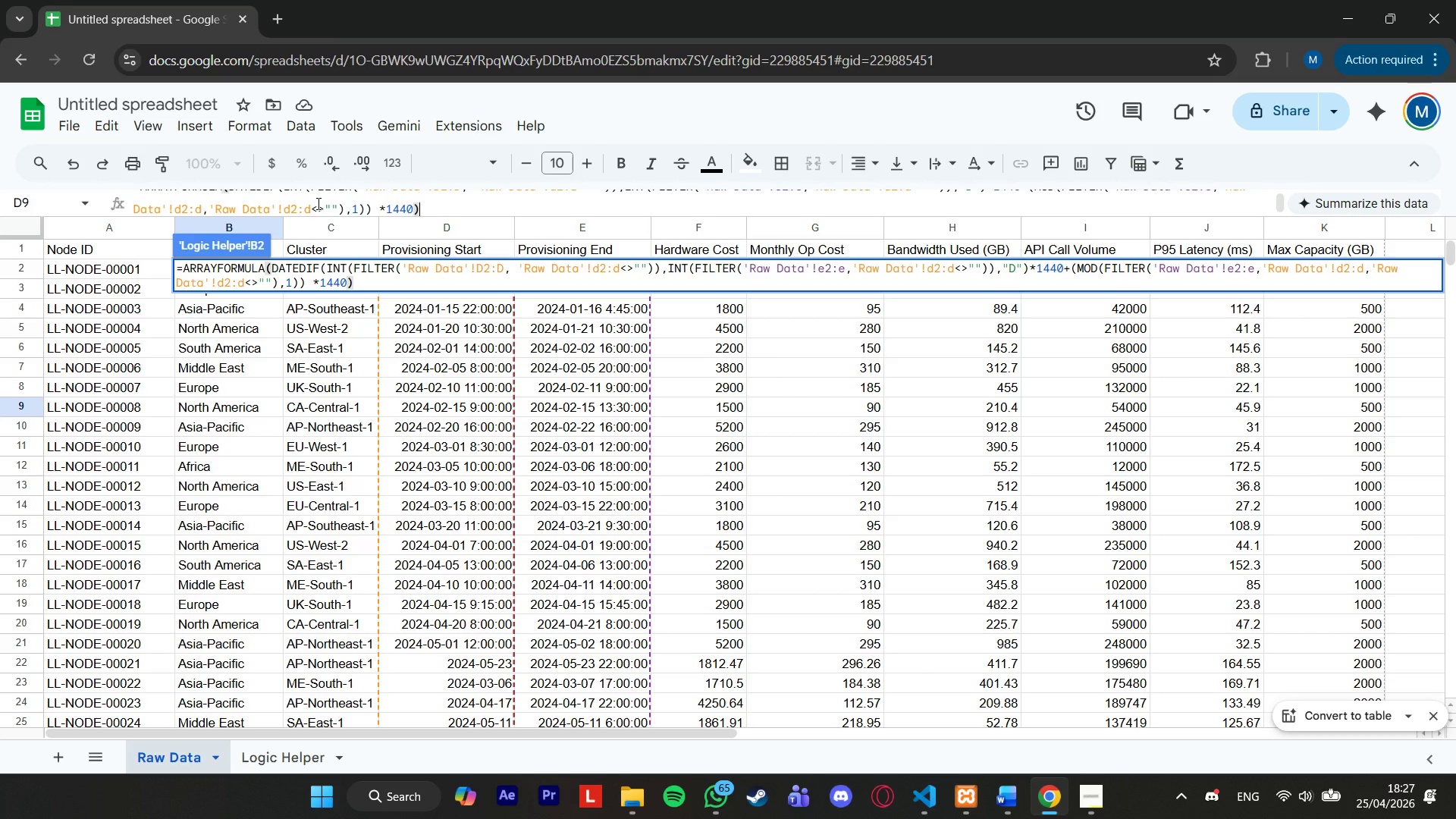 
key(ArrowLeft)
 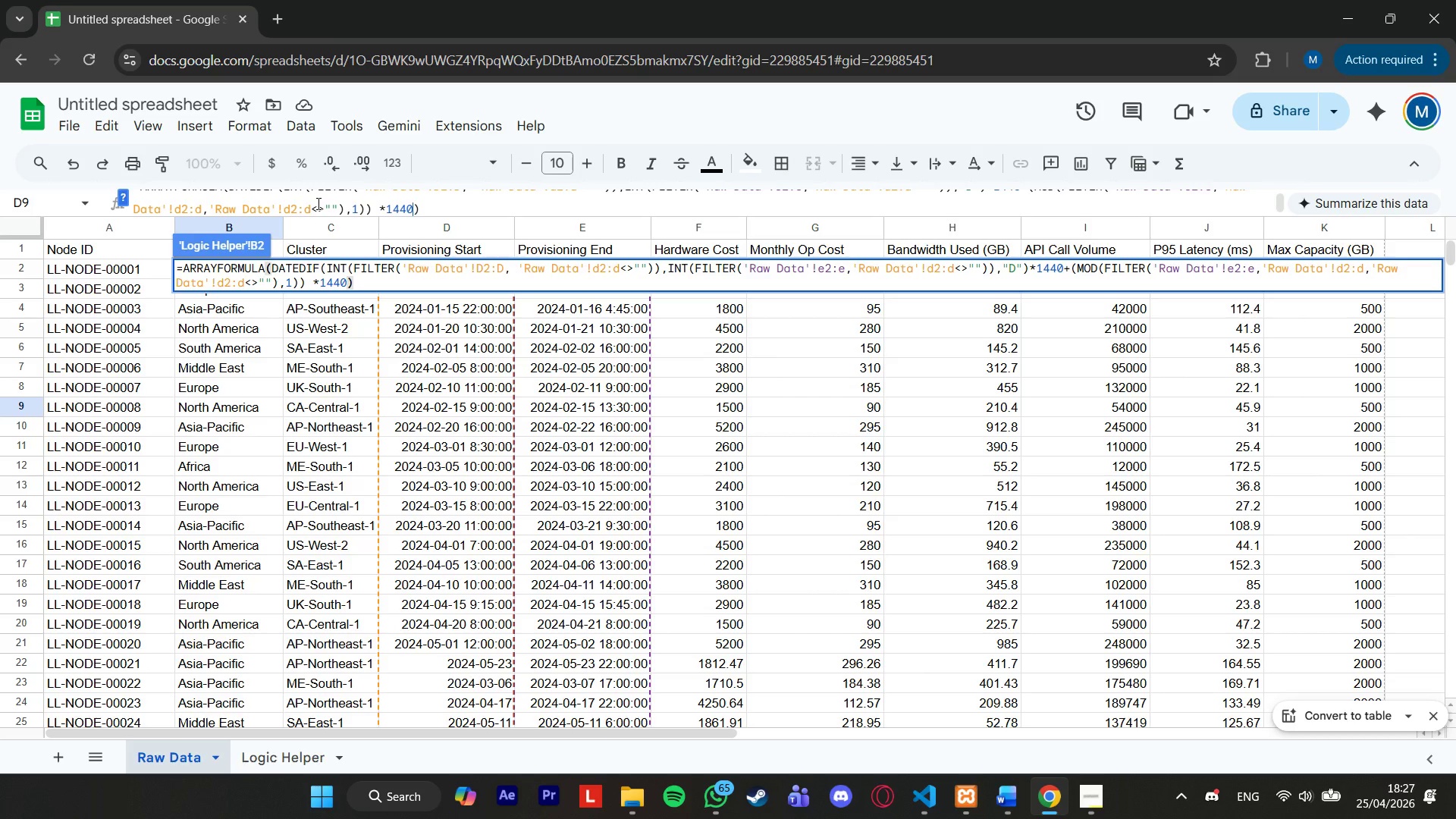 
key(ArrowLeft)
 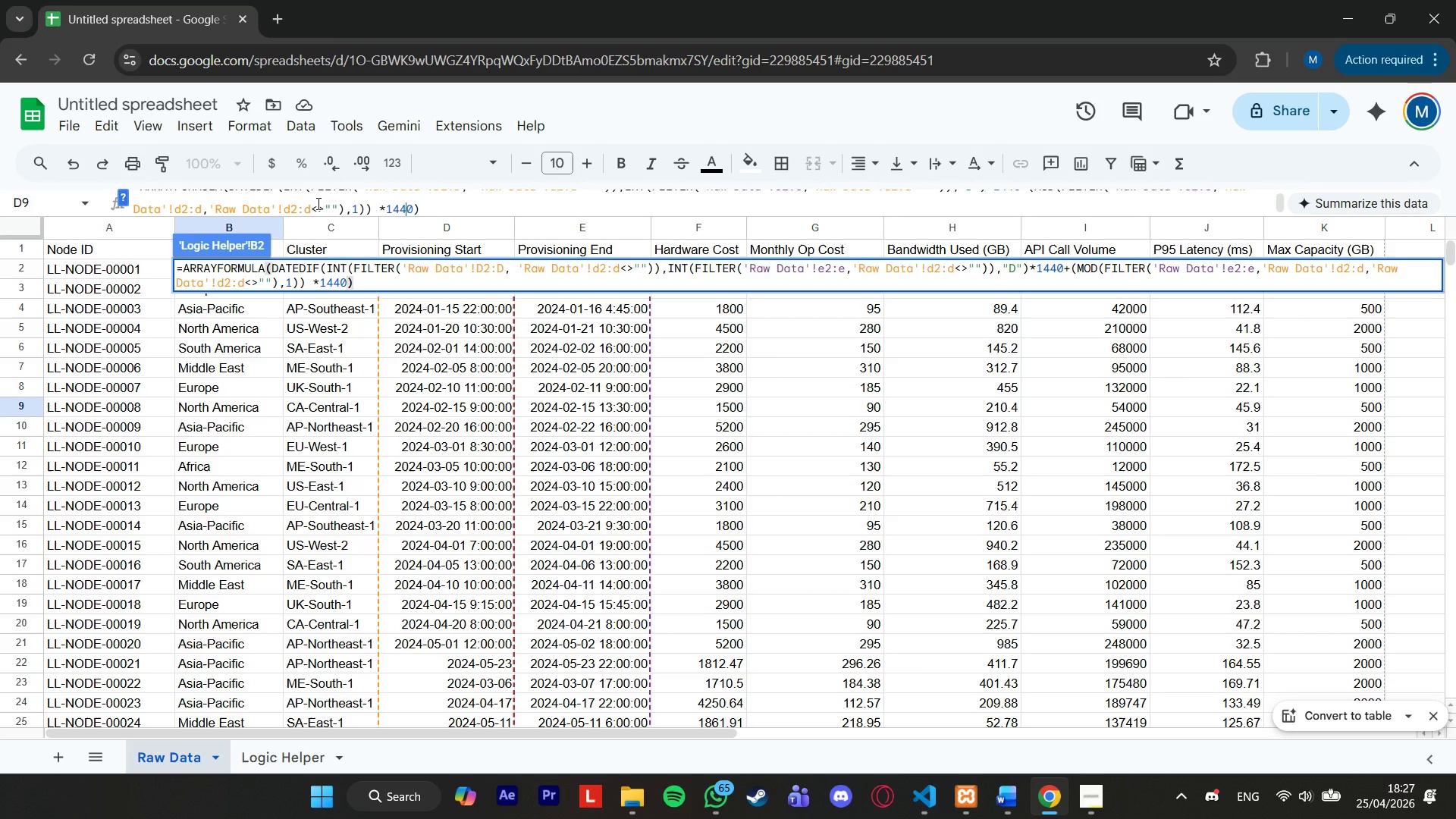 
key(ArrowRight)
 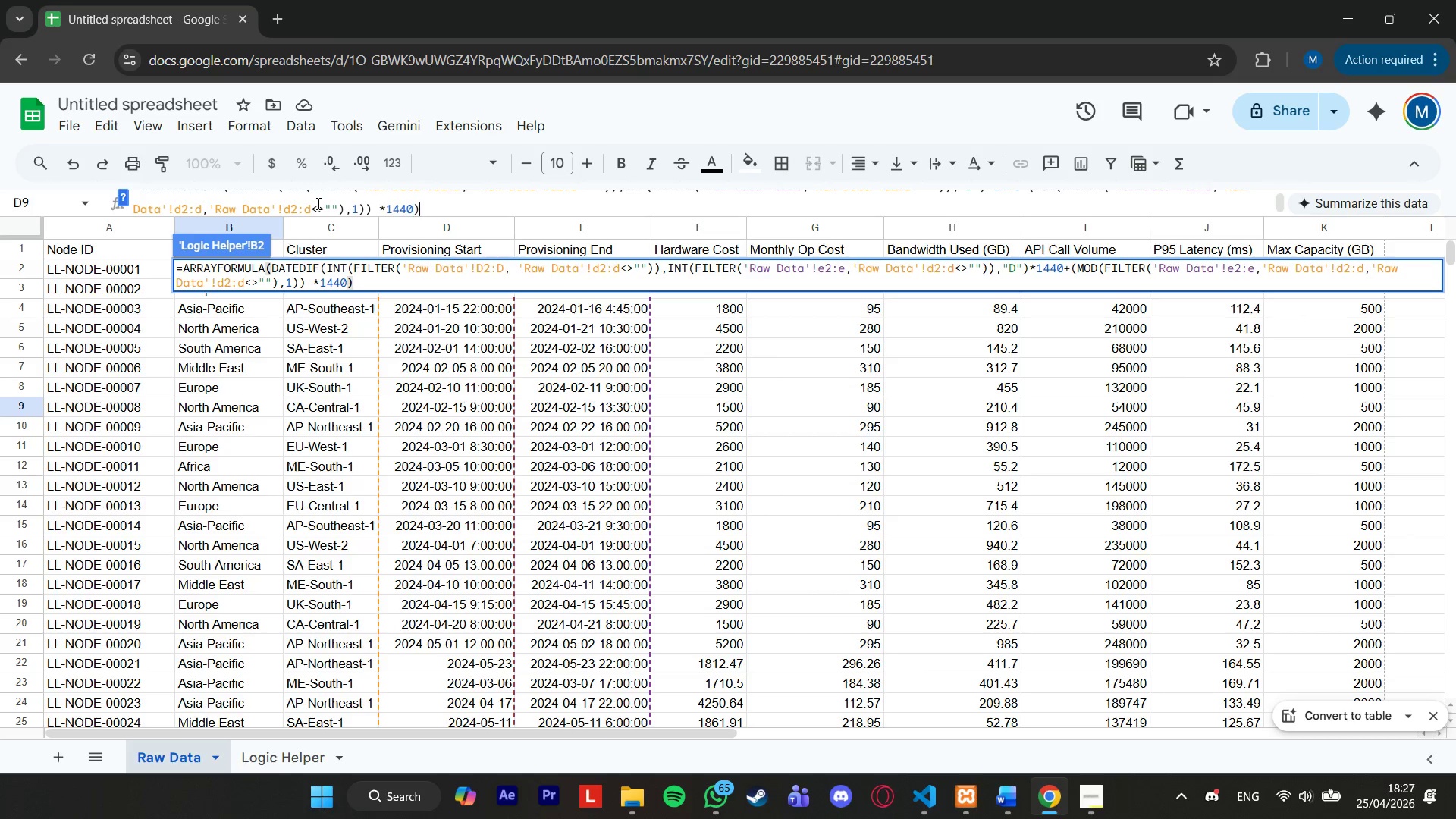 
key(ArrowRight)
 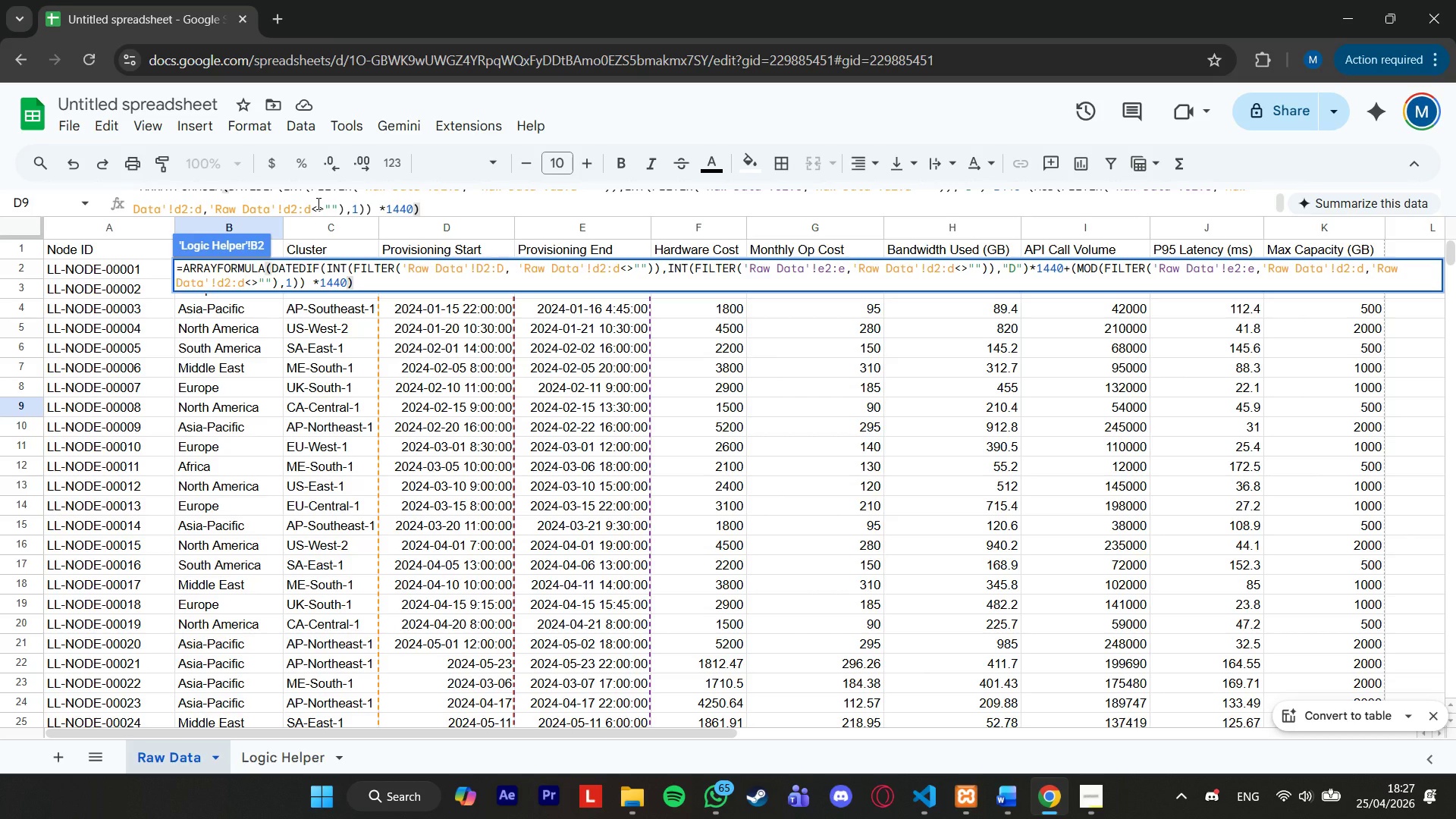 
key(Enter)
 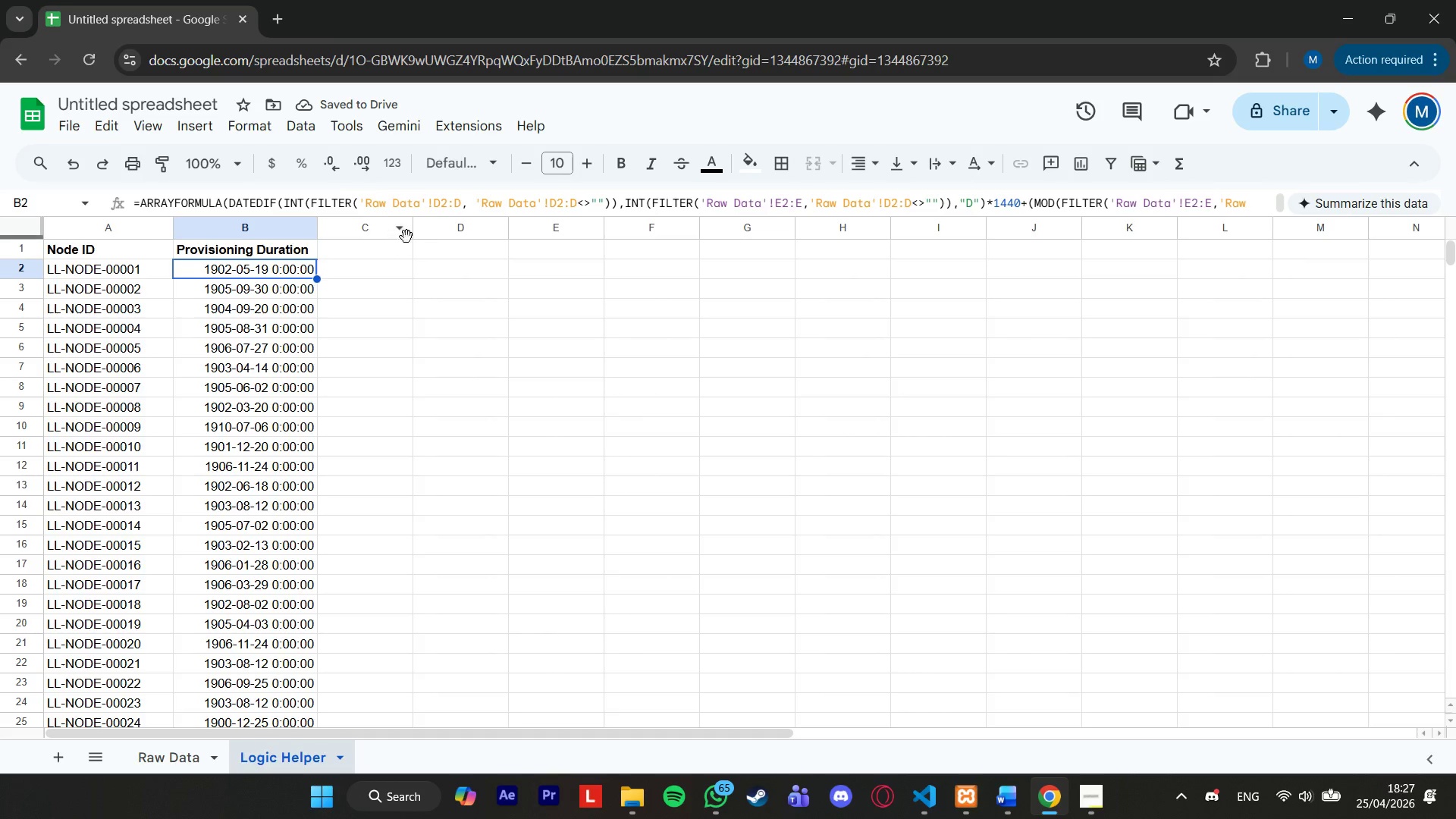 
wait(5.03)
 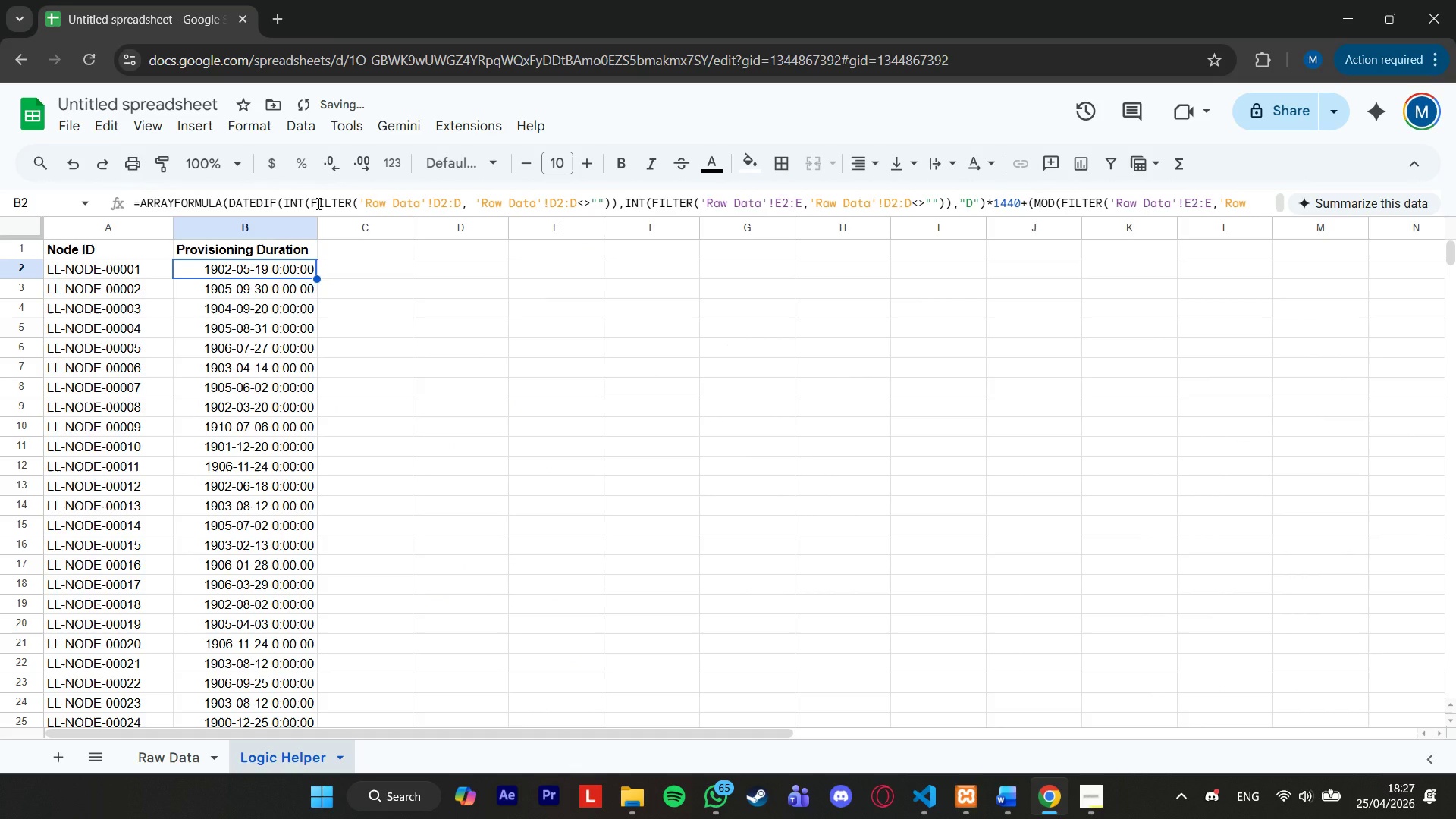 
scroll: coordinate [308, 296], scroll_direction: up, amount: 1.0
 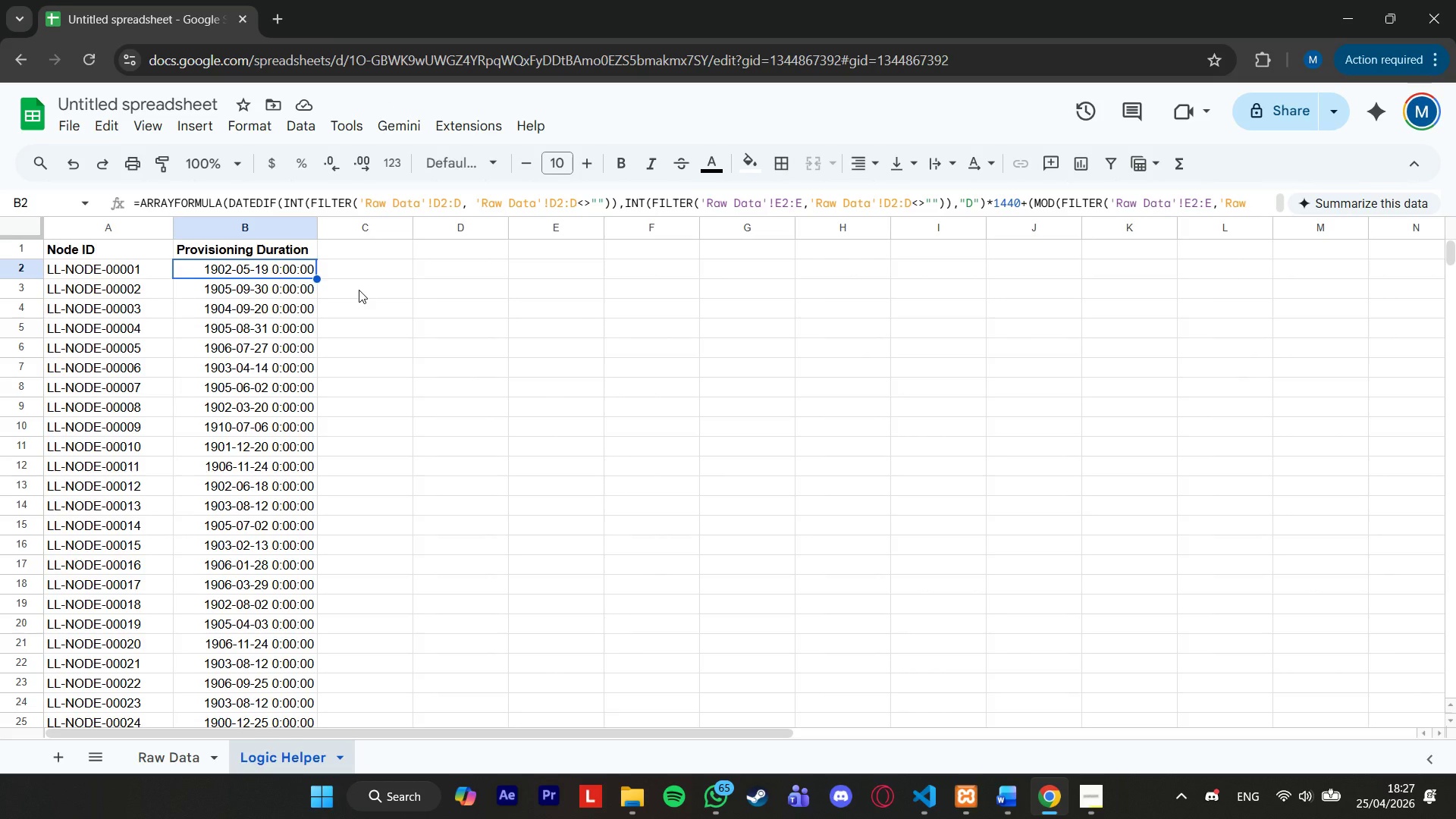 
scroll: coordinate [303, 358], scroll_direction: down, amount: 11.0
 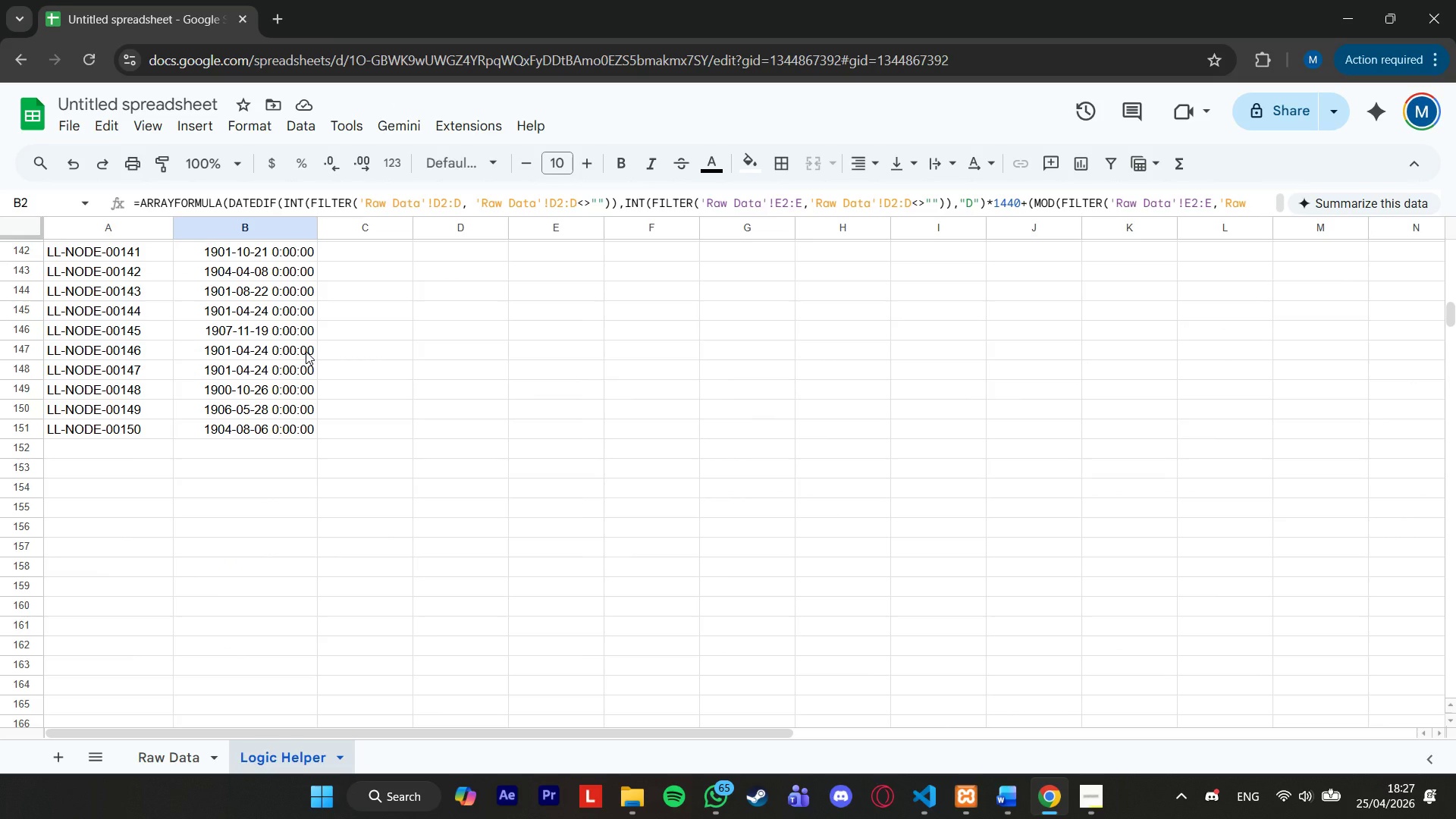 
scroll: coordinate [306, 350], scroll_direction: up, amount: 21.0
 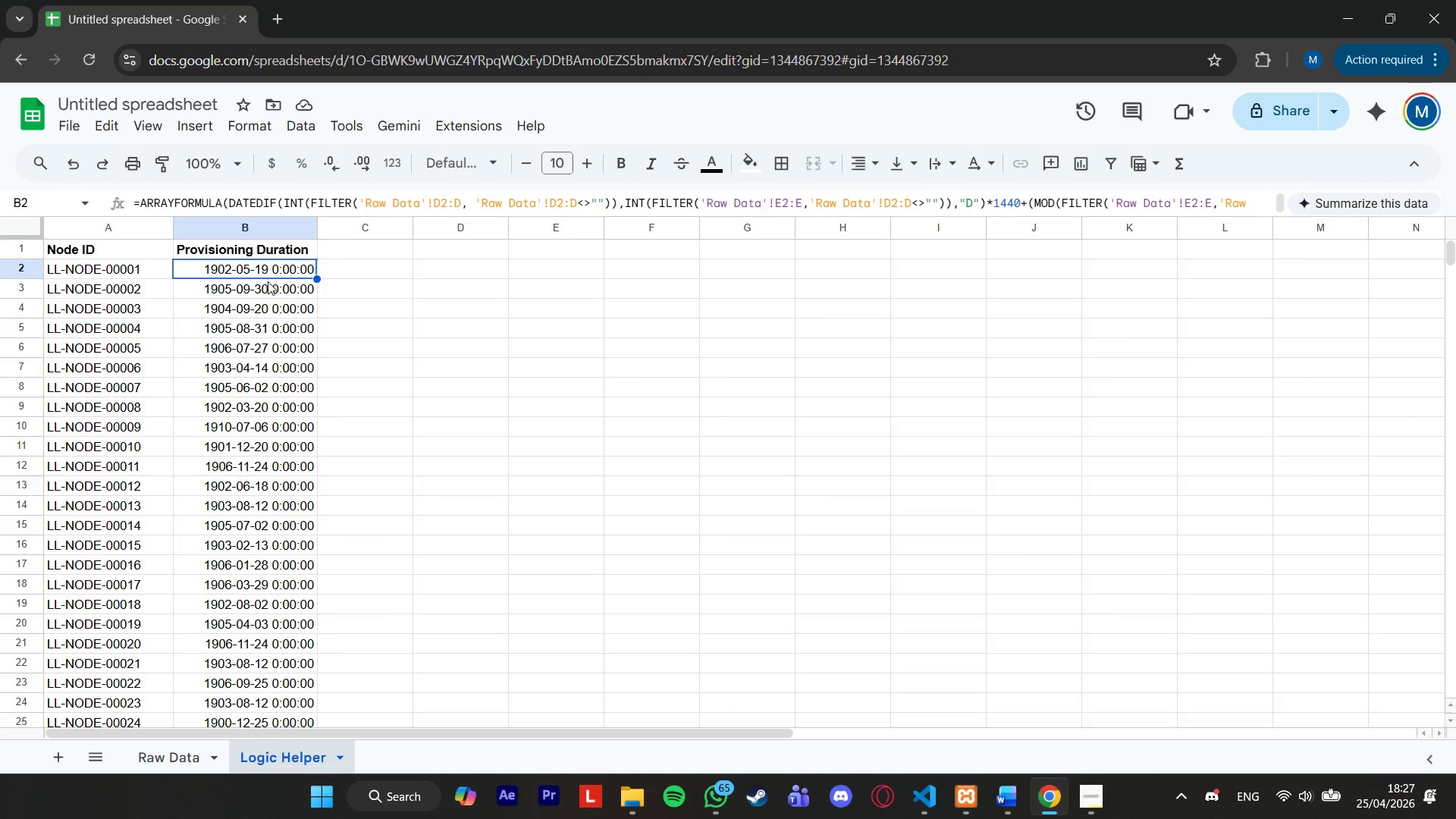 
right_click([271, 271])
 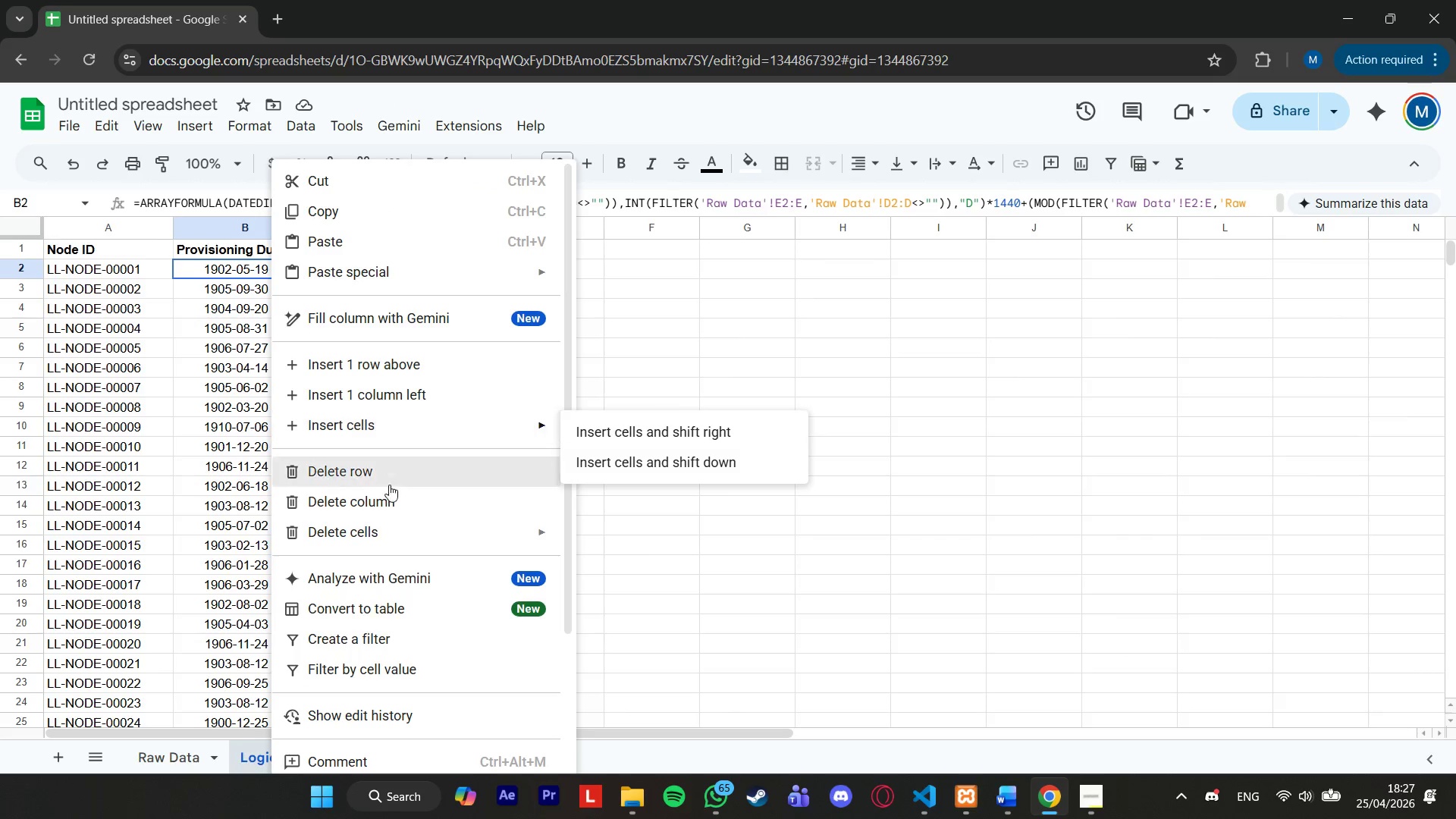 
scroll: coordinate [392, 573], scroll_direction: down, amount: 2.0
 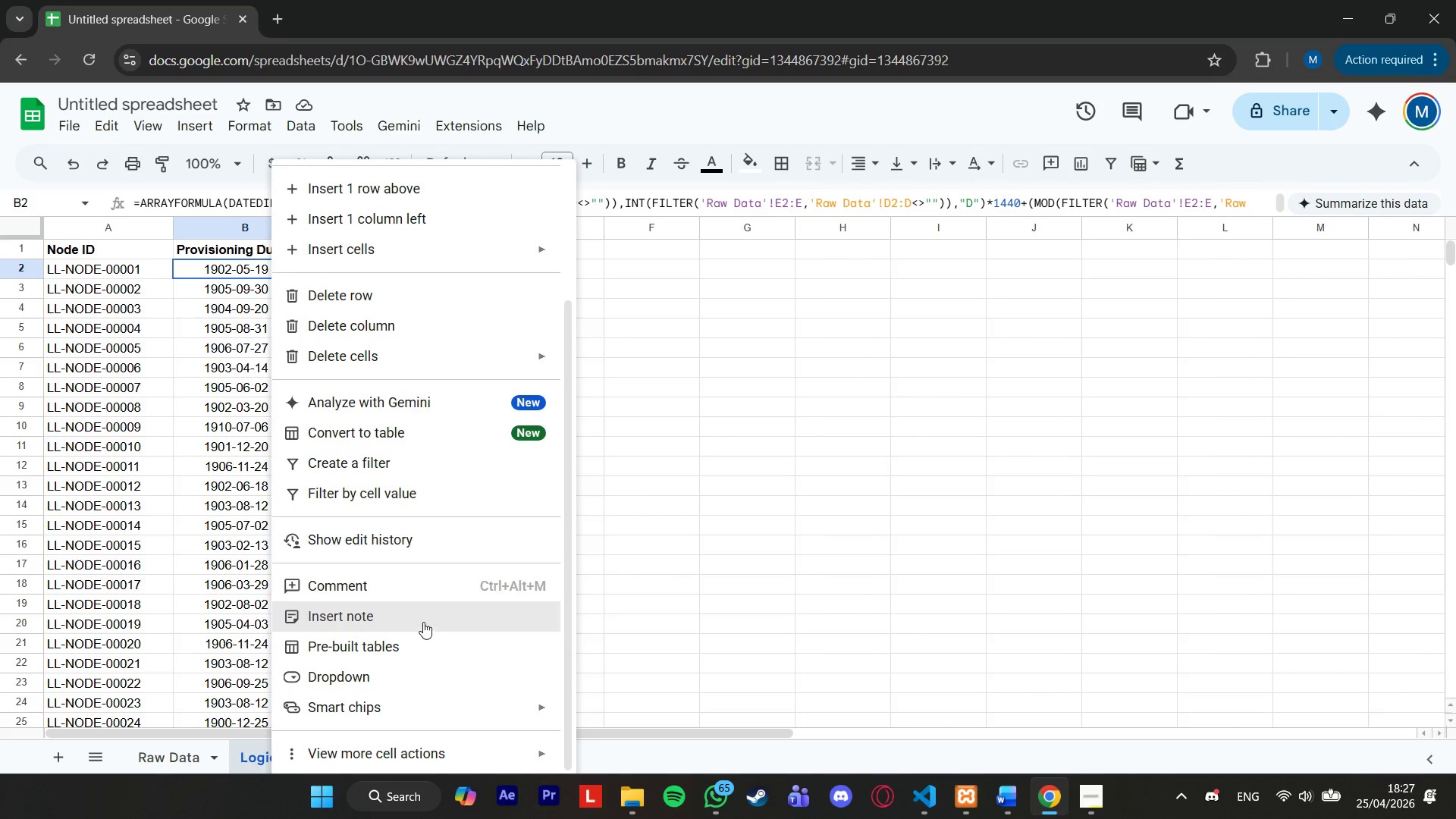 
left_click([423, 620])
 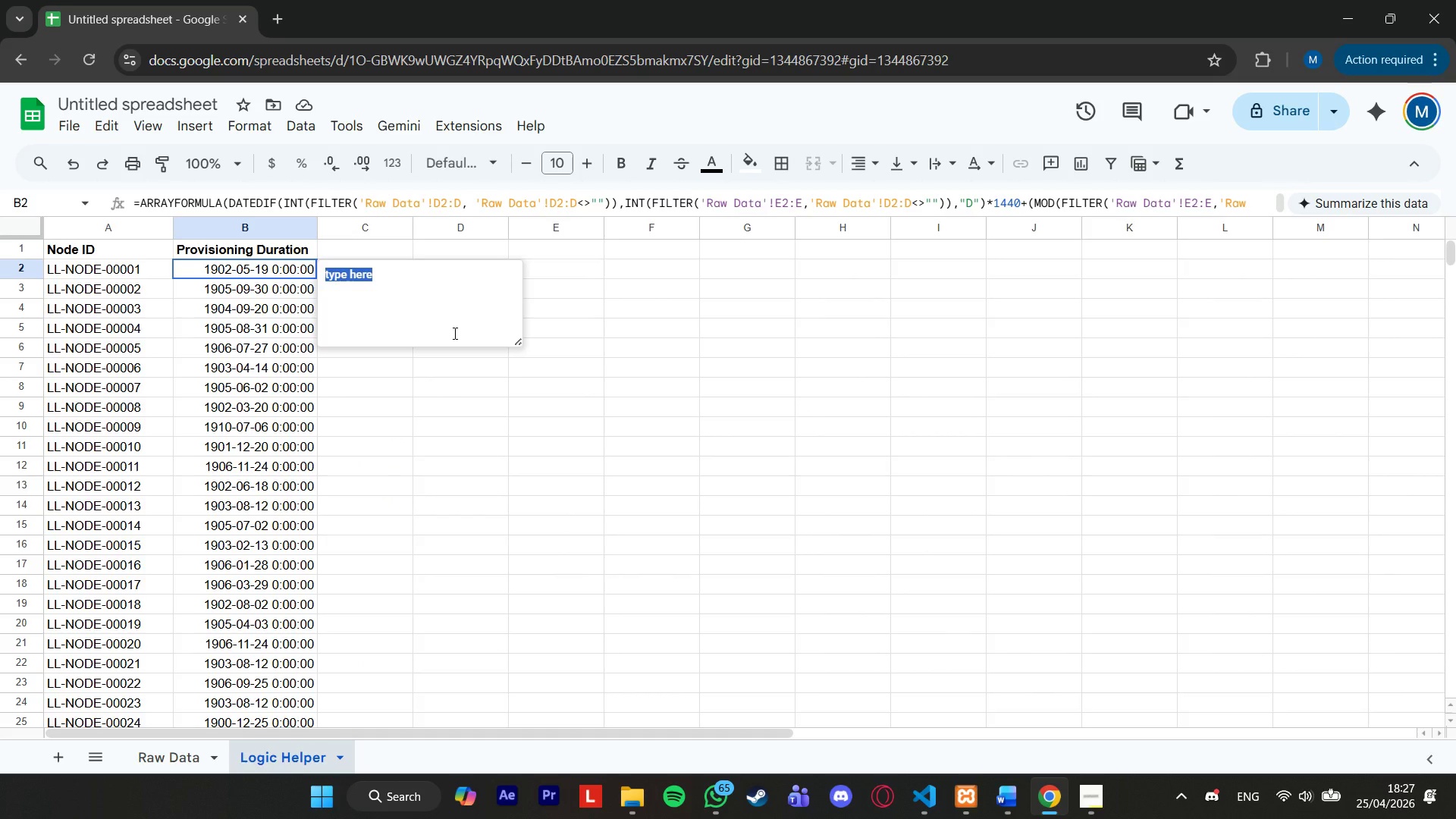 
type(this functions extracts day intera)
key(Backspace)
type(n)
key(Backspace)
type(val via da)
key(Backspace)
key(Backspace)
type(DATEDIF converted to minutes. adds fractional day modulus converted to minutes. FILTER wrapper strips null date values from unbounded ranger)
key(Backspace)
type(s to prevent trailing err)
key(Backspace)
key(Backspace)
key(Backspace)
type(arrays)
key(Backspace)
type( errors)
 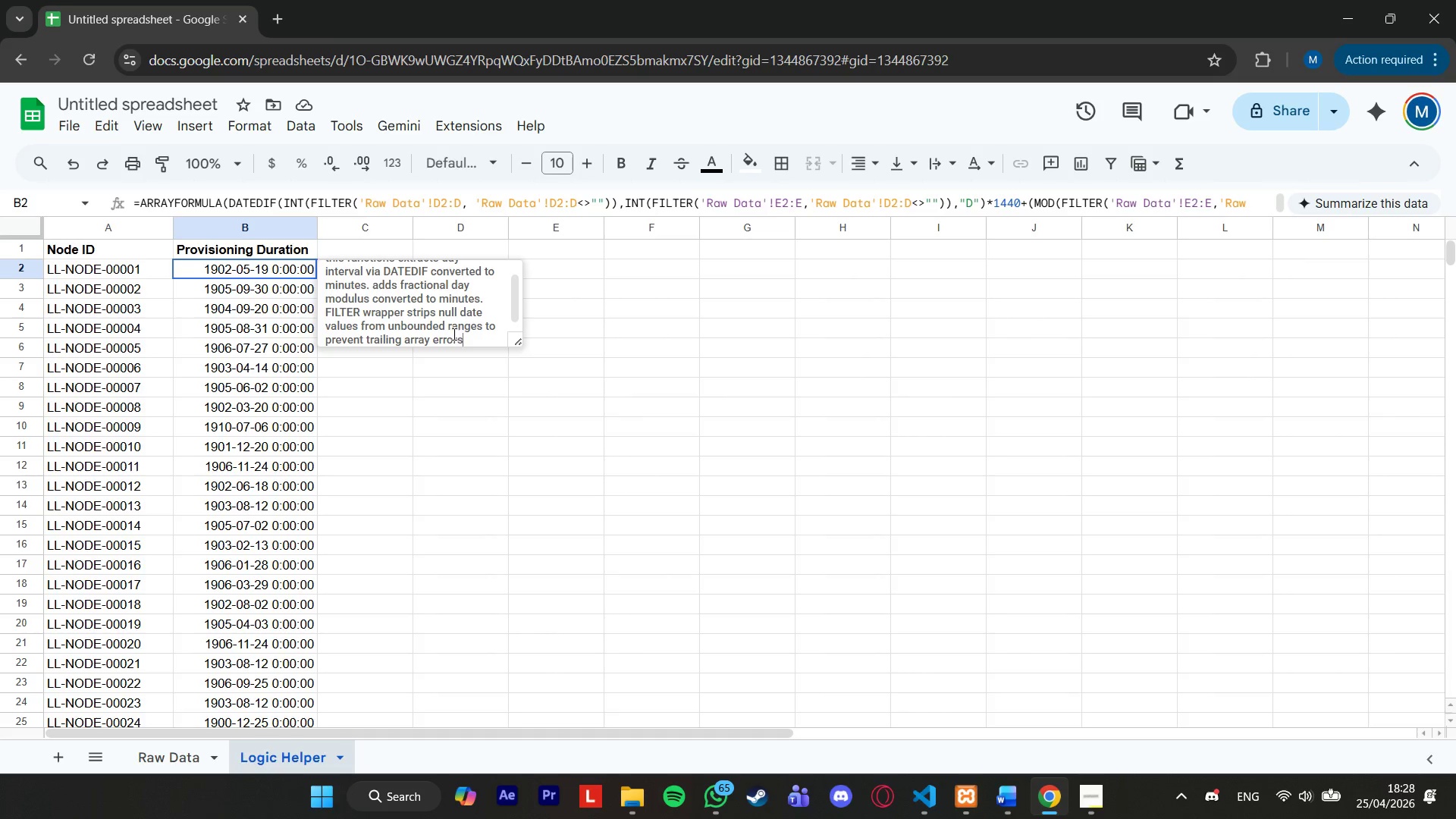 
left_click([215, 366])
 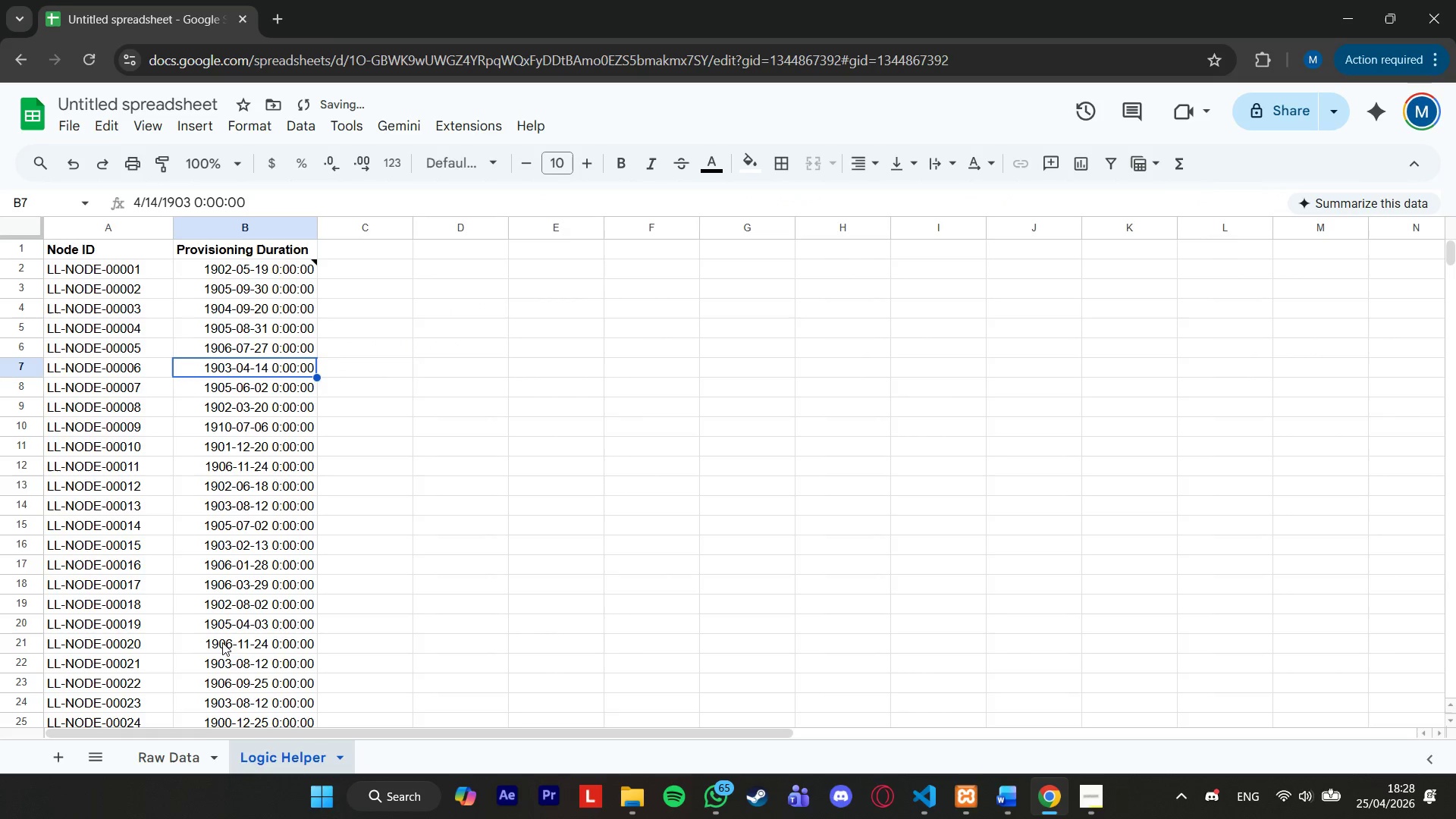 
left_click([192, 755])
 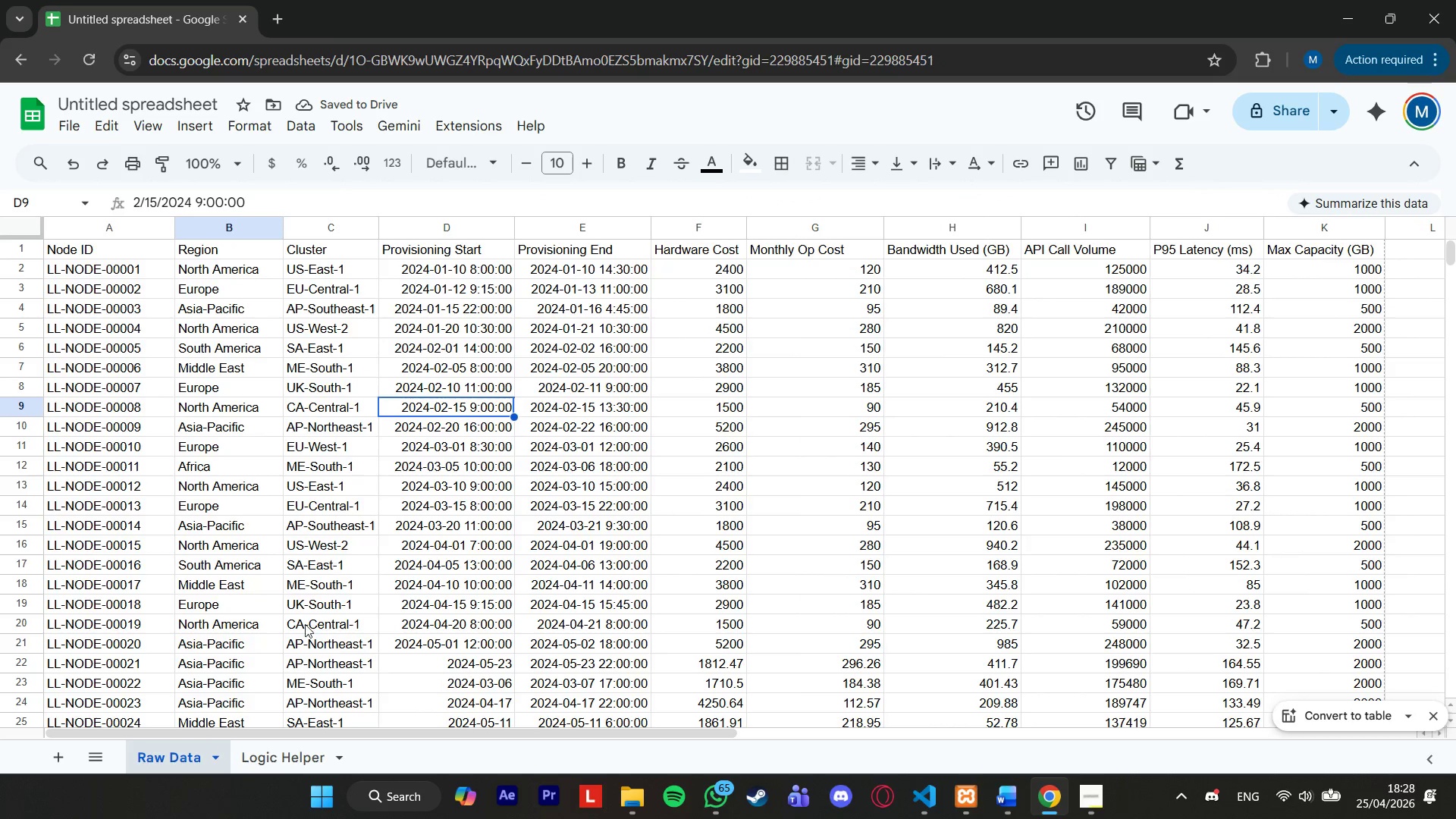 
left_click_drag(start_coordinate=[294, 734], to_coordinate=[416, 732])
 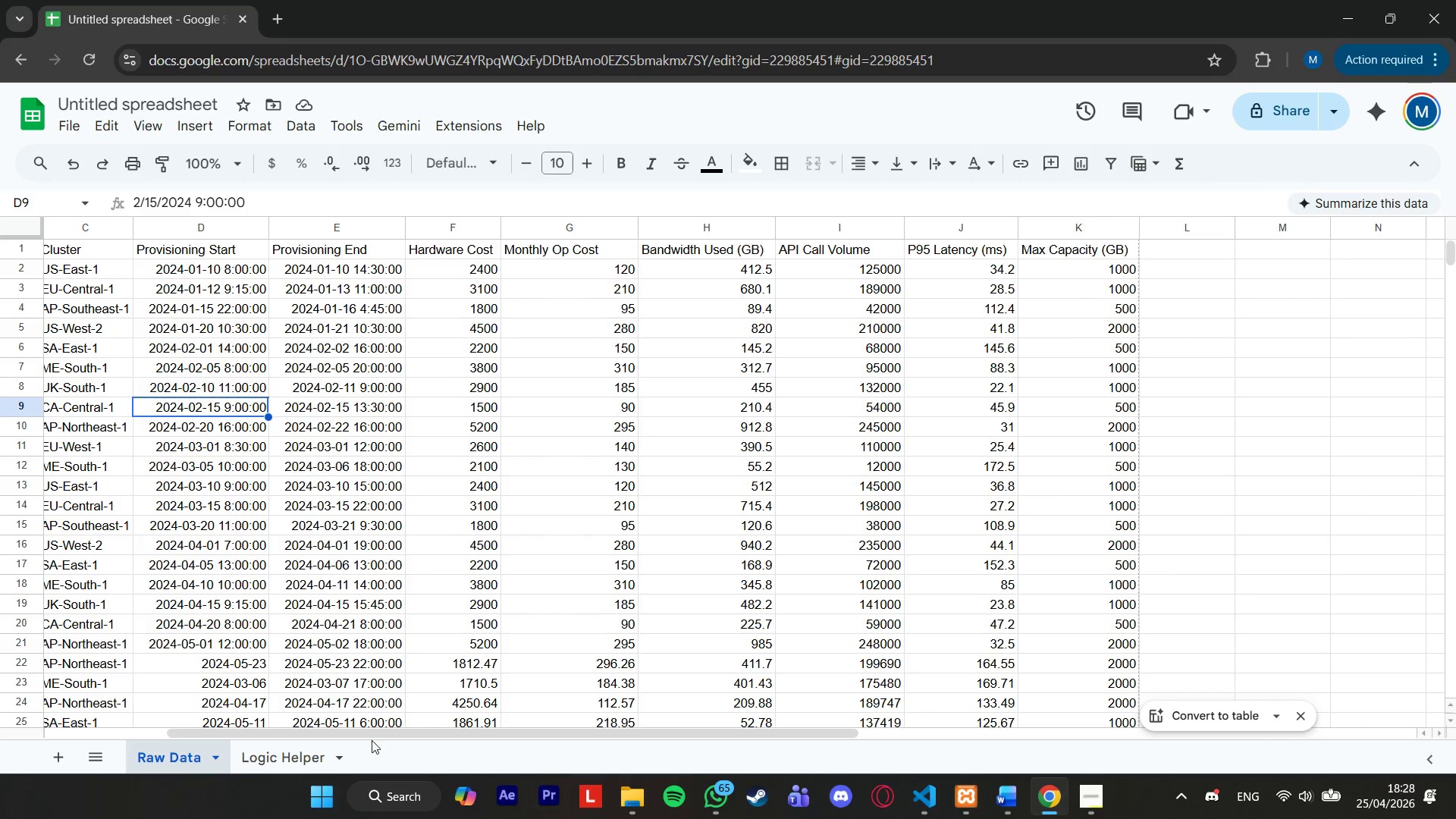 
left_click_drag(start_coordinate=[369, 734], to_coordinate=[182, 717])
 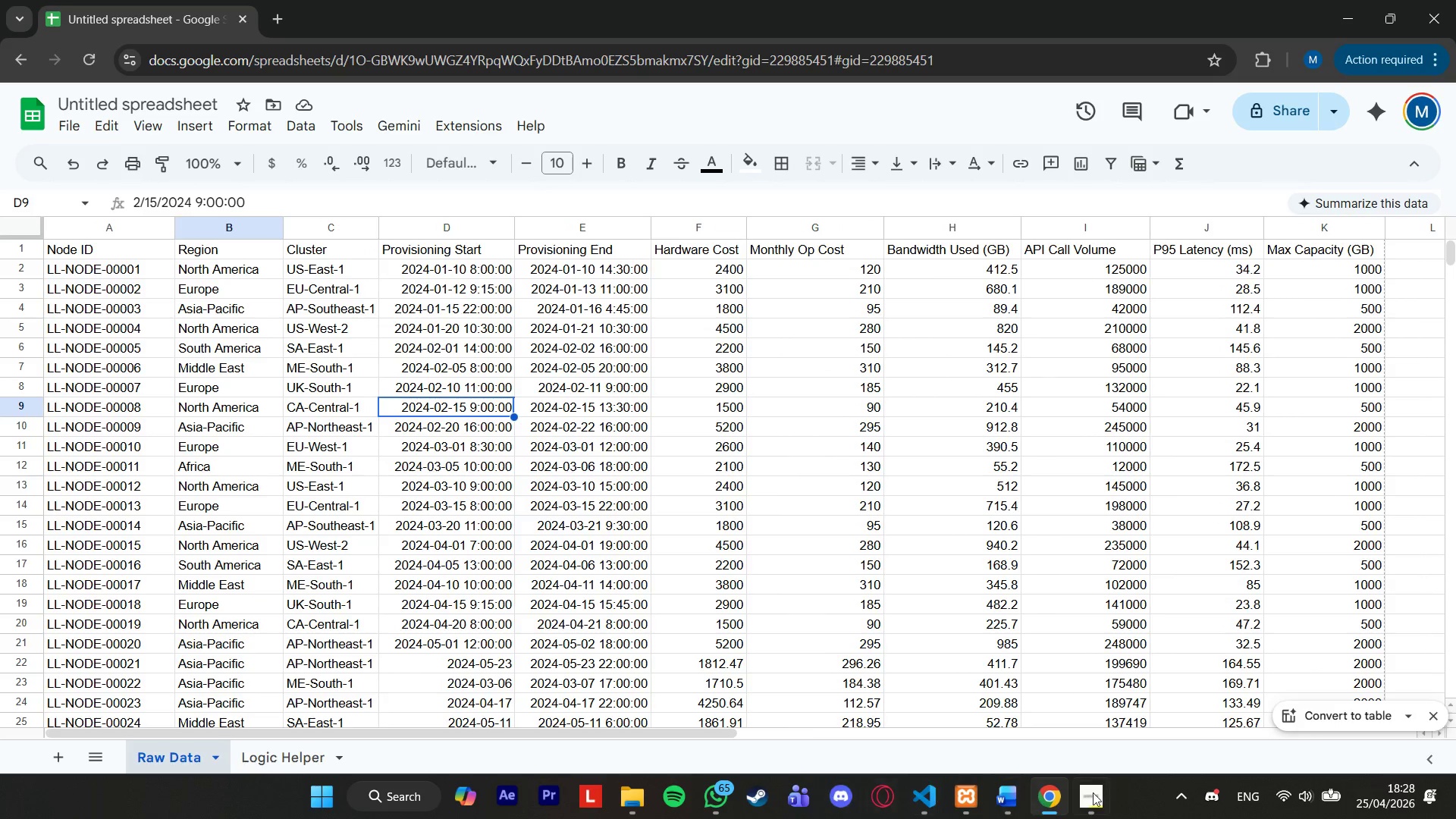 
left_click([1096, 800])